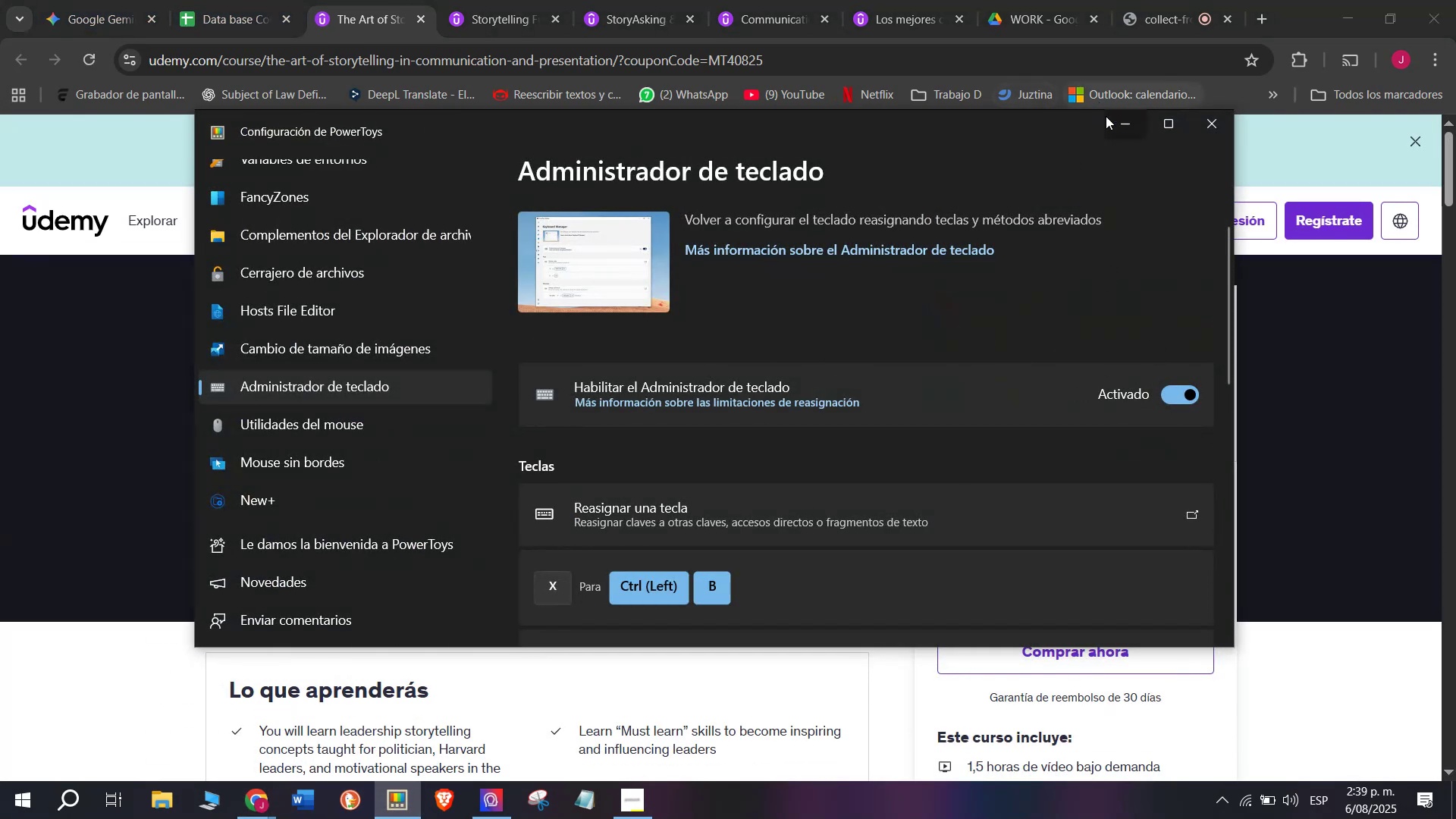 
left_click([1109, 118])
 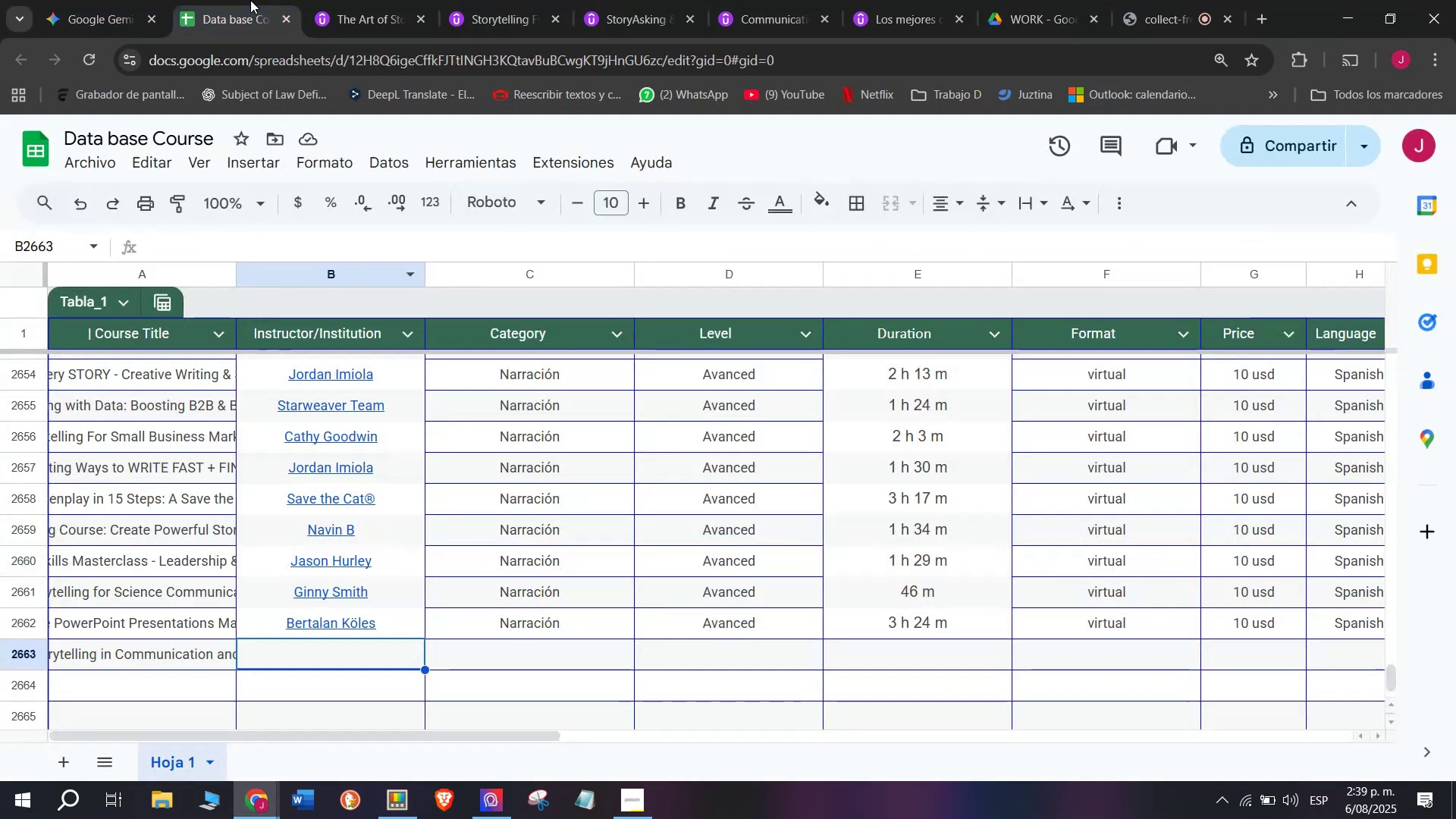 
double_click([359, 0])
 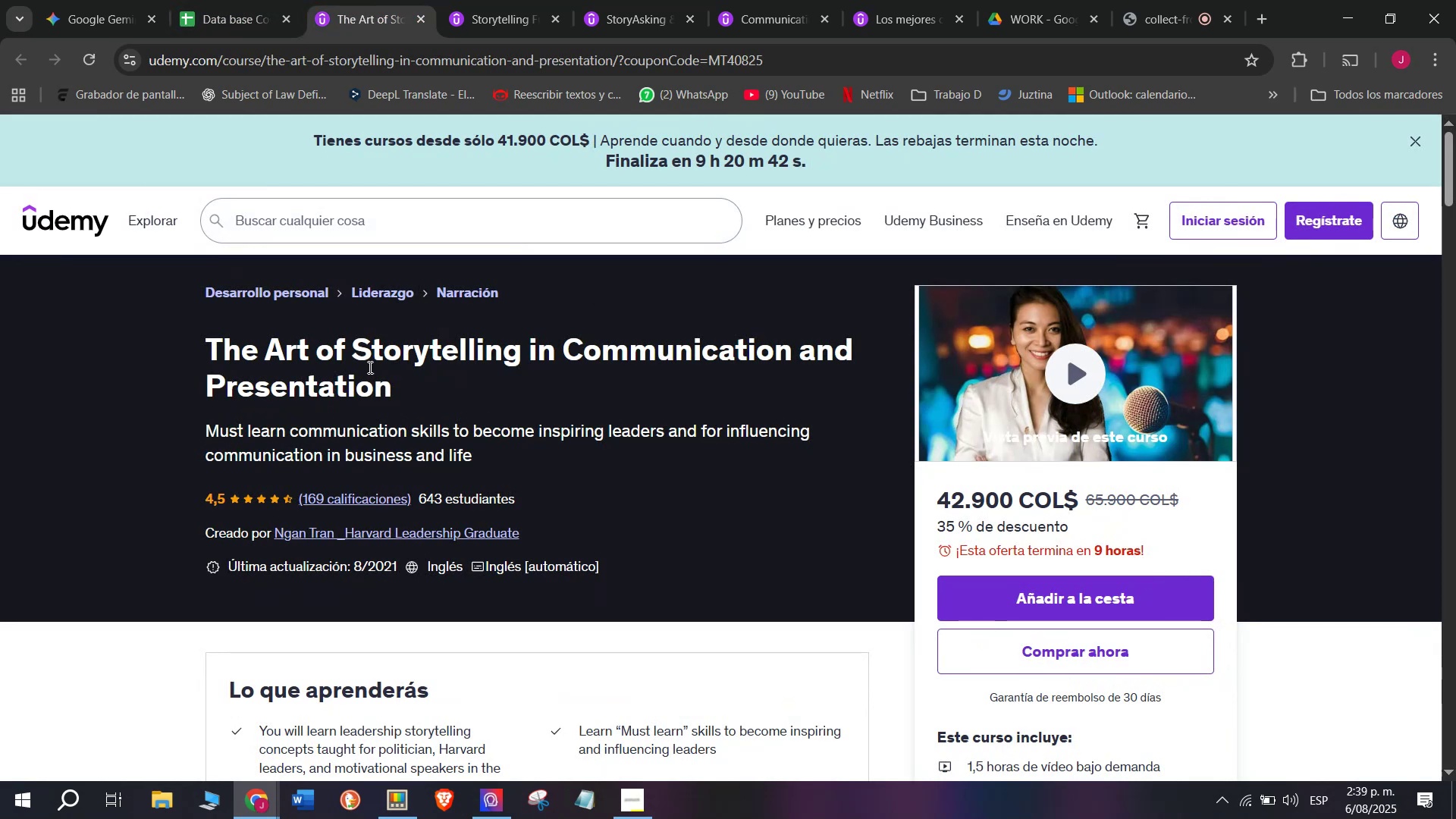 
left_click([221, 0])
 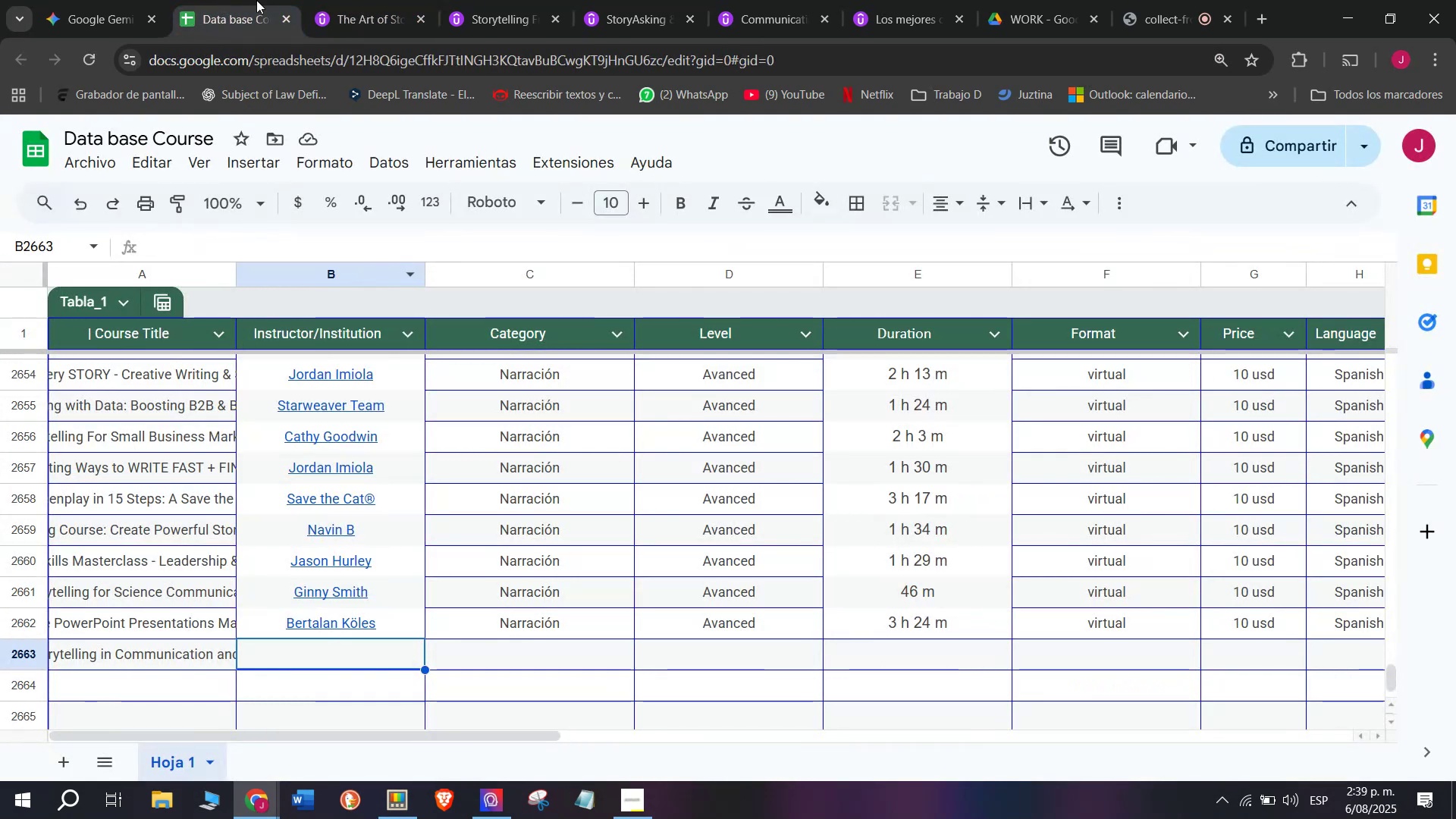 
left_click([364, 0])
 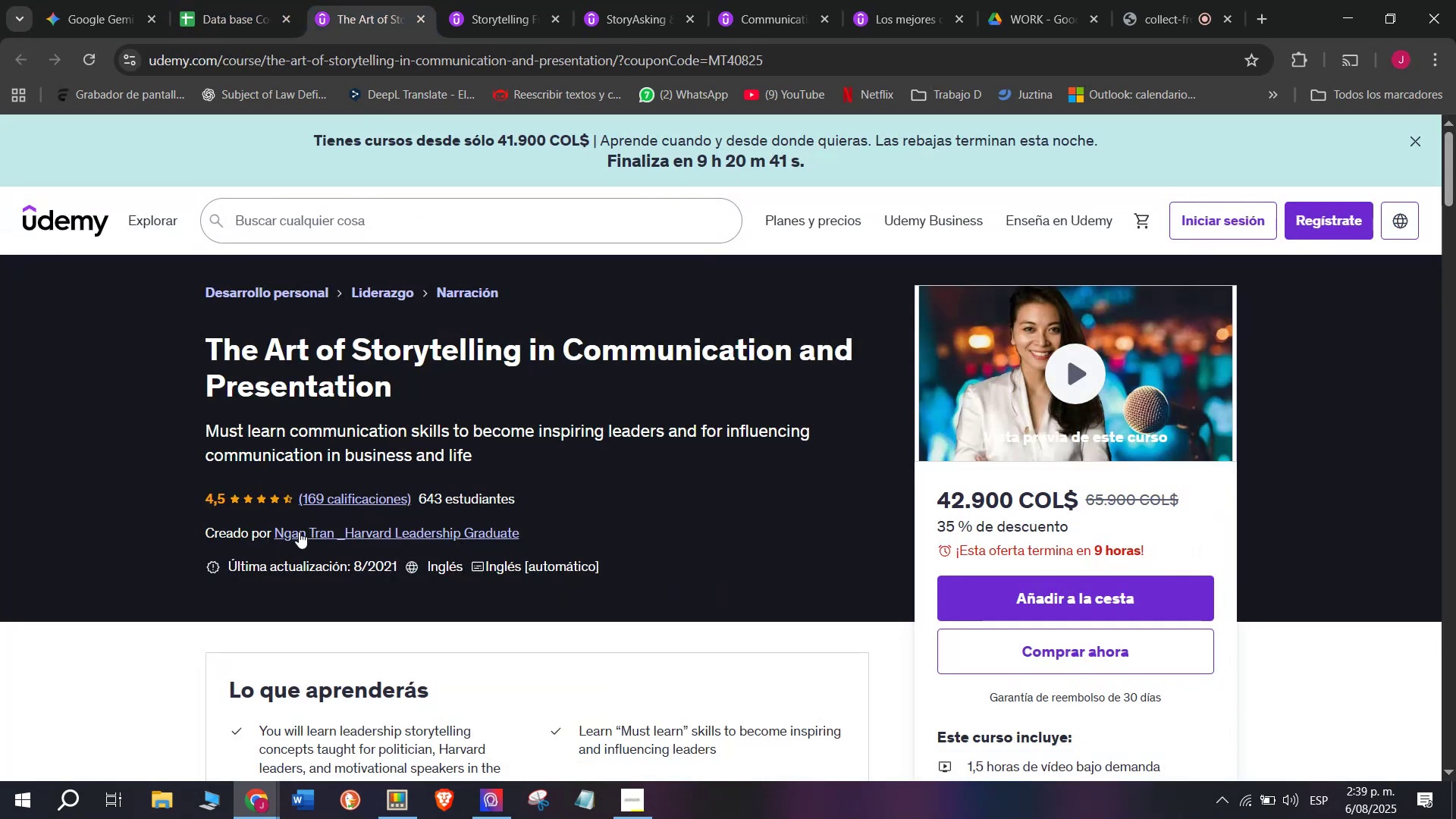 
left_click([299, 532])
 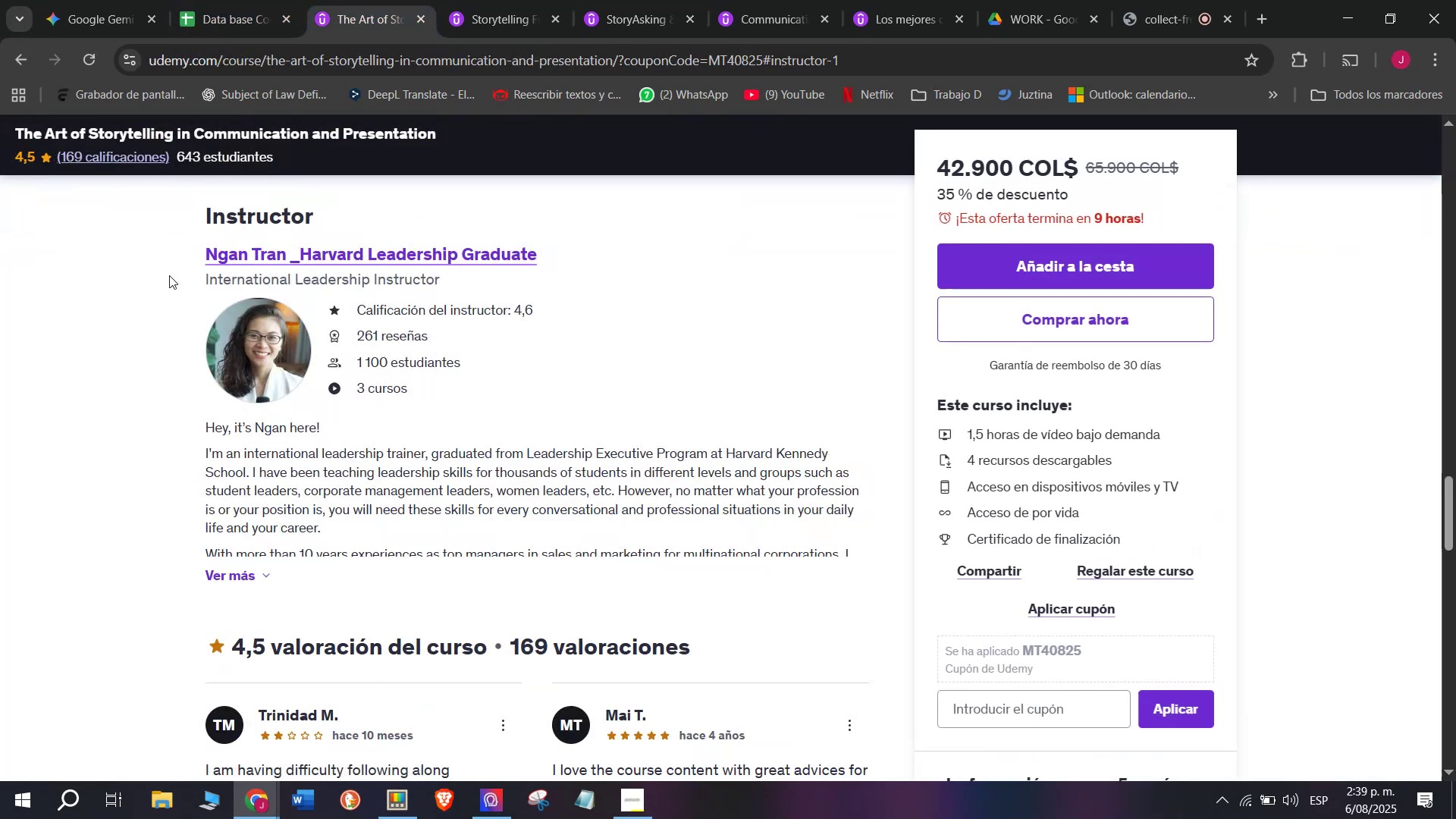 
left_click_drag(start_coordinate=[177, 261], to_coordinate=[559, 246])
 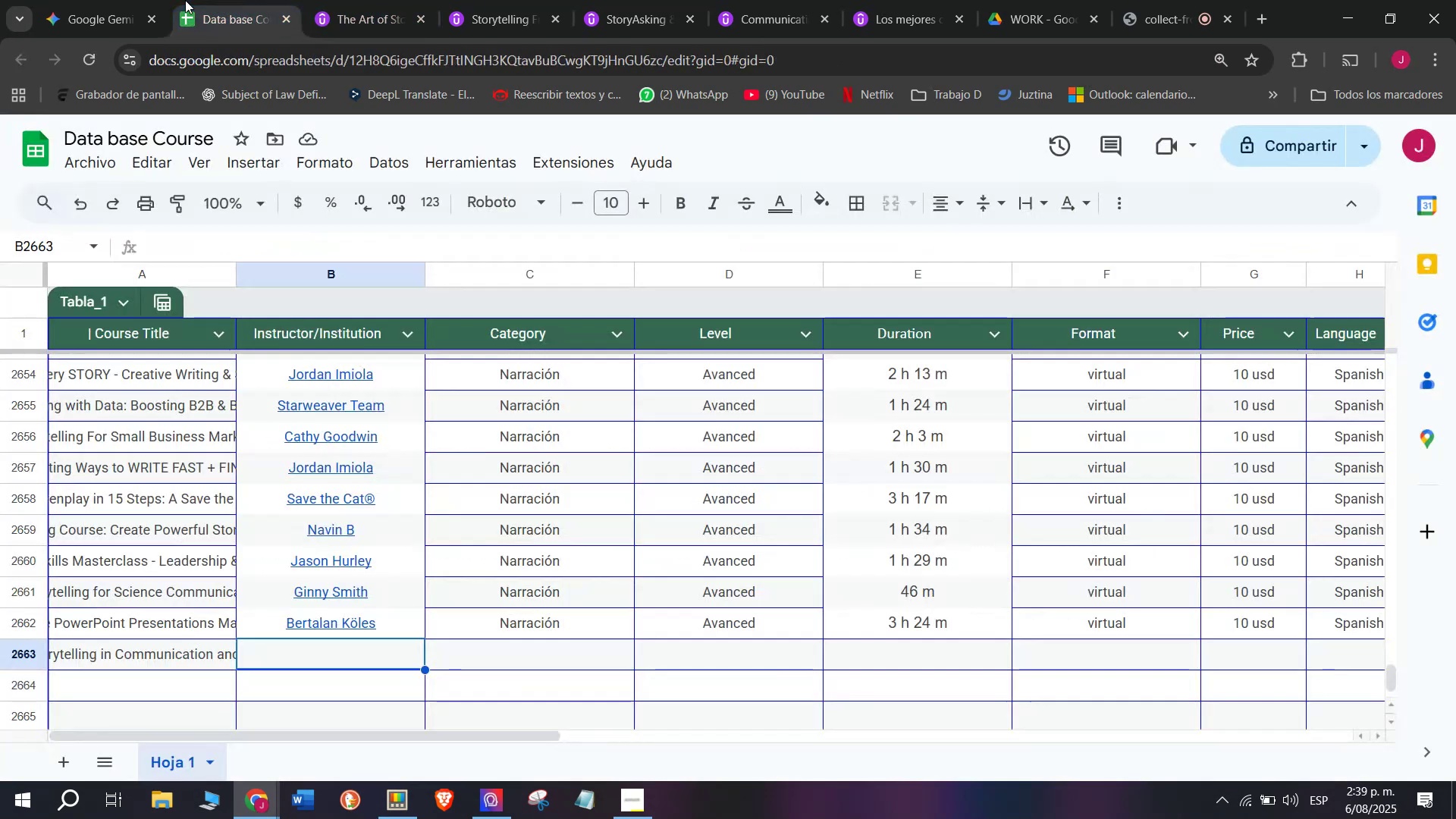 
key(Break)
 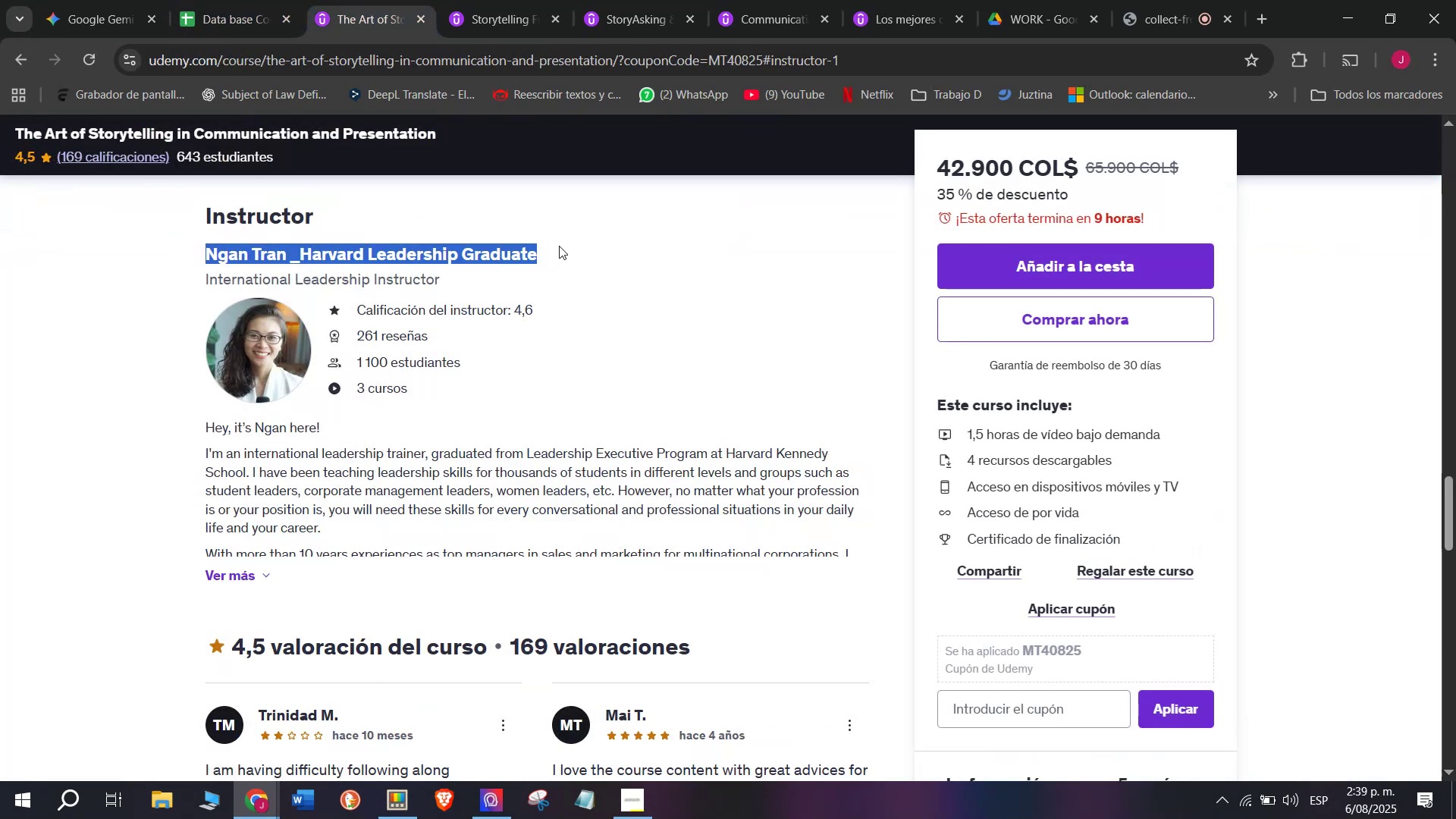 
key(Control+ControlLeft)
 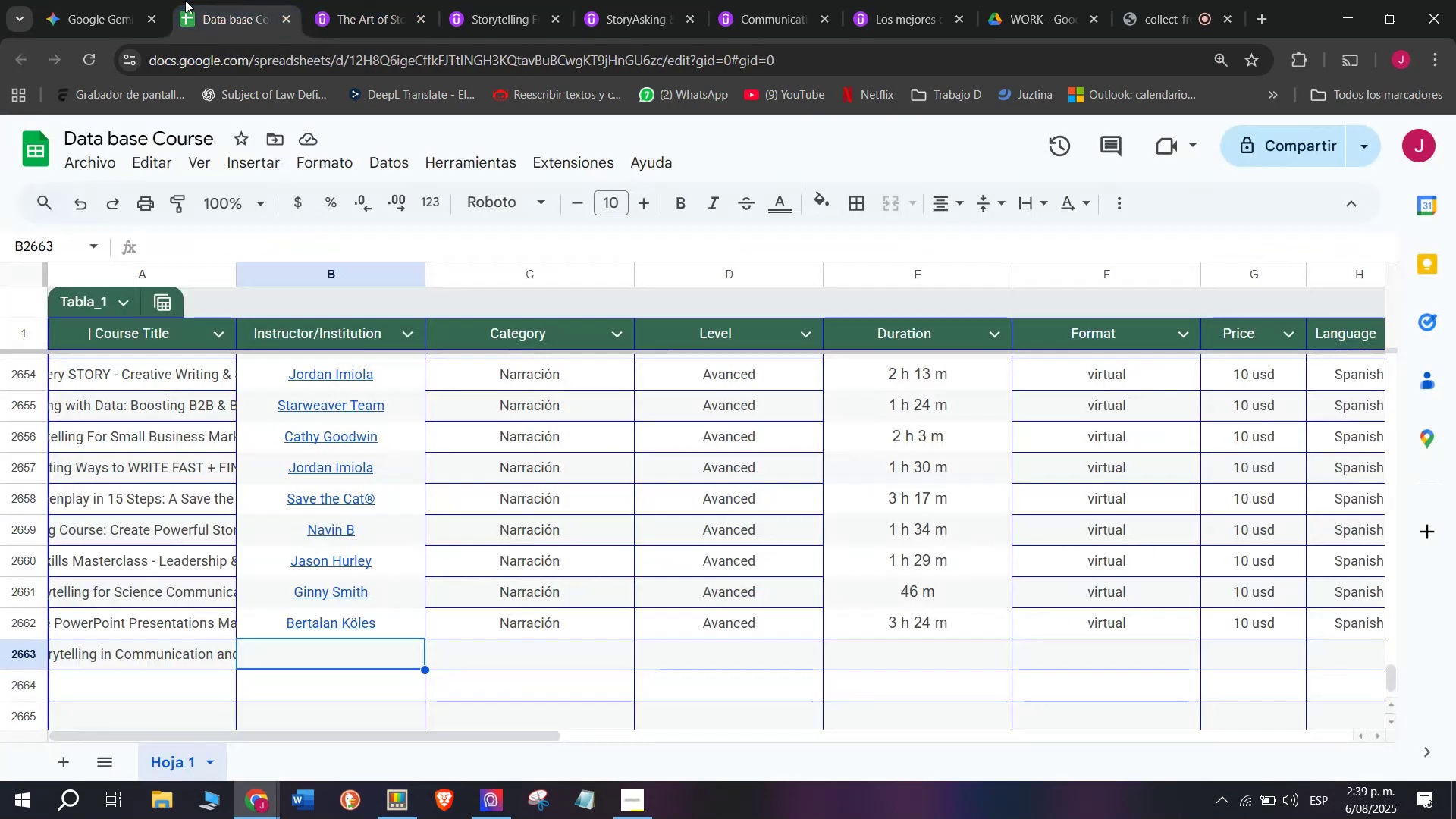 
key(Control+C)
 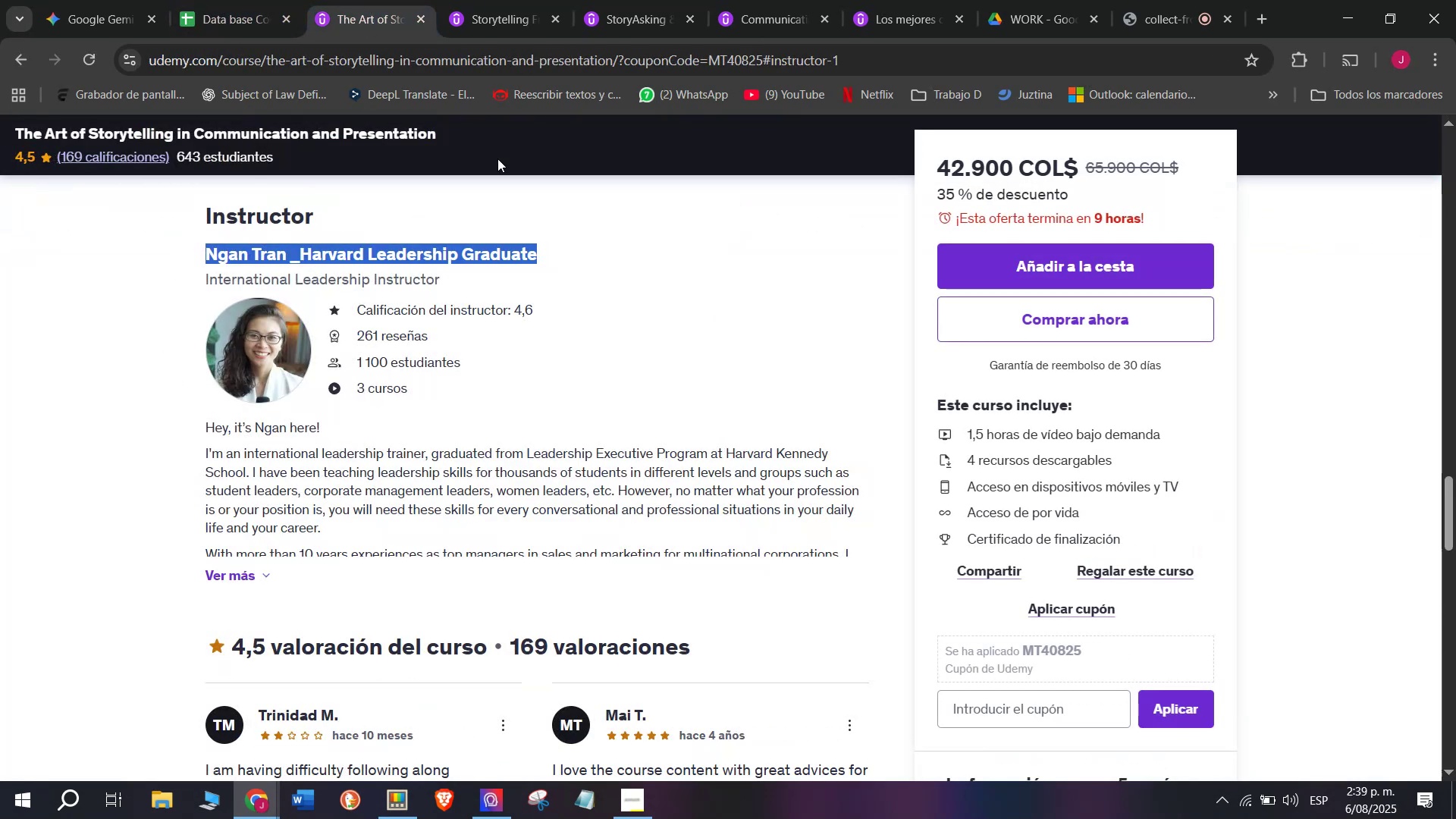 
key(Control+ControlLeft)
 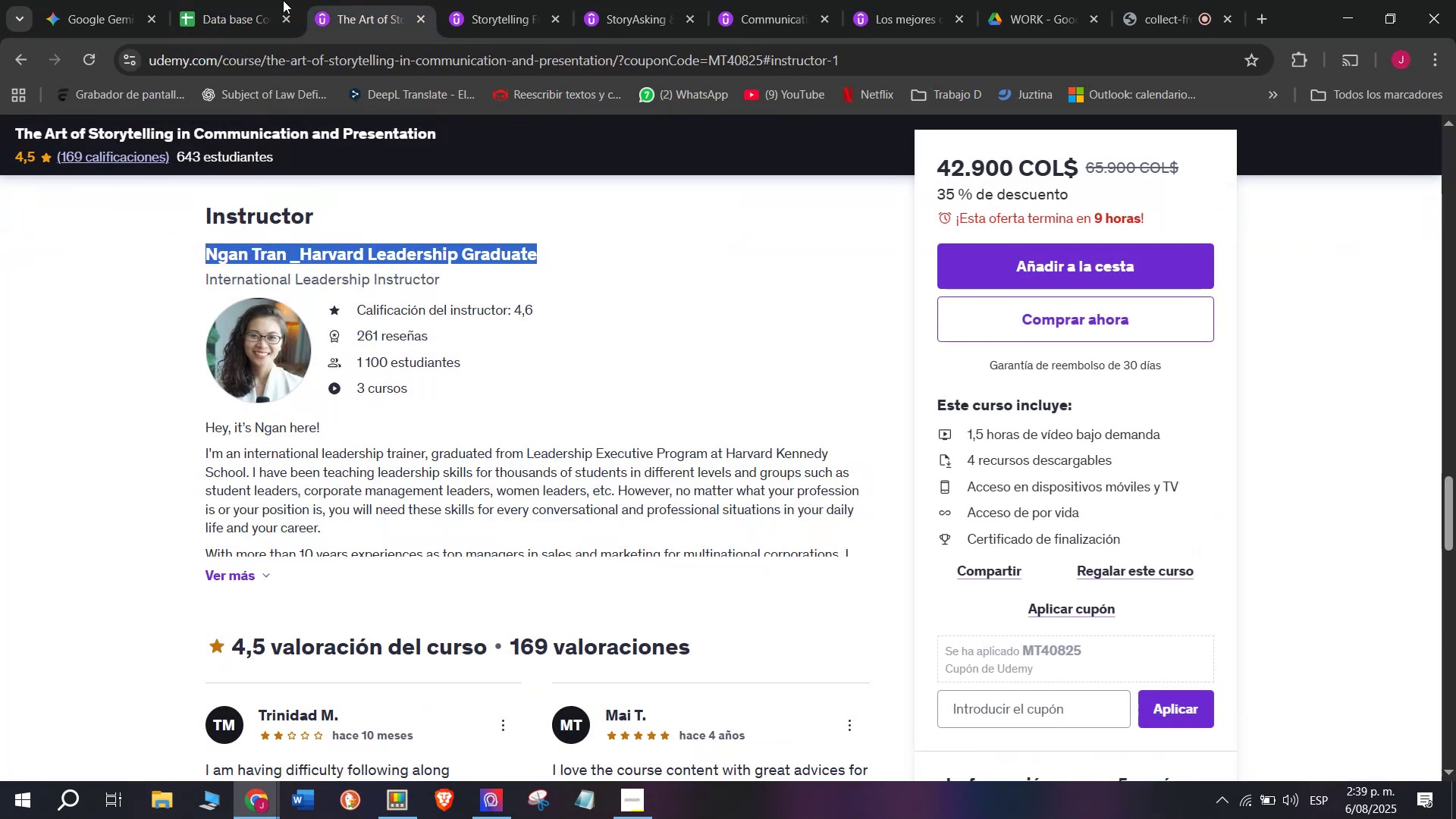 
key(Break)
 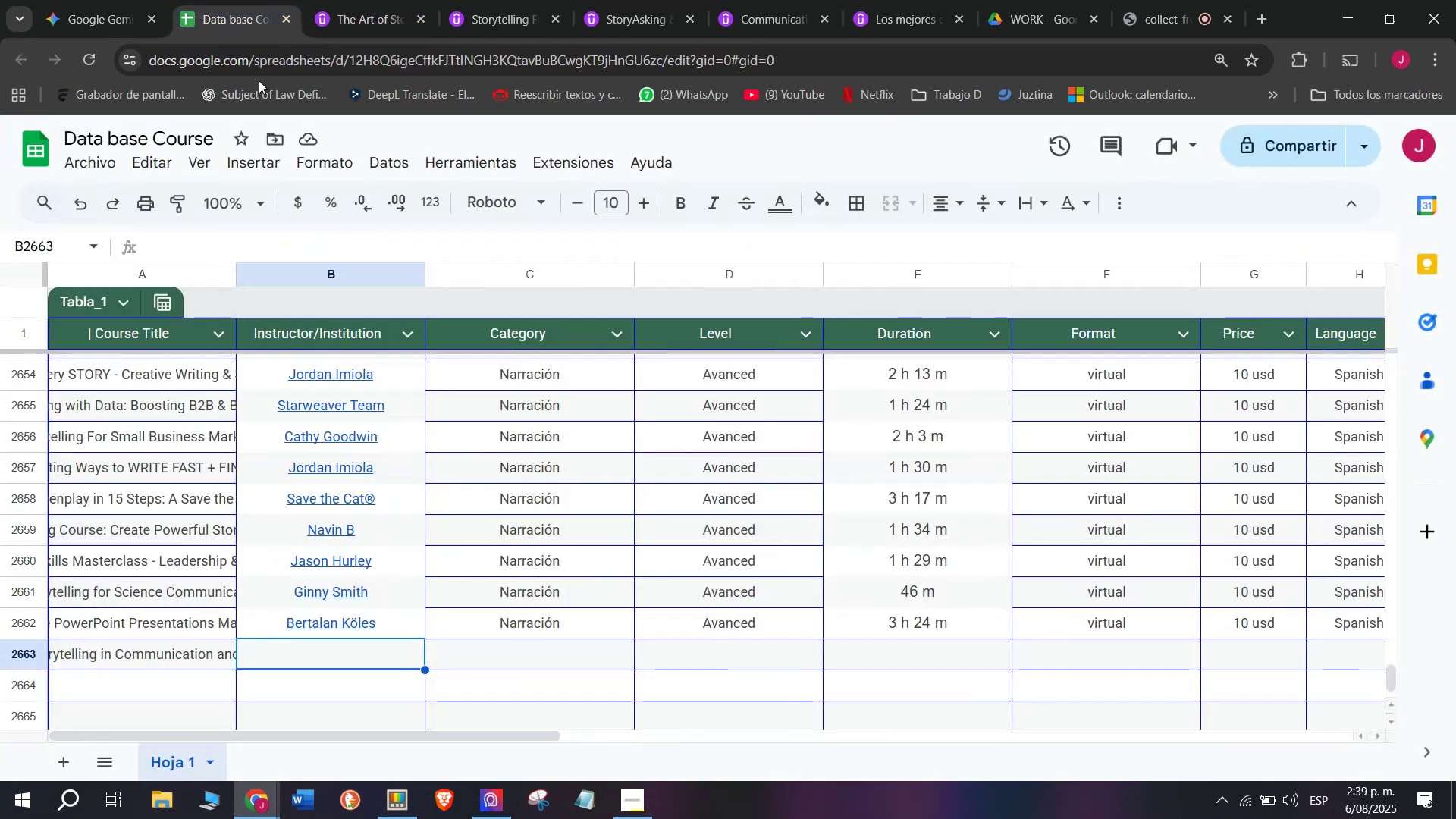 
key(Control+C)
 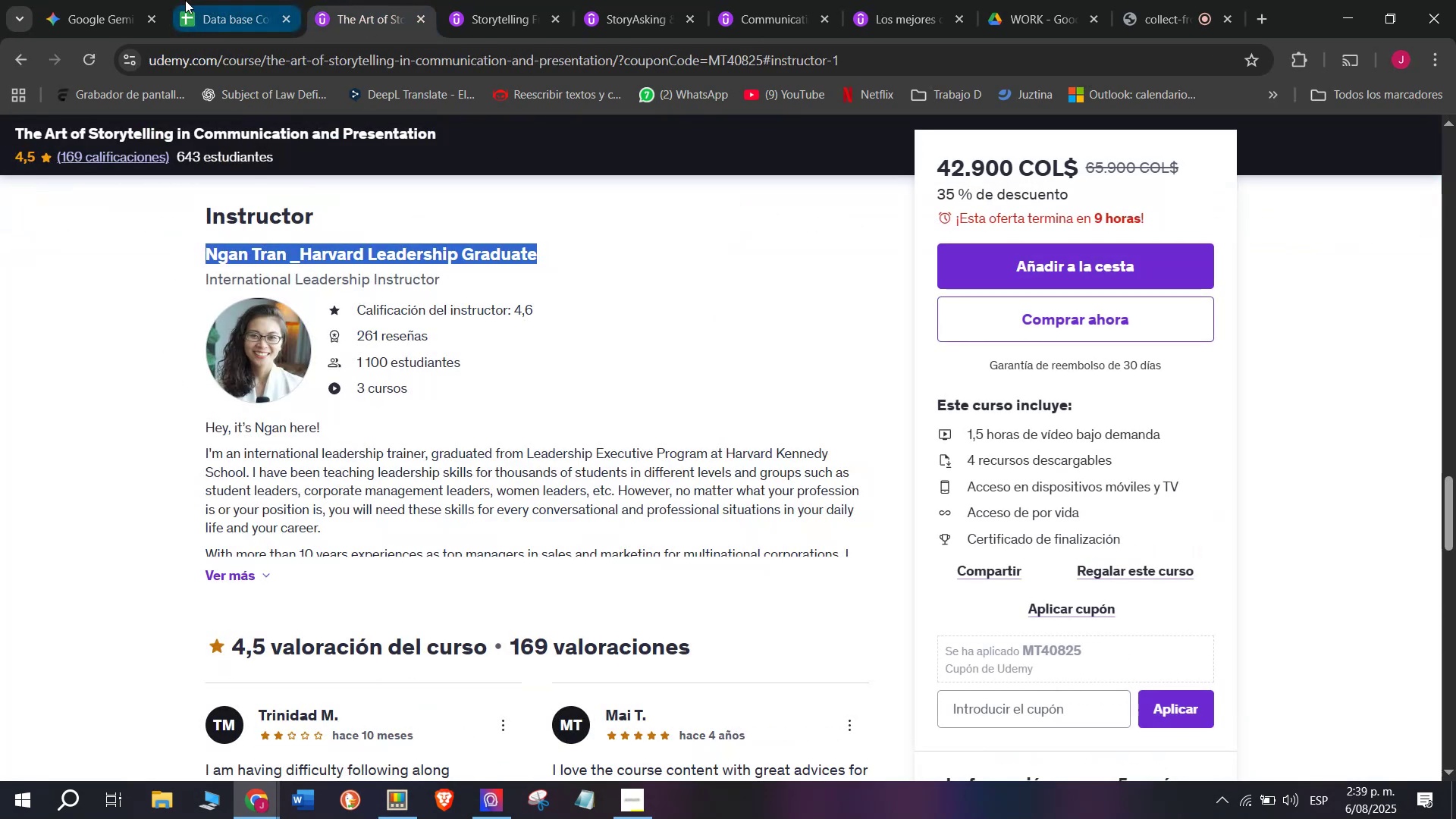 
left_click([185, 0])
 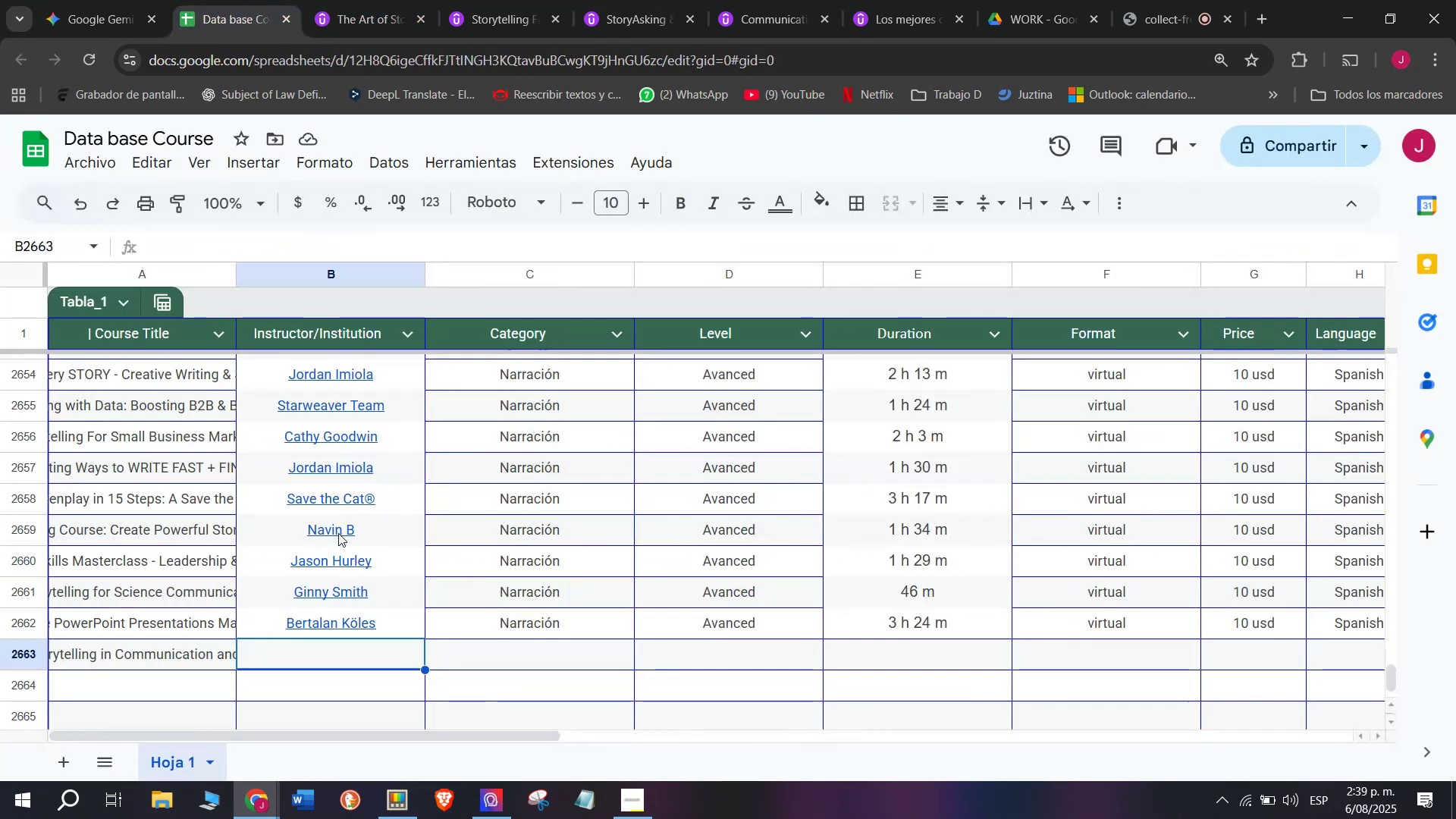 
key(Control+ControlLeft)
 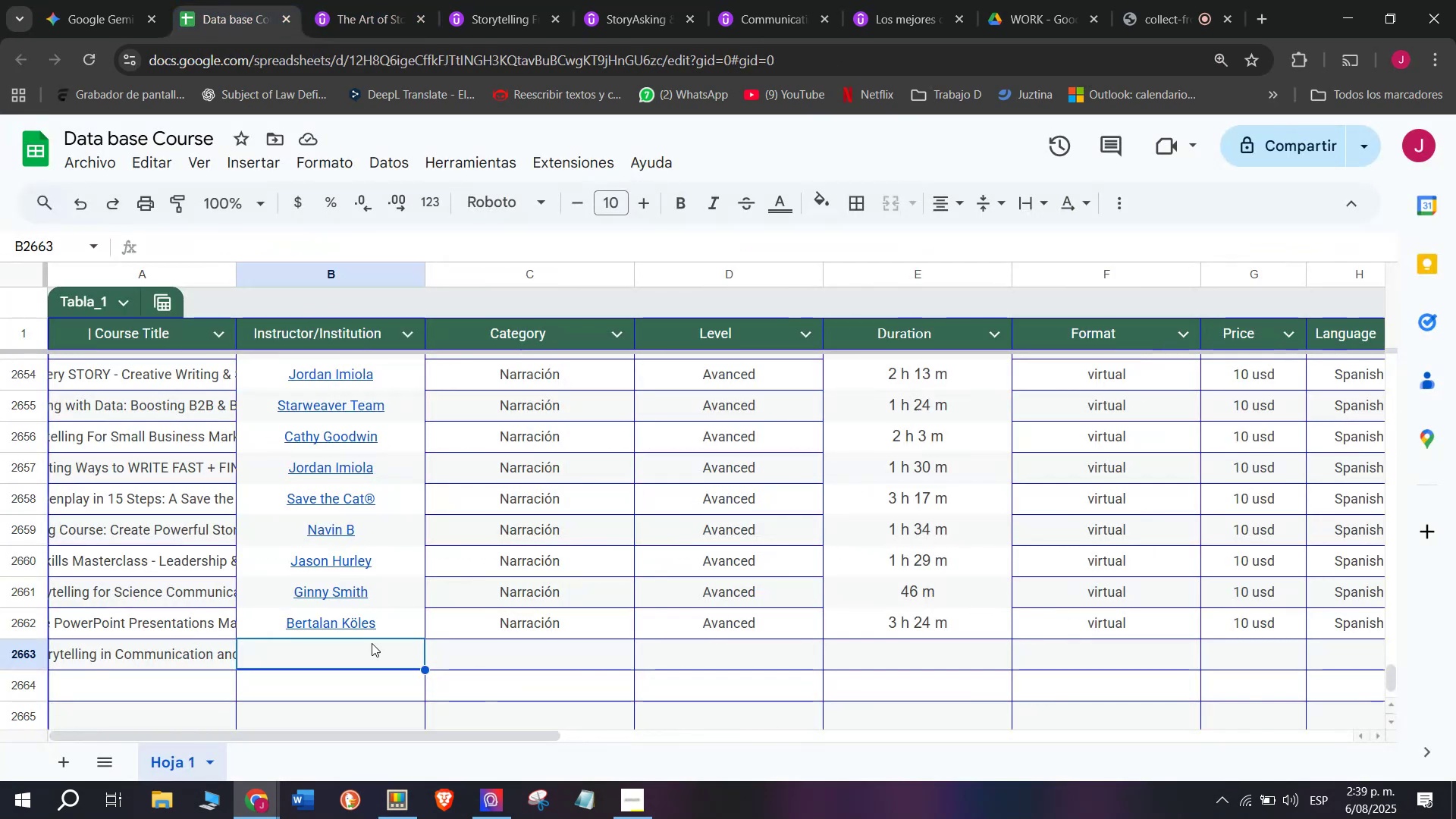 
key(Z)
 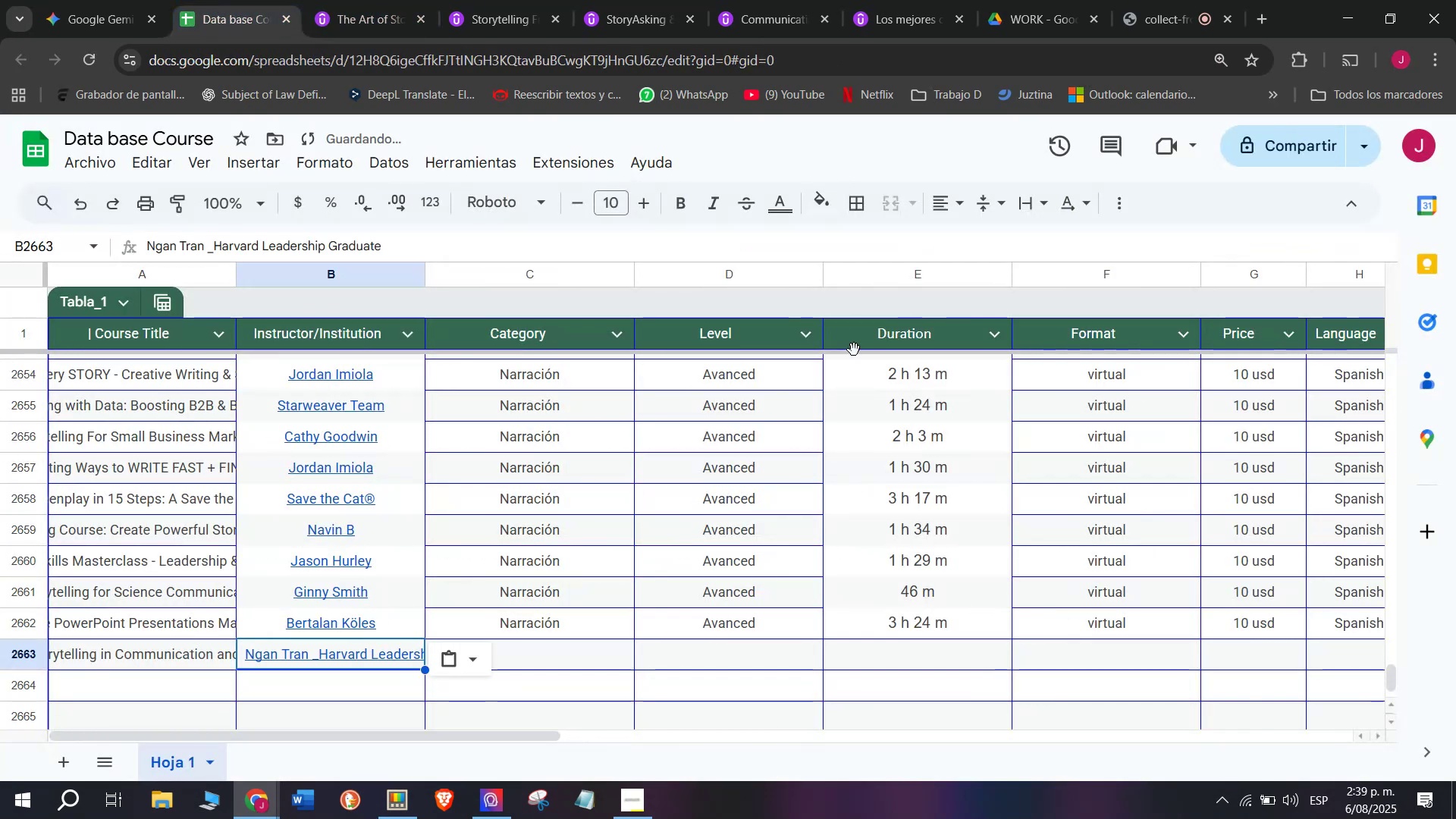 
key(Control+V)
 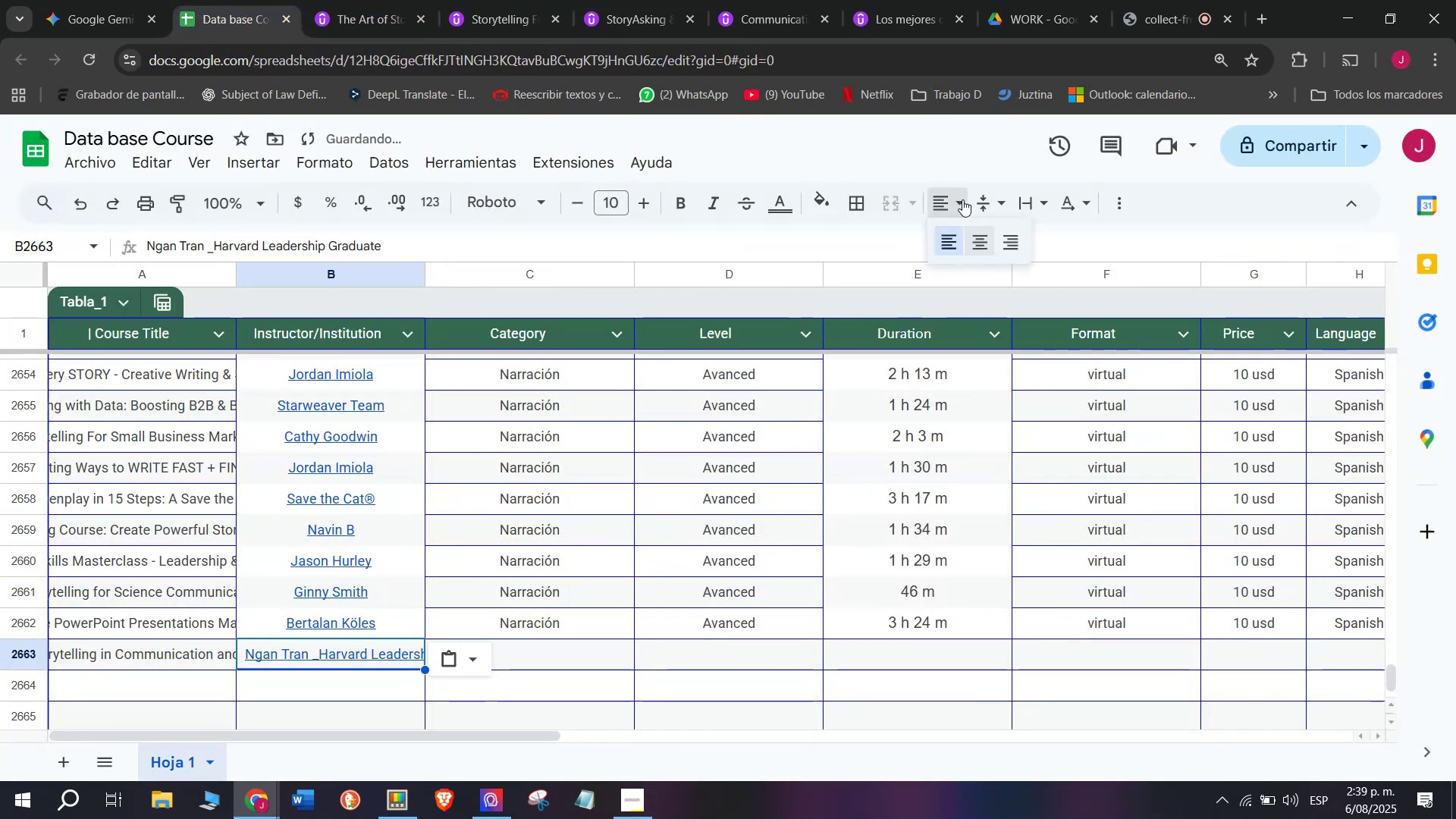 
double_click([968, 237])
 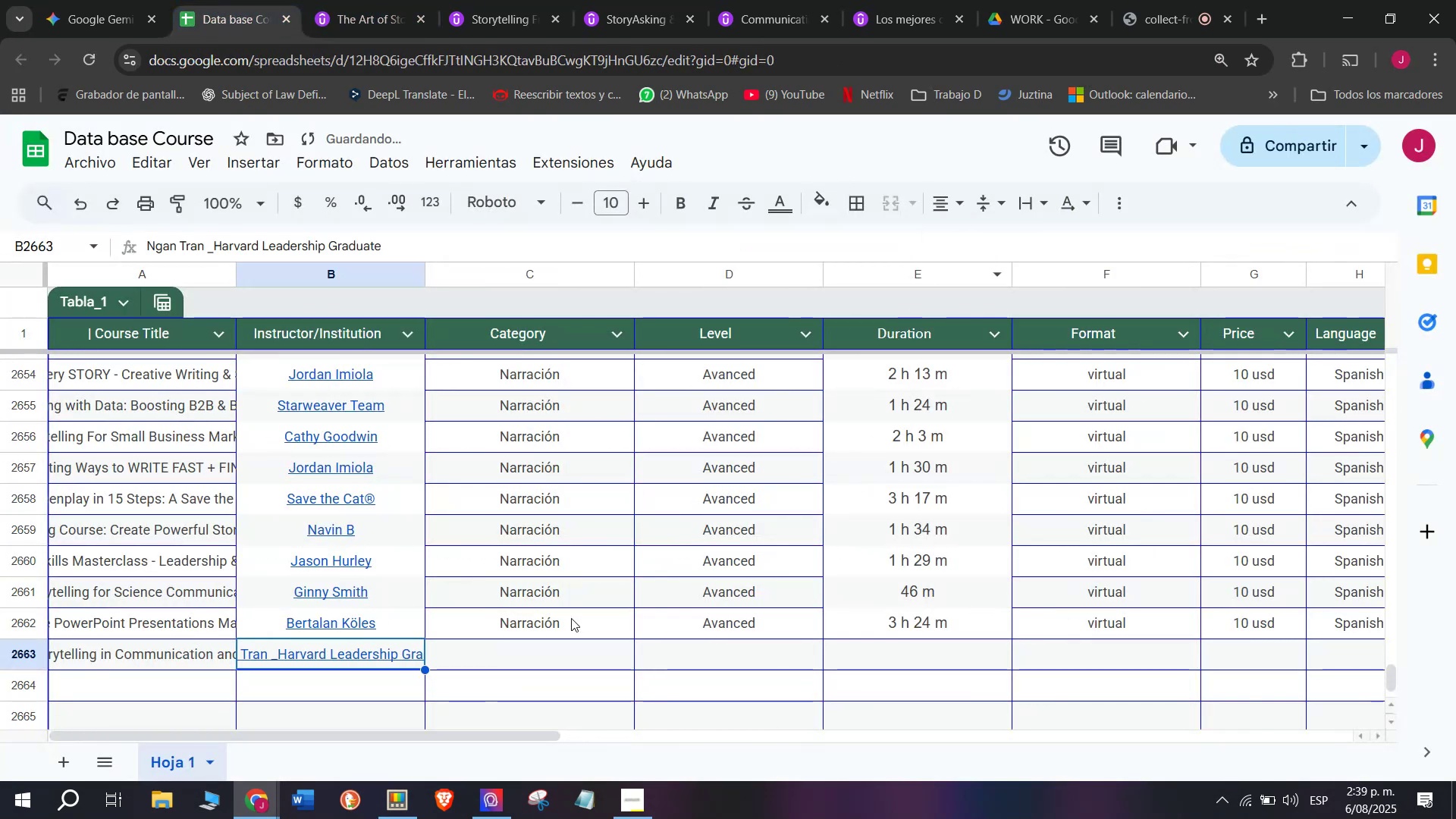 
left_click([567, 620])
 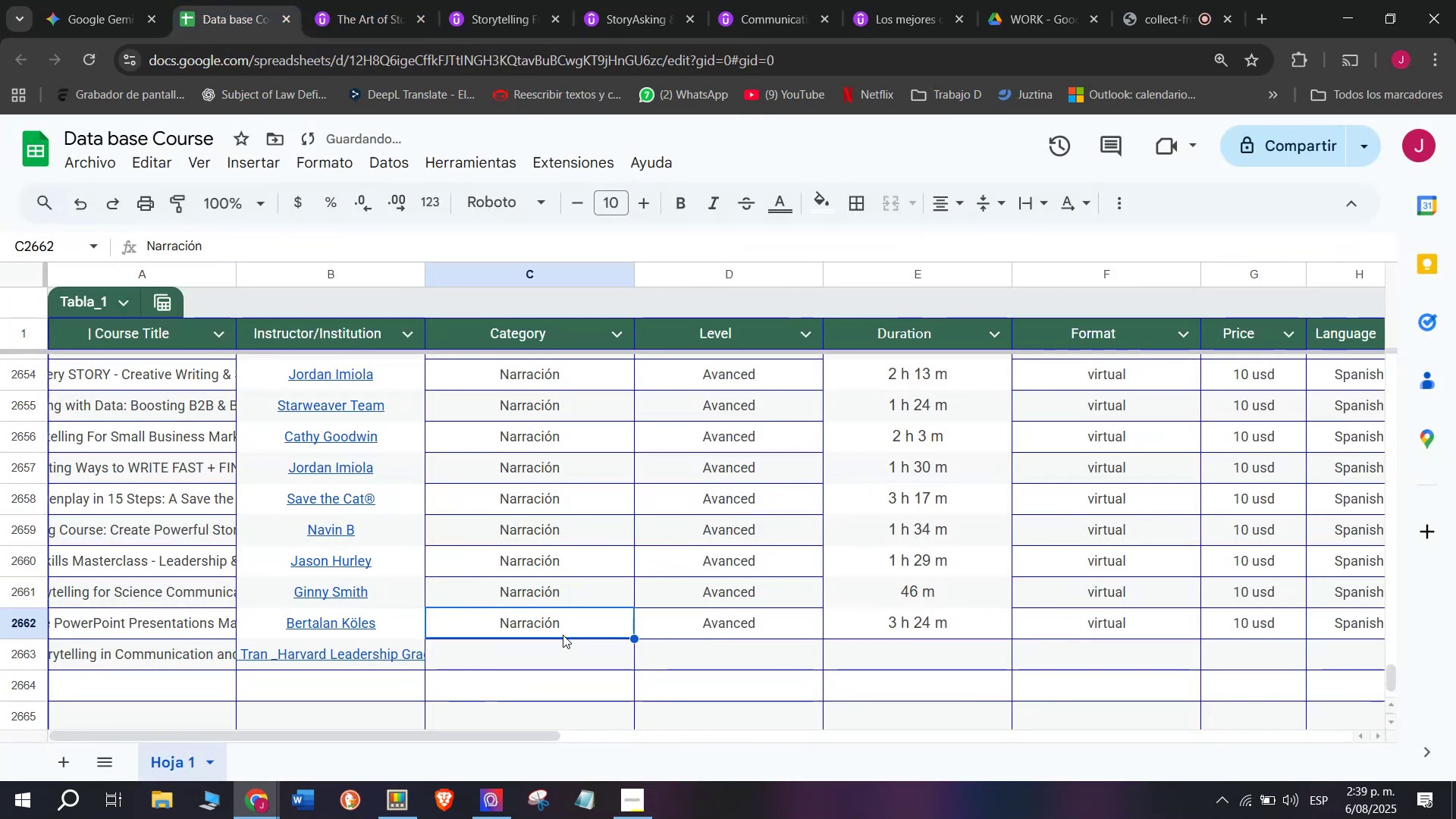 
key(Control+ControlLeft)
 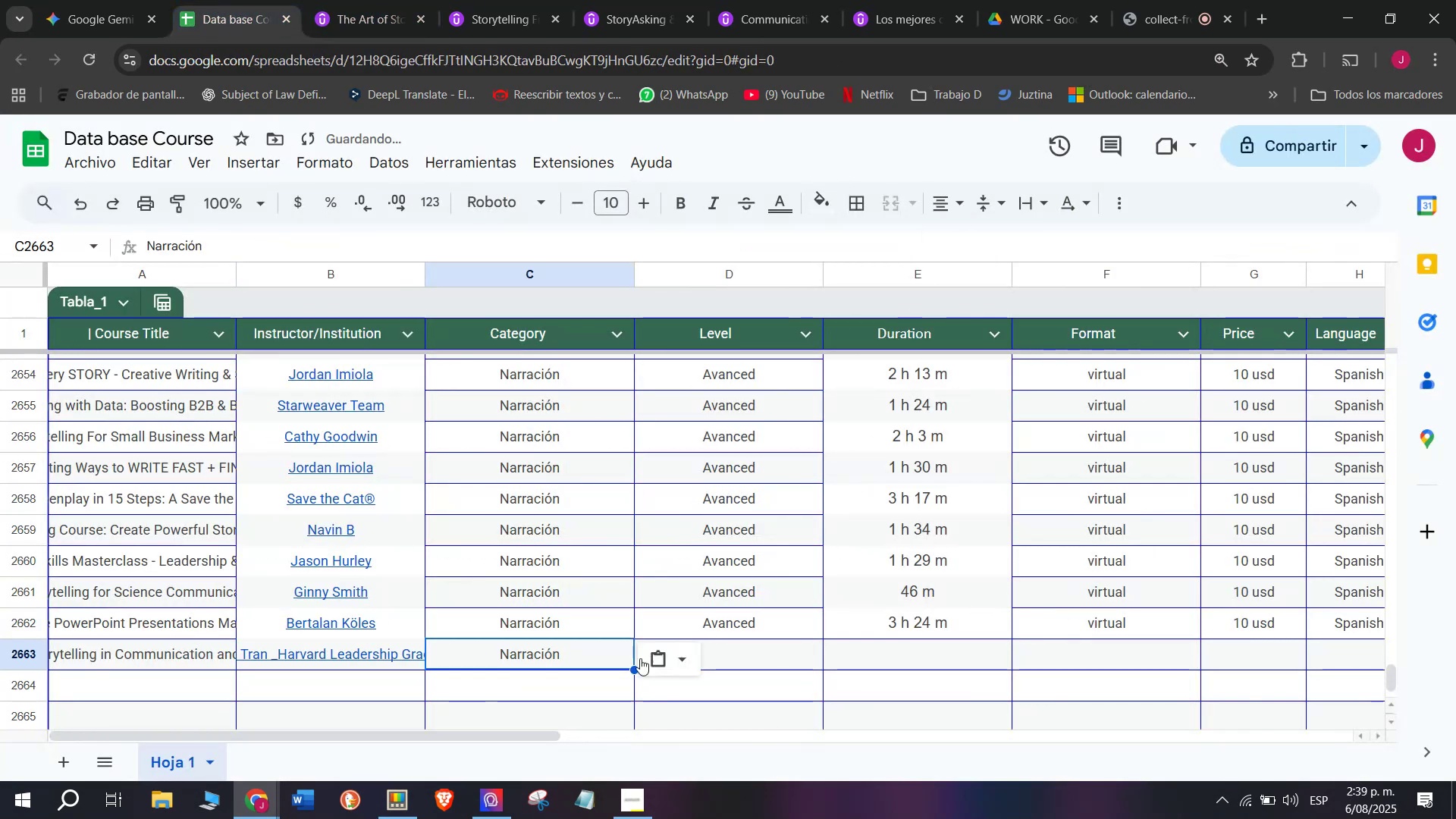 
key(Break)
 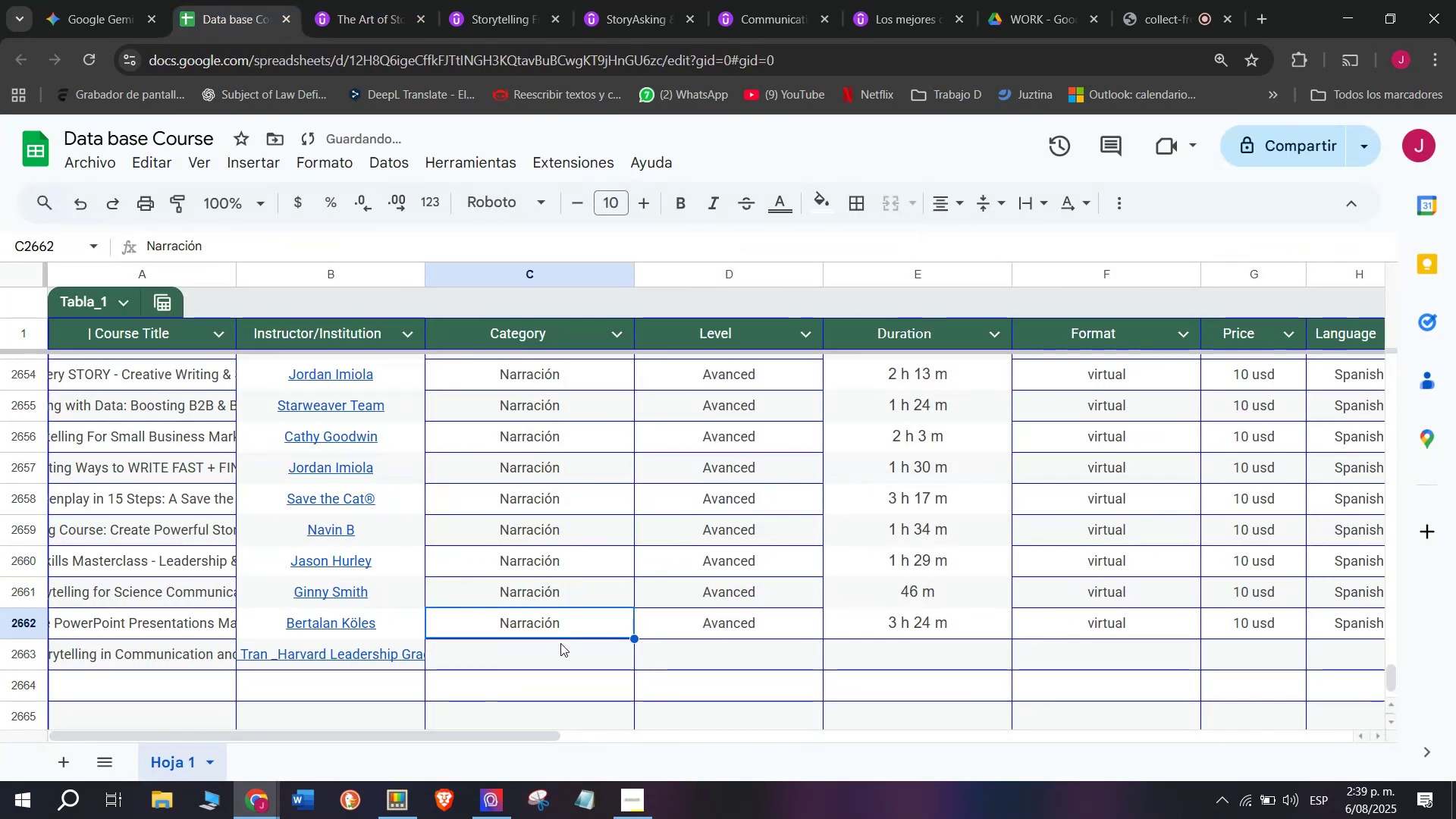 
key(Control+C)
 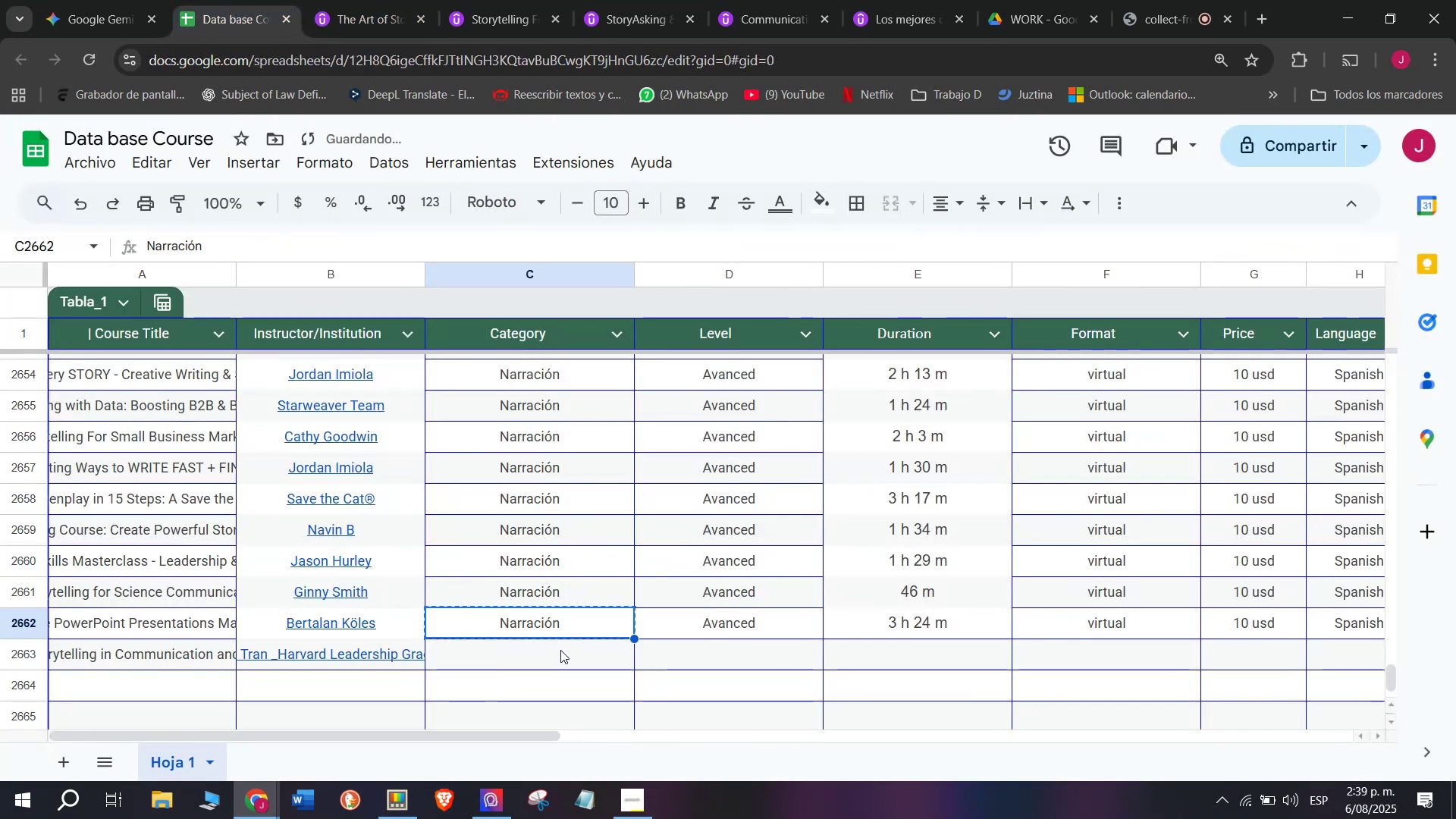 
double_click([560, 650])
 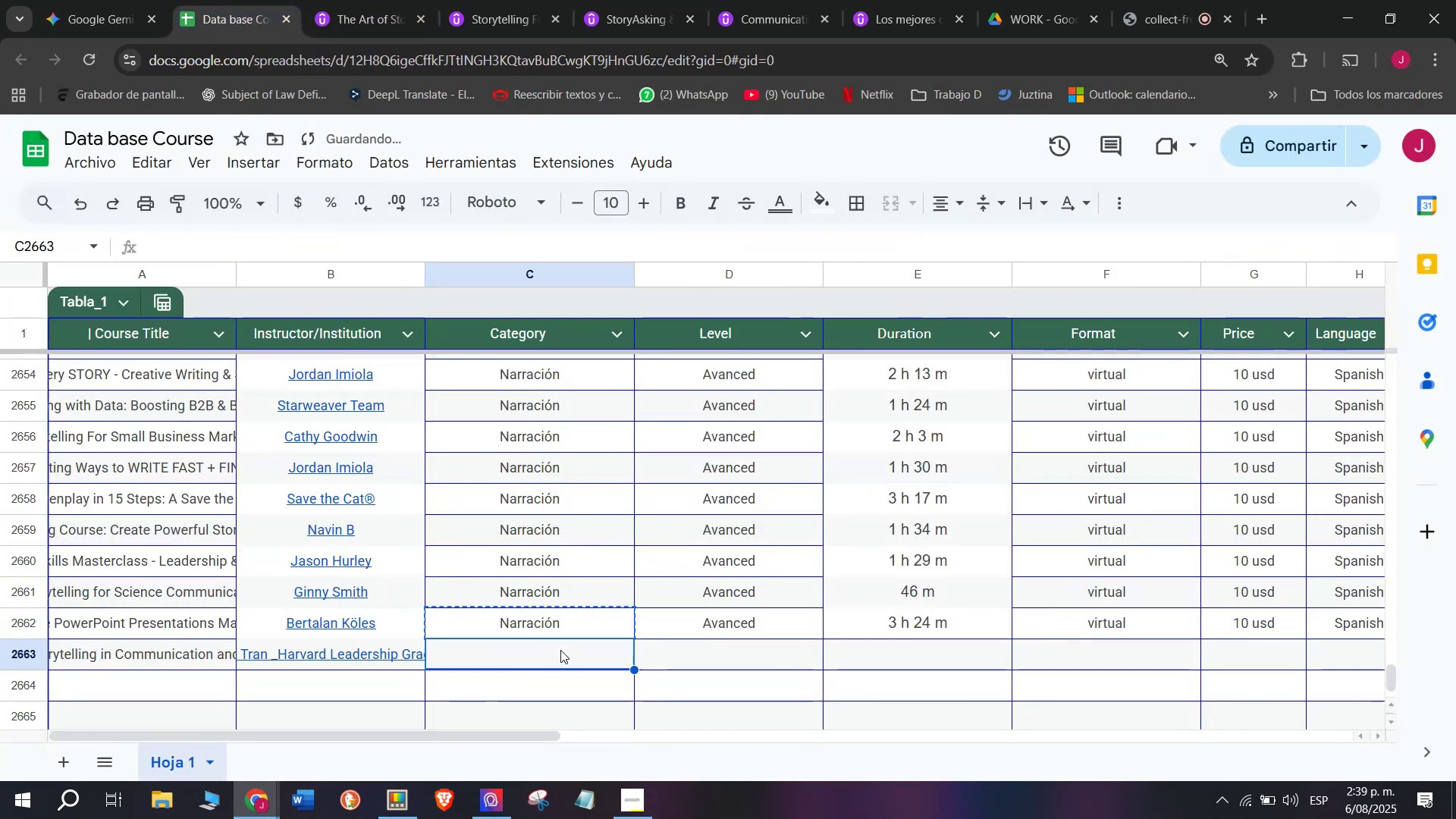 
key(Control+ControlLeft)
 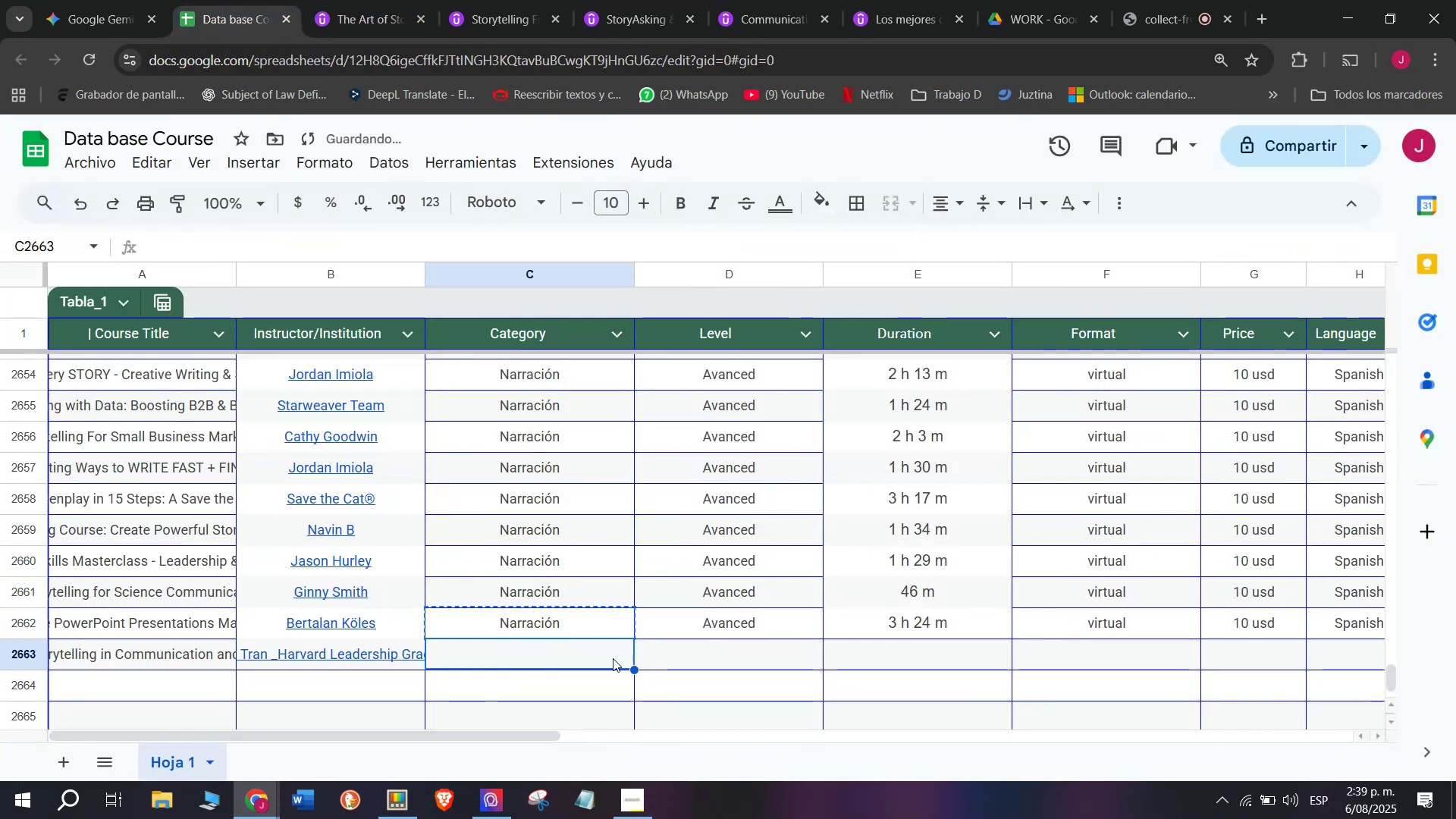 
key(Z)
 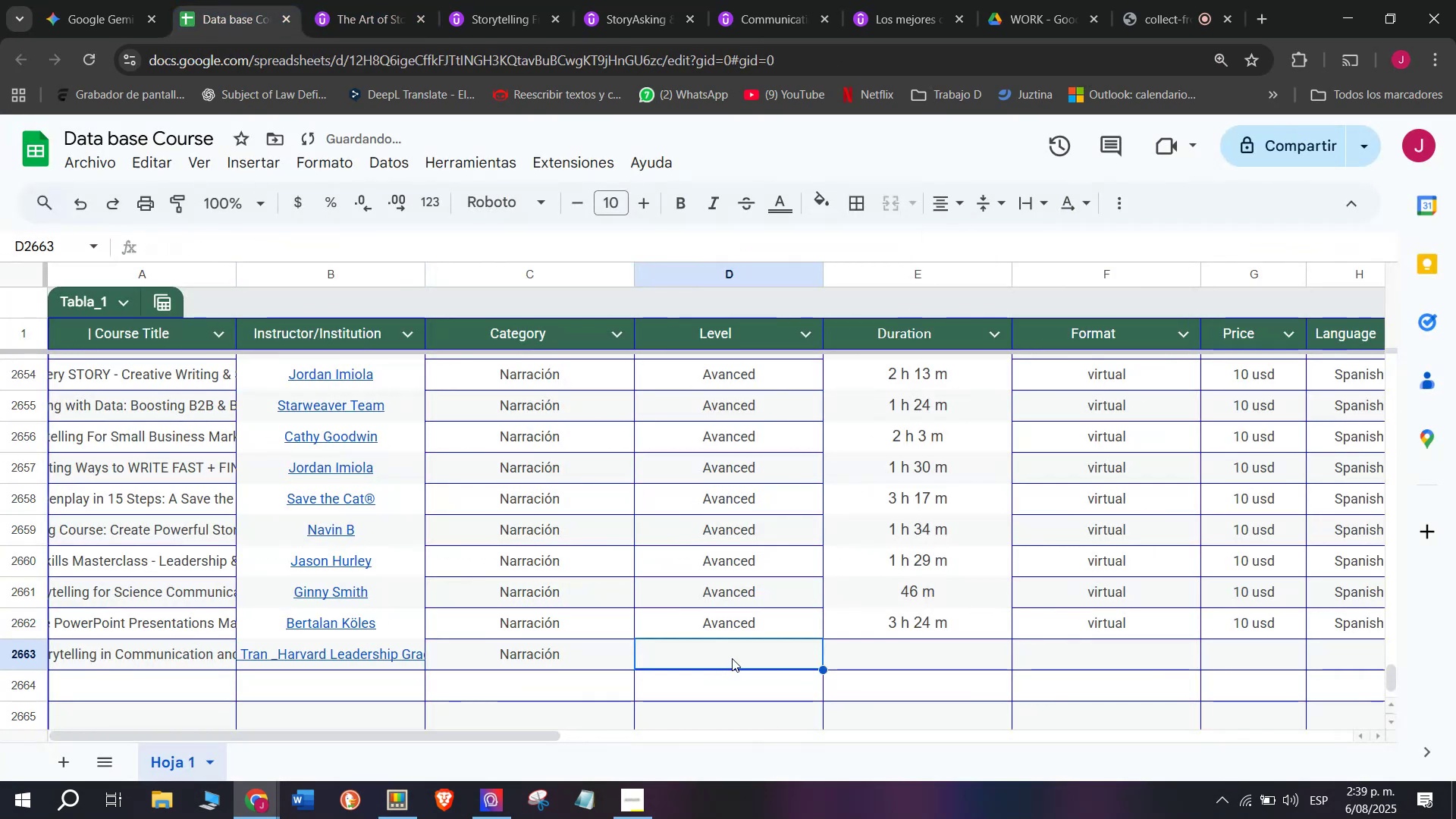 
key(Control+V)
 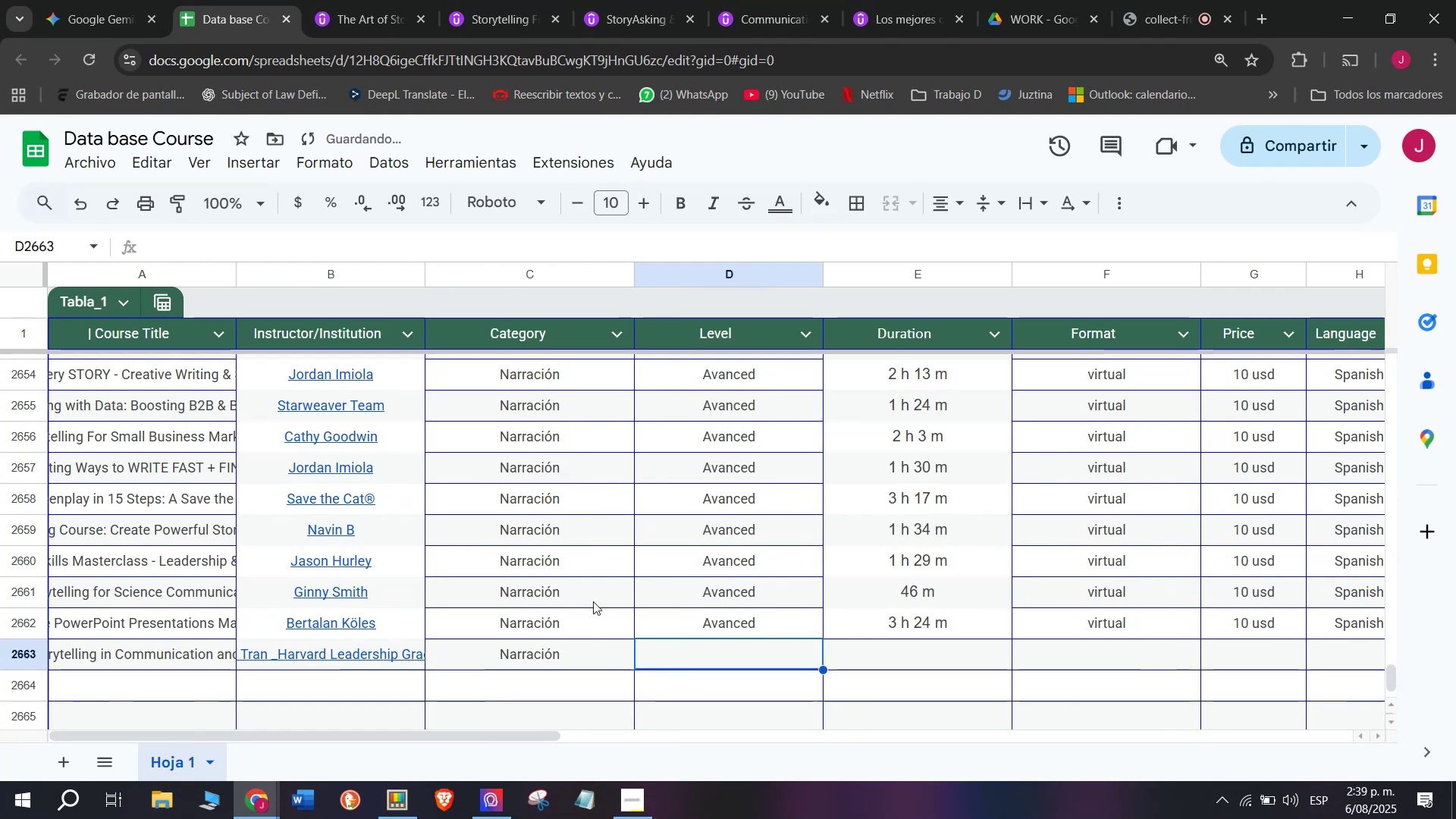 
left_click([673, 633])
 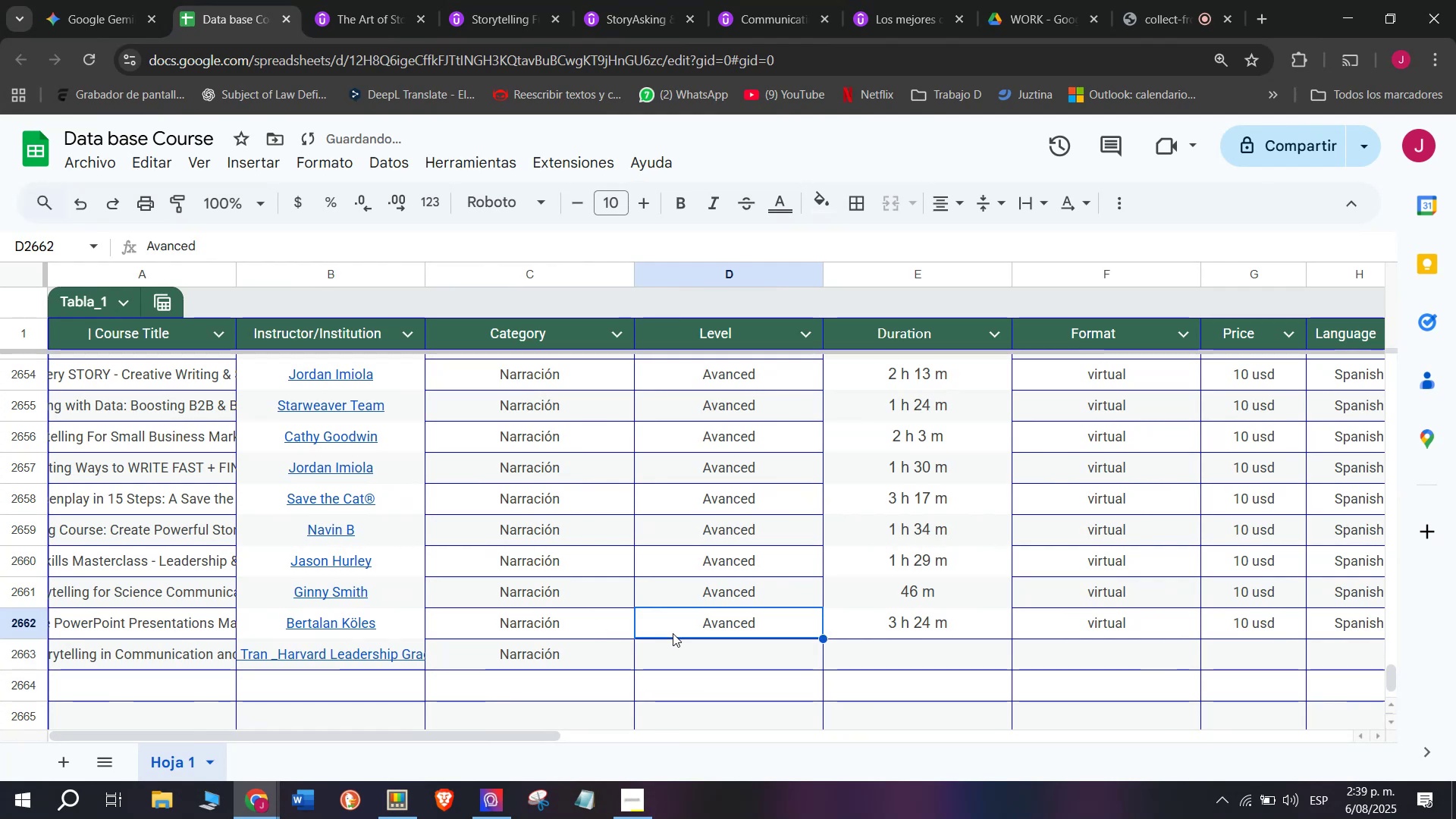 
key(Break)
 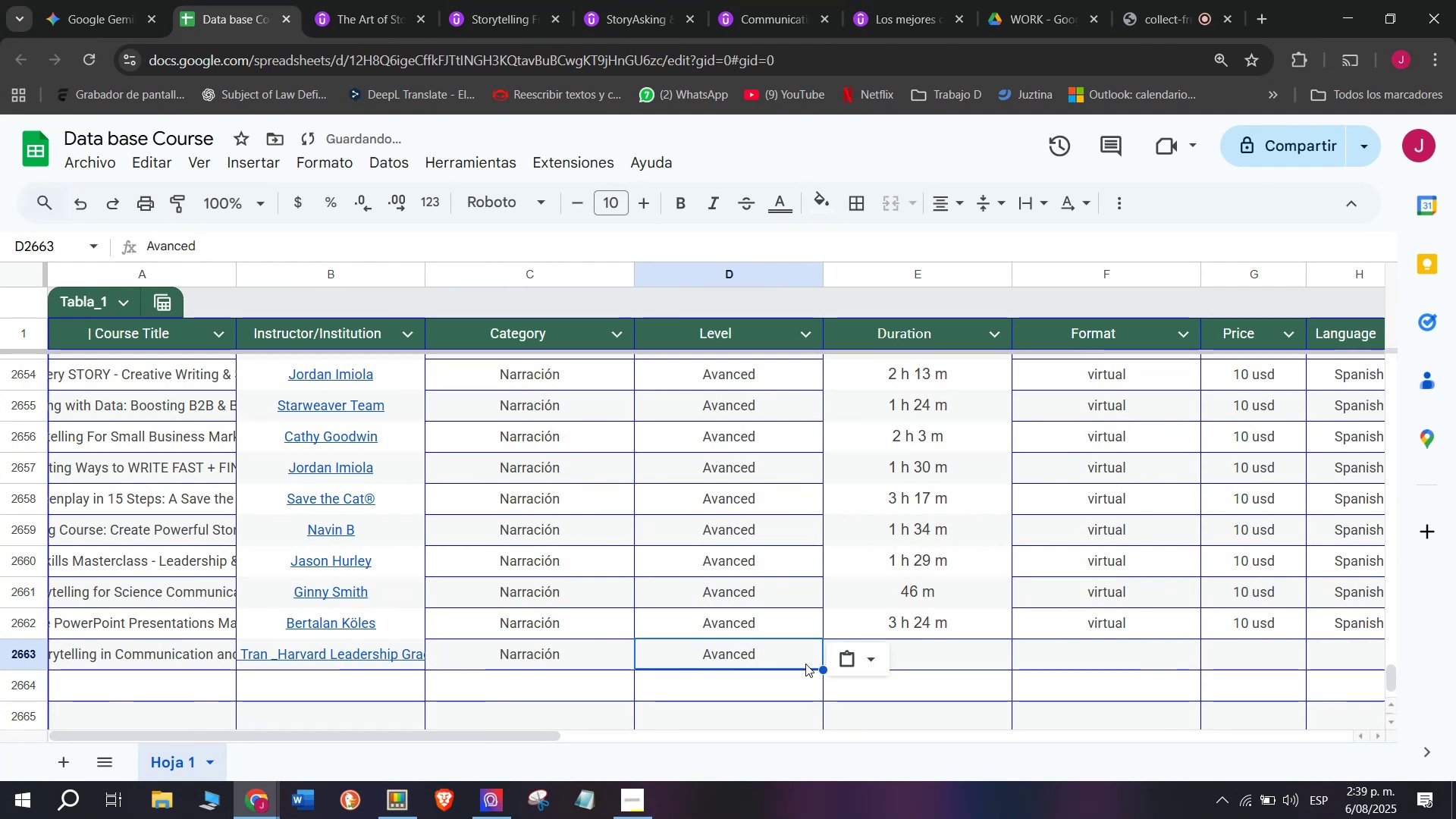 
key(Control+ControlLeft)
 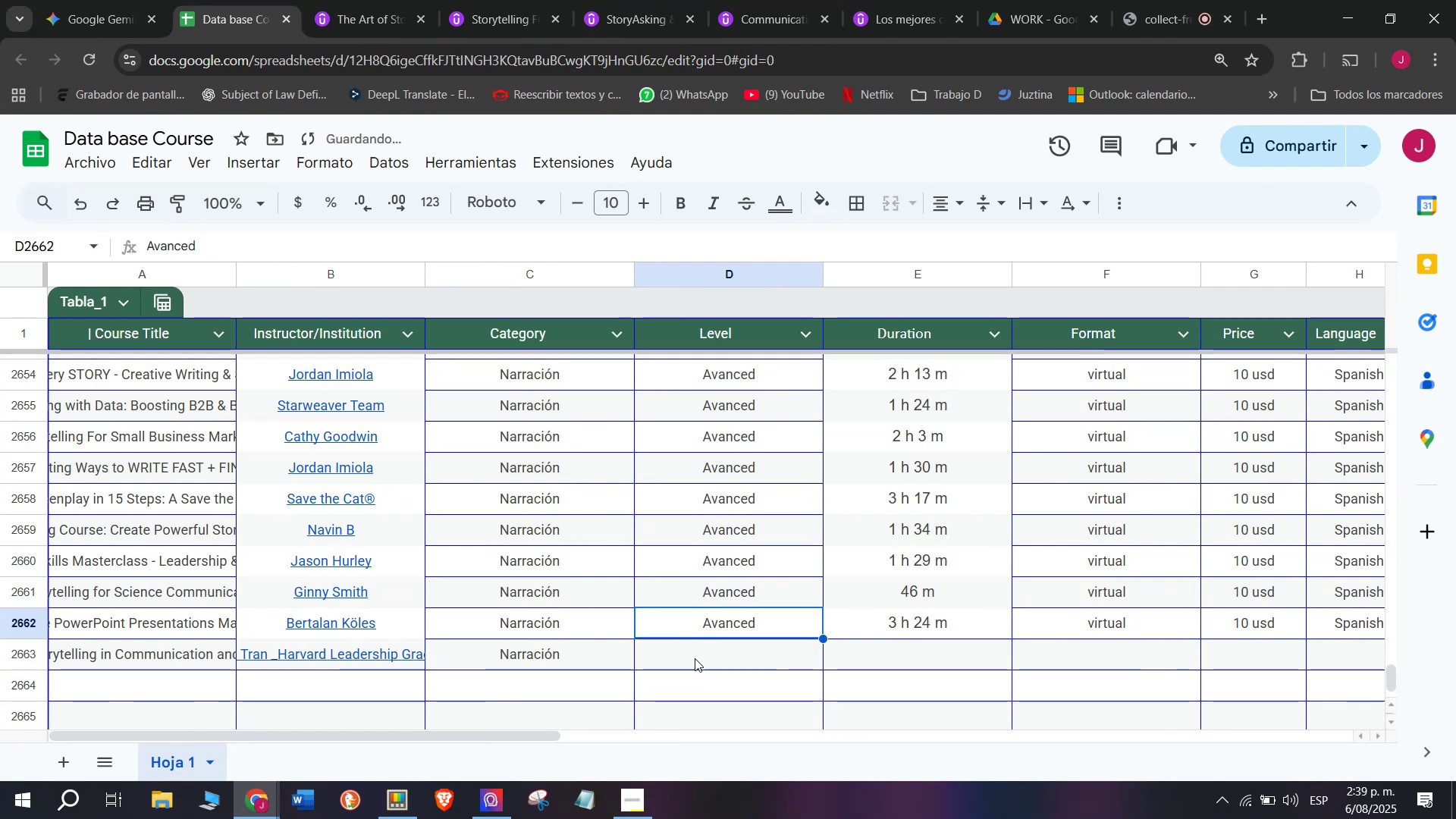 
key(Control+C)
 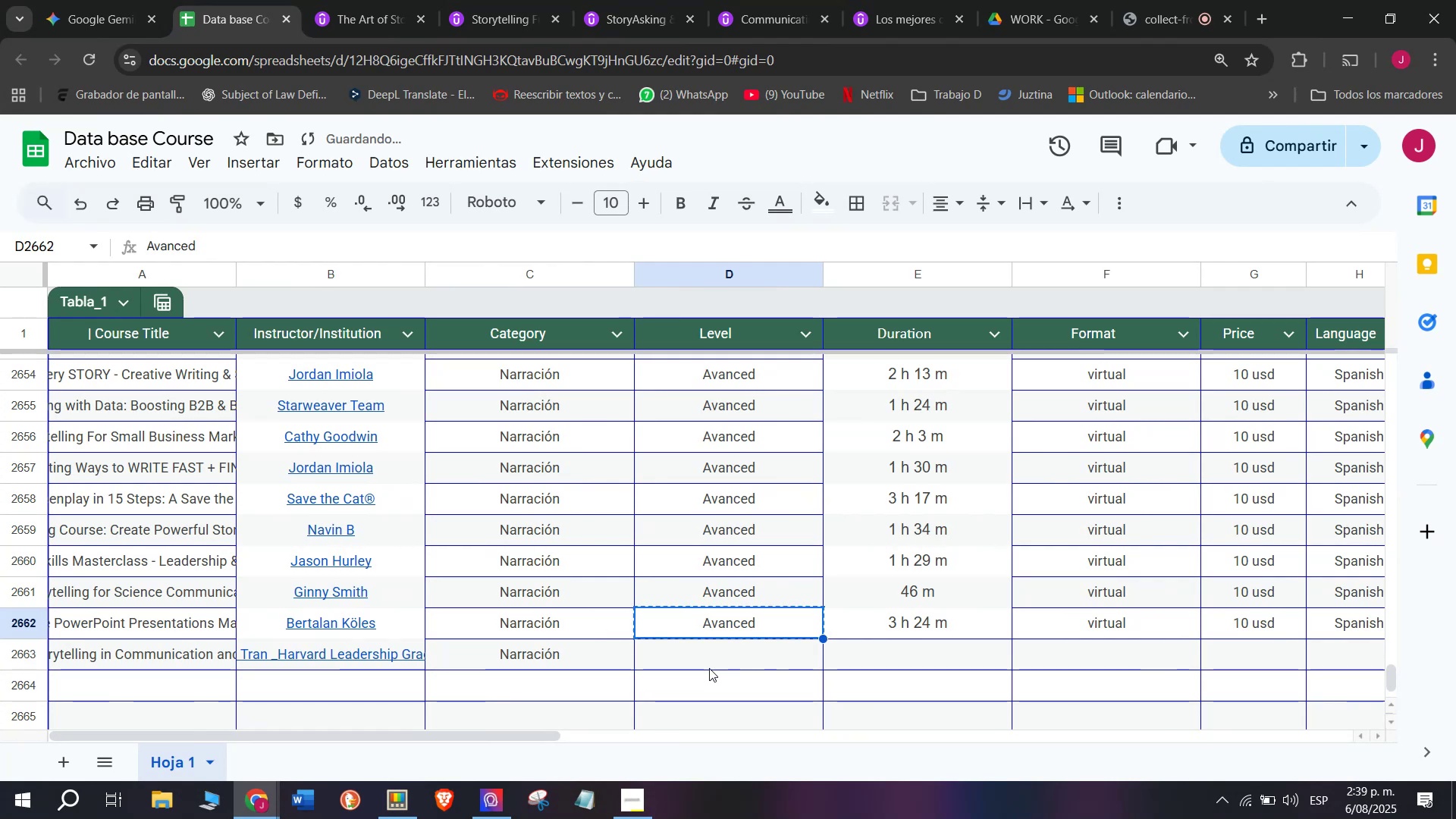 
key(Z)
 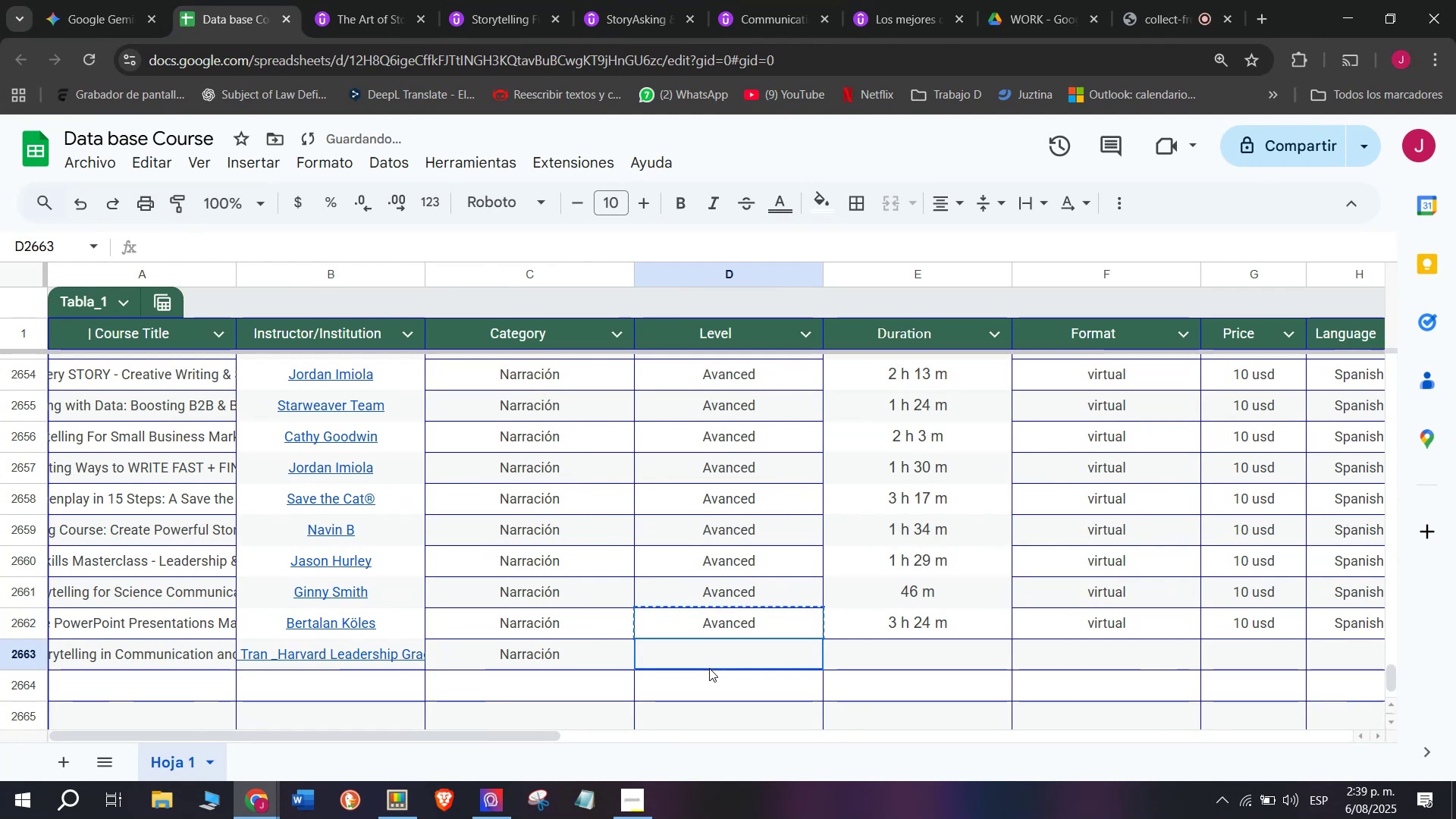 
key(Control+ControlLeft)
 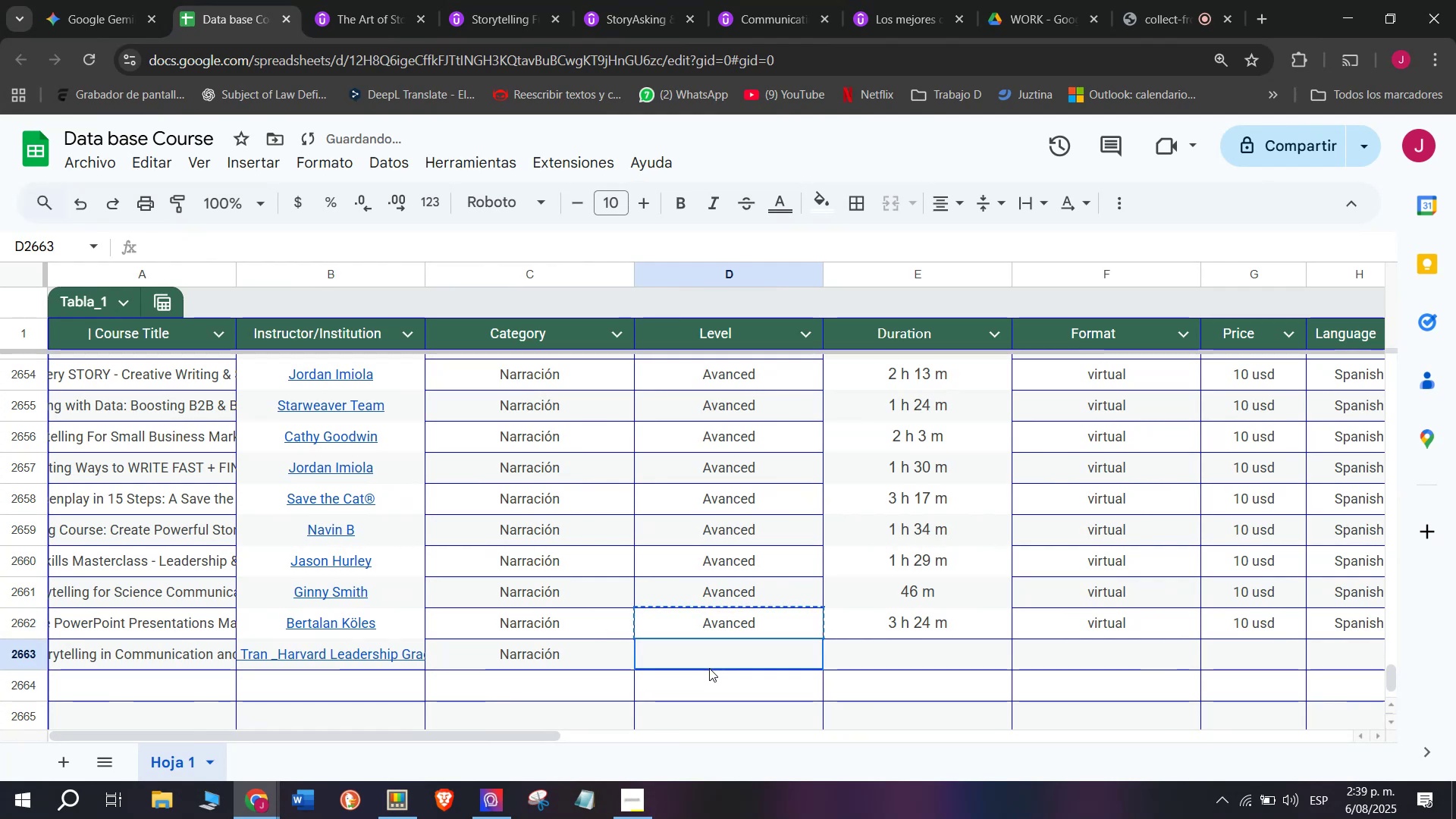 
key(Control+V)
 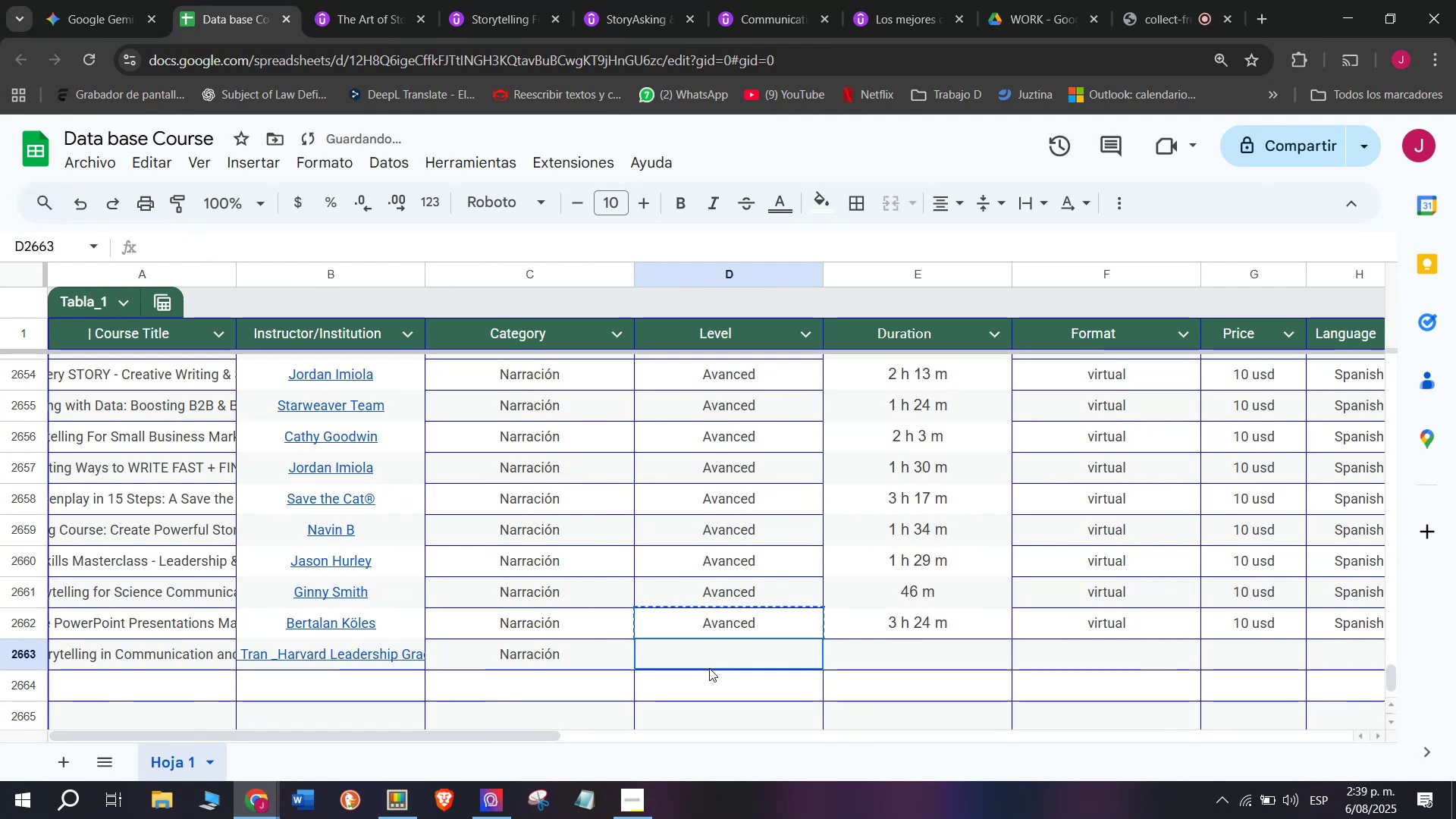 
double_click([709, 668])
 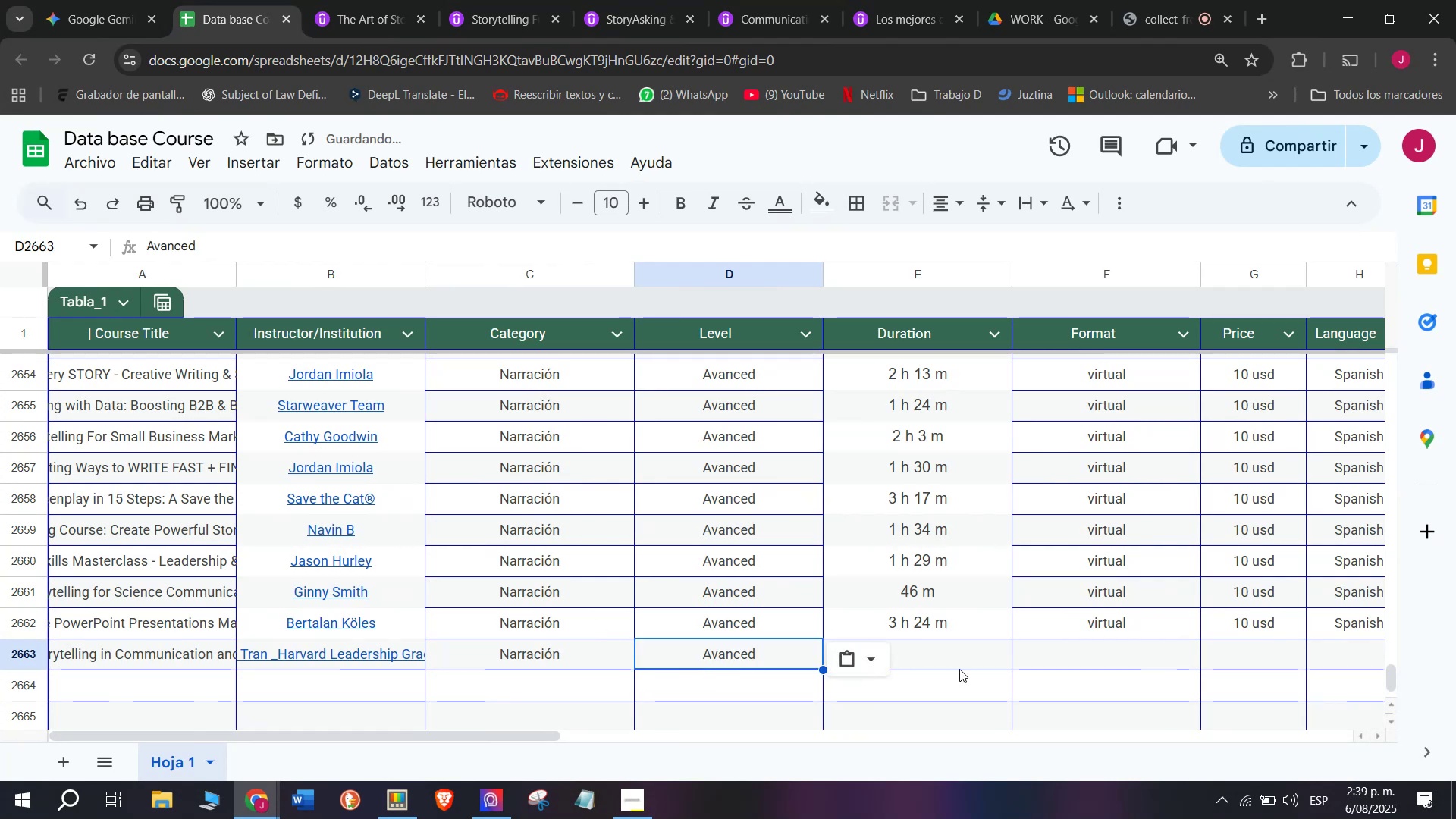 
left_click([959, 667])
 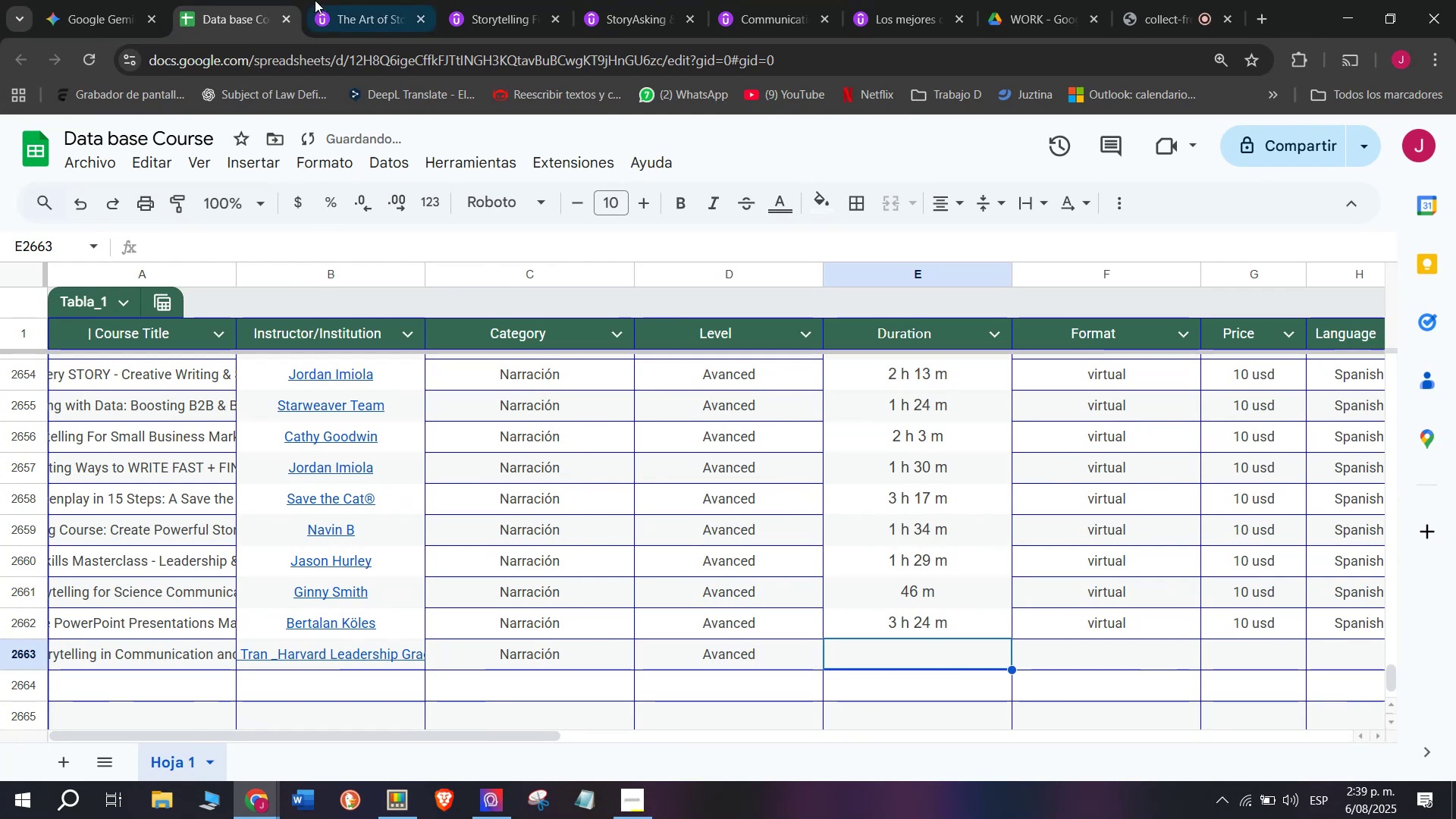 
left_click([326, 0])
 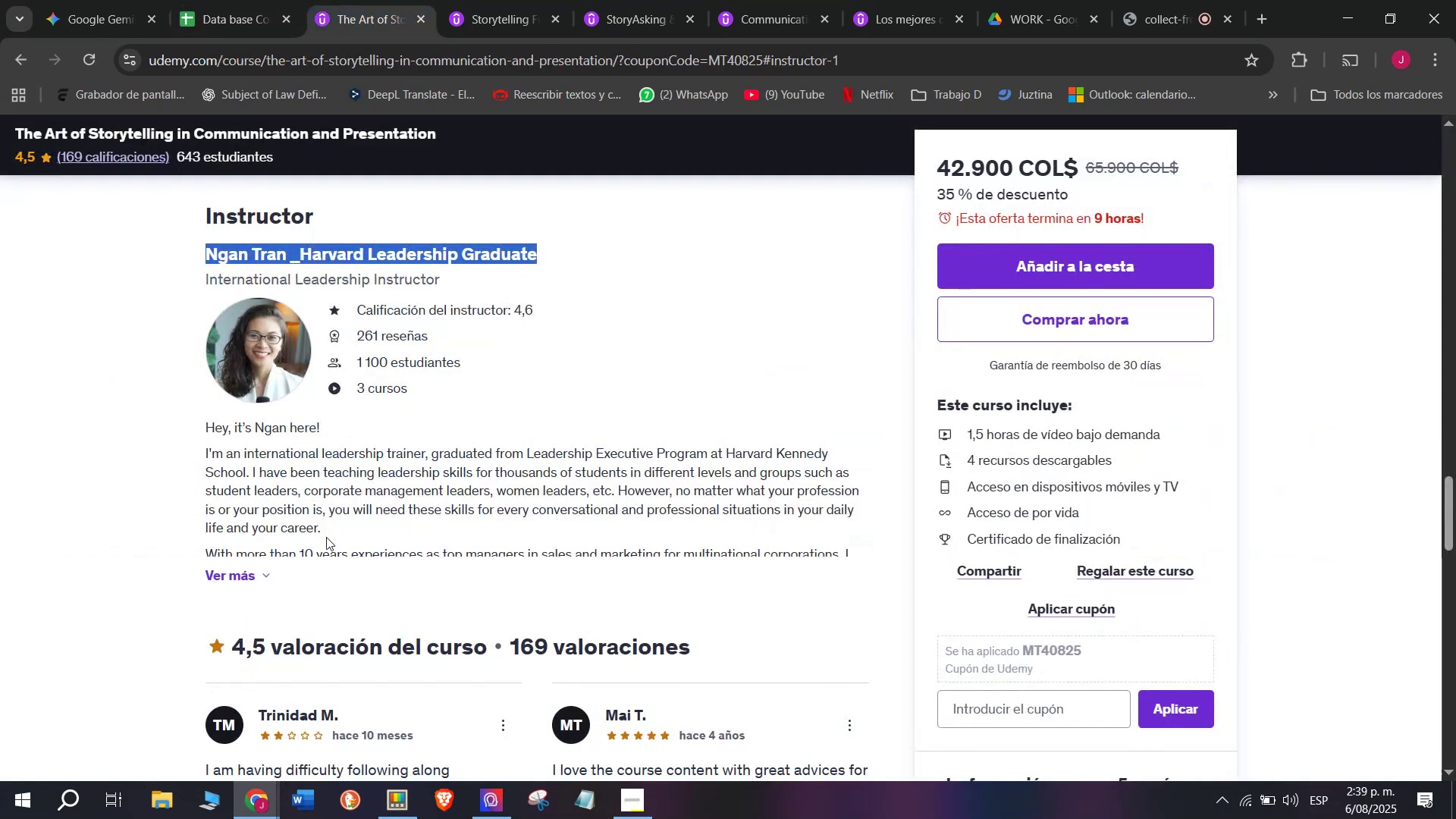 
scroll: coordinate [290, 470], scroll_direction: up, amount: 9.0
 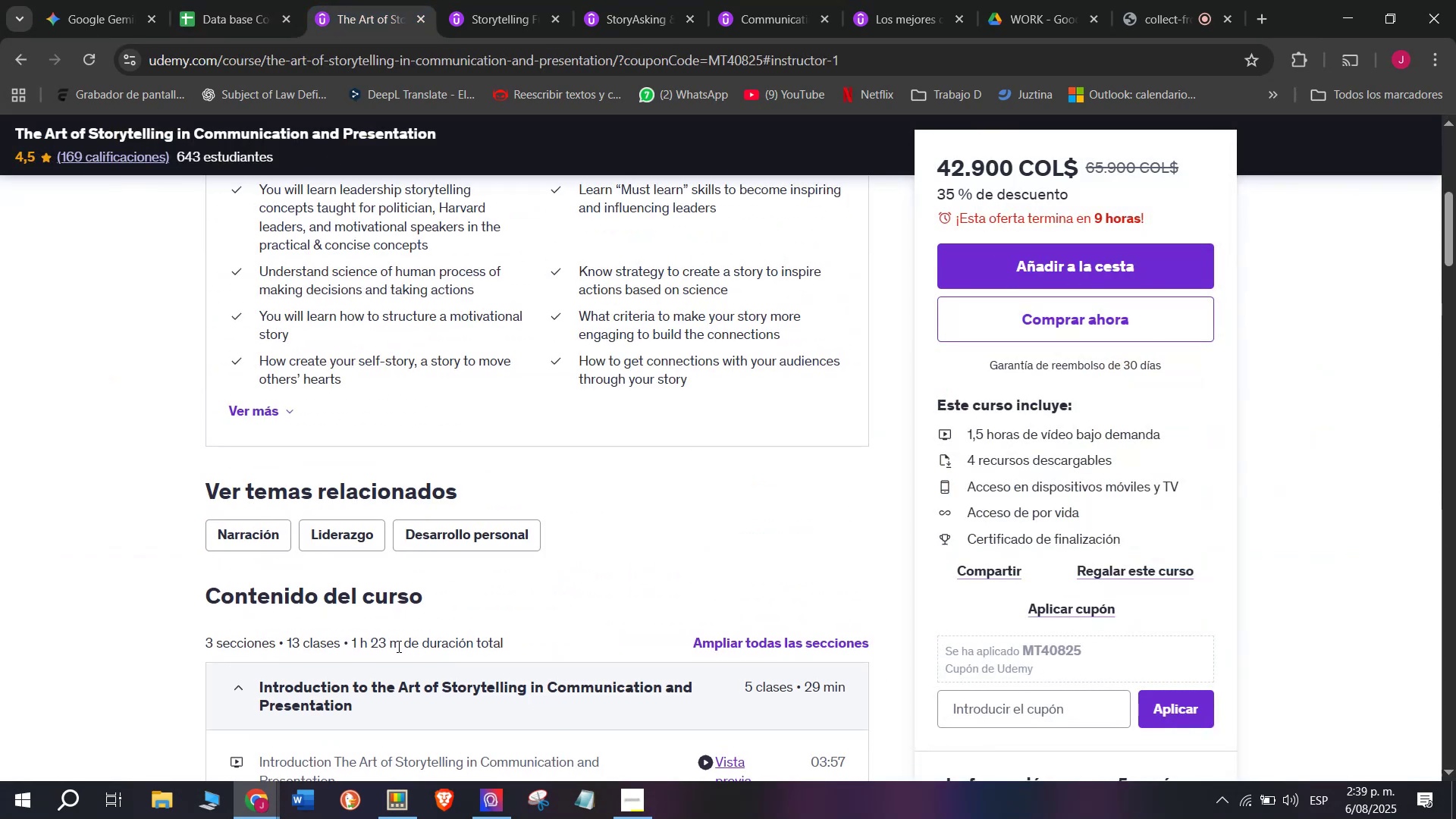 
left_click_drag(start_coordinate=[402, 646], to_coordinate=[352, 635])
 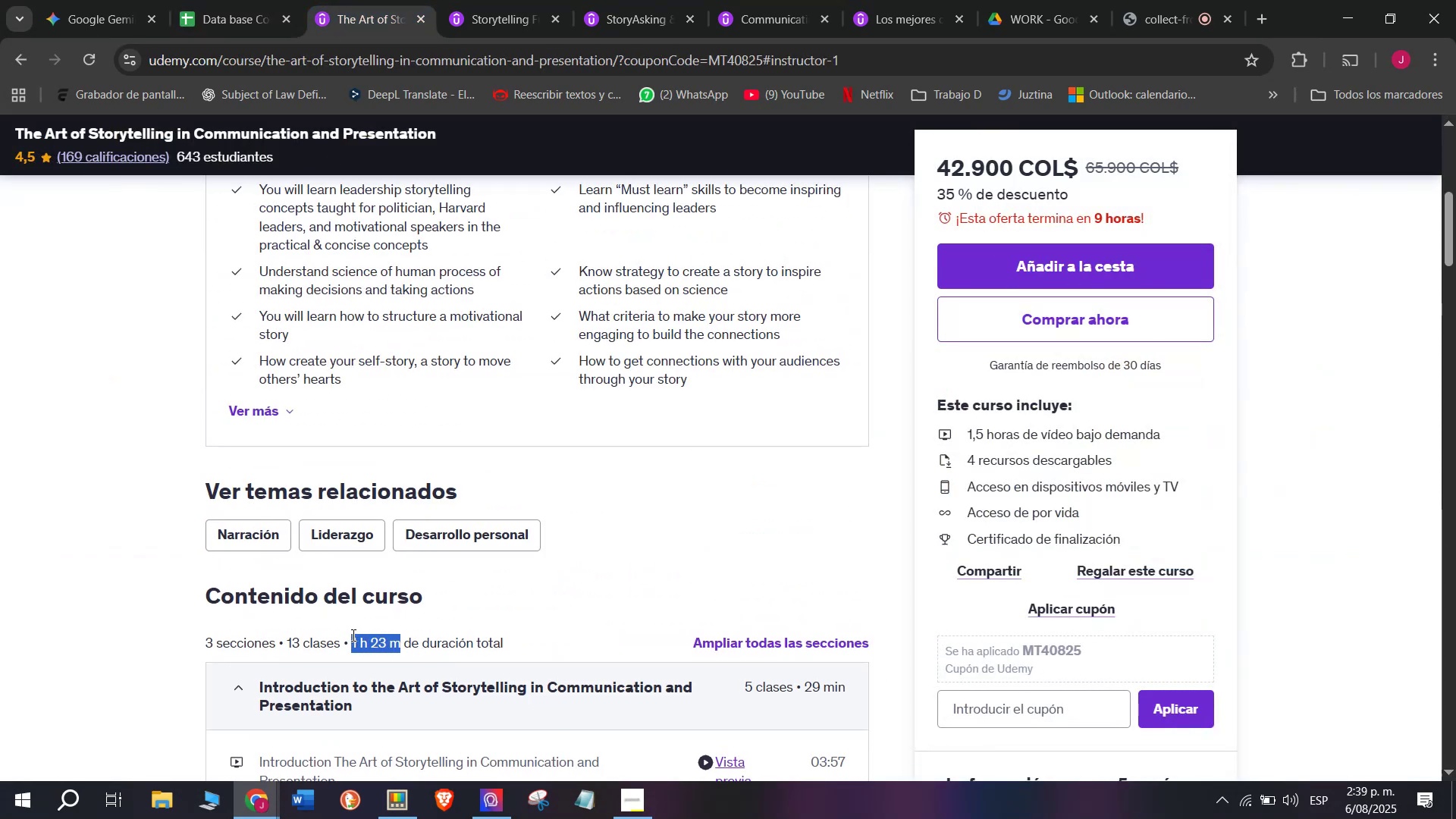 
key(Control+ControlLeft)
 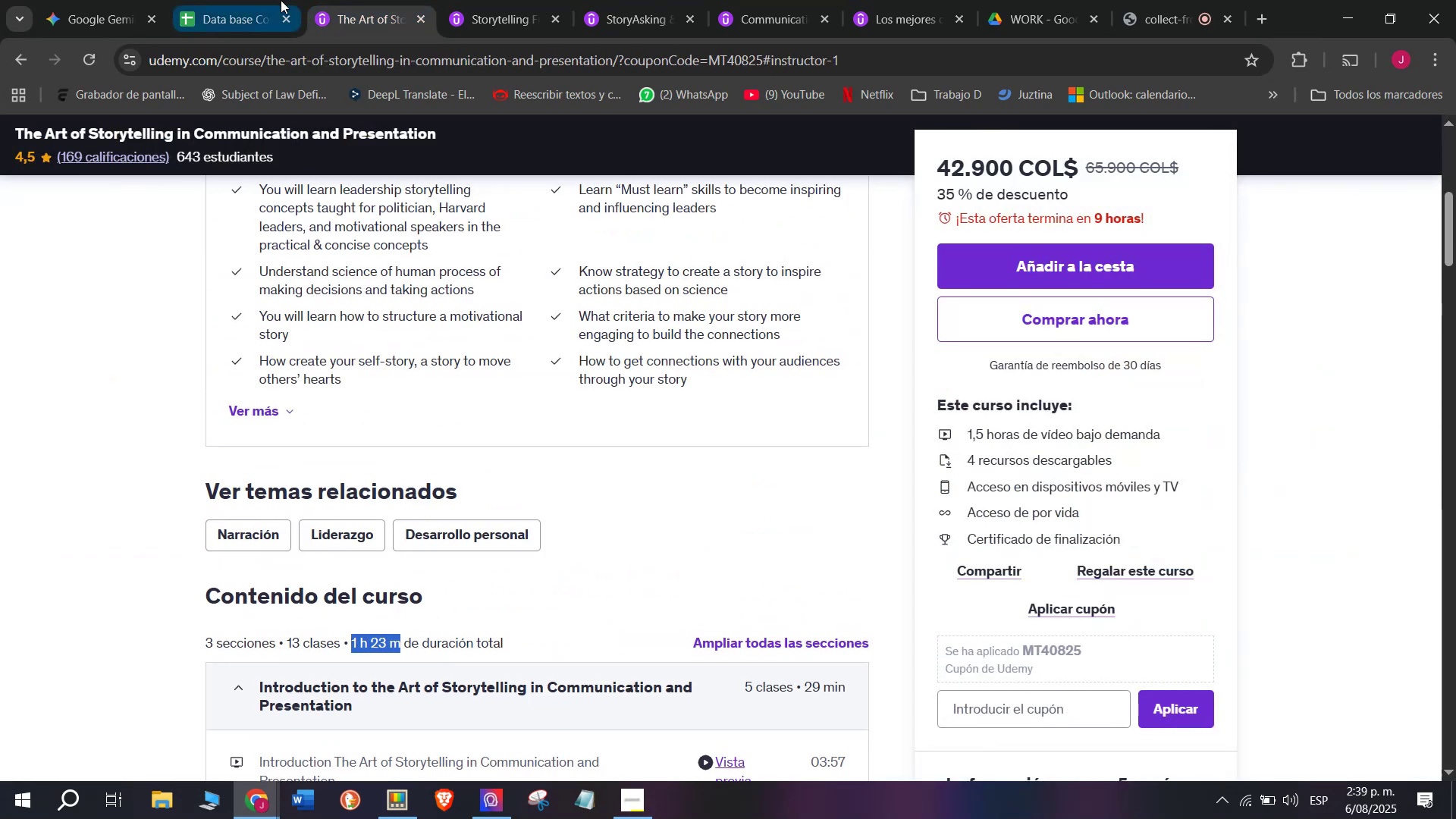 
key(Break)
 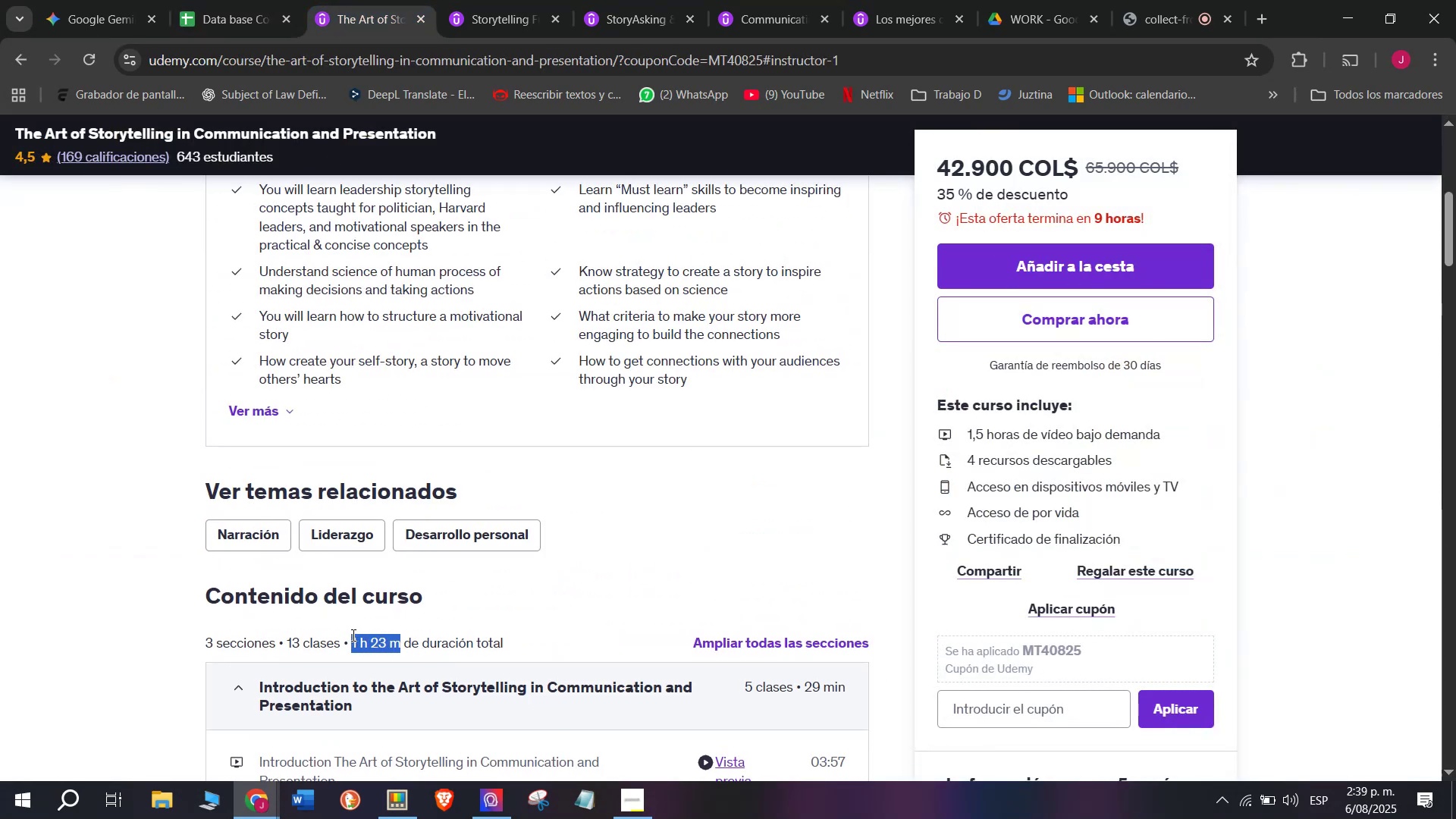 
key(Control+C)
 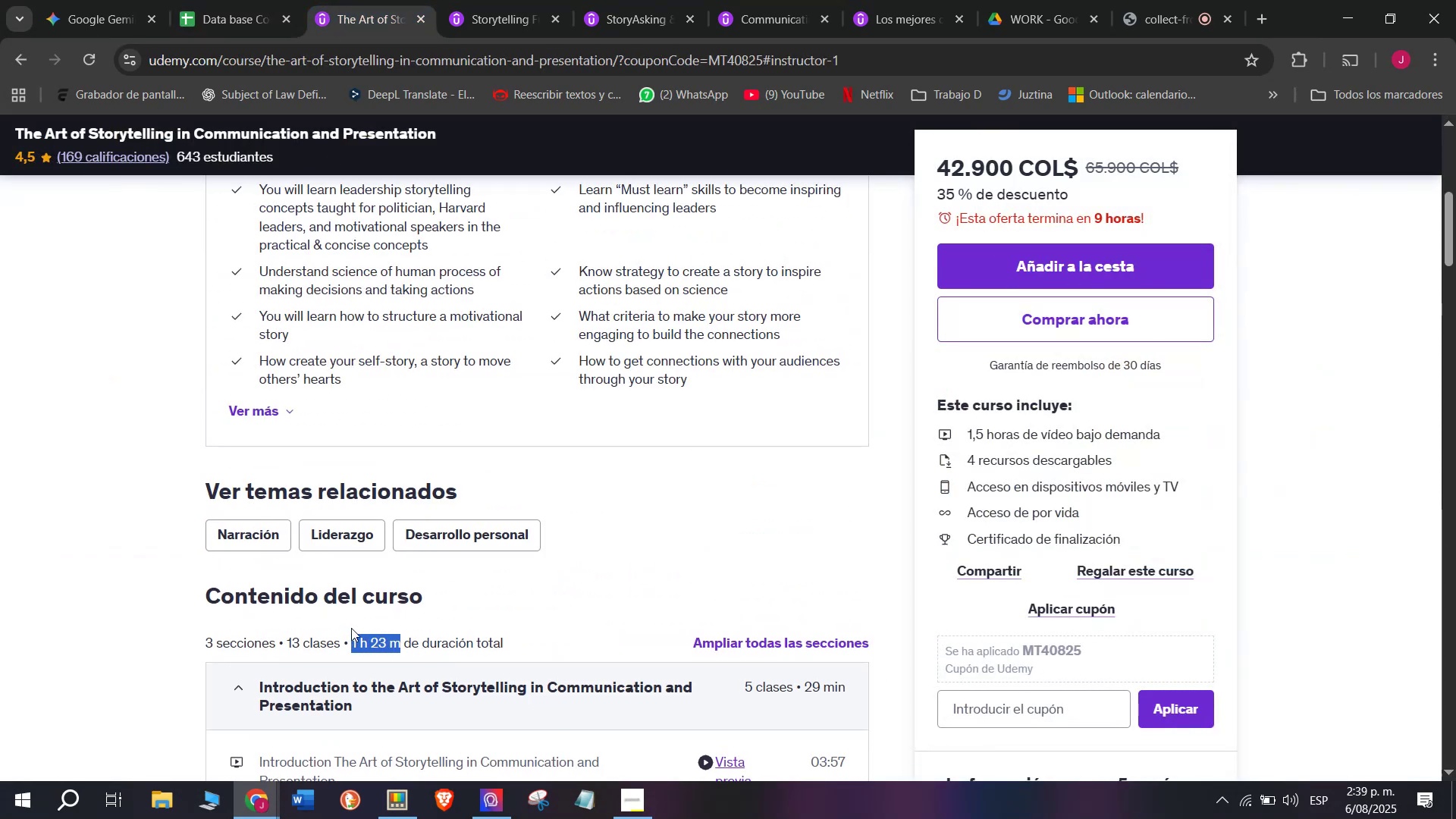 
key(Break)
 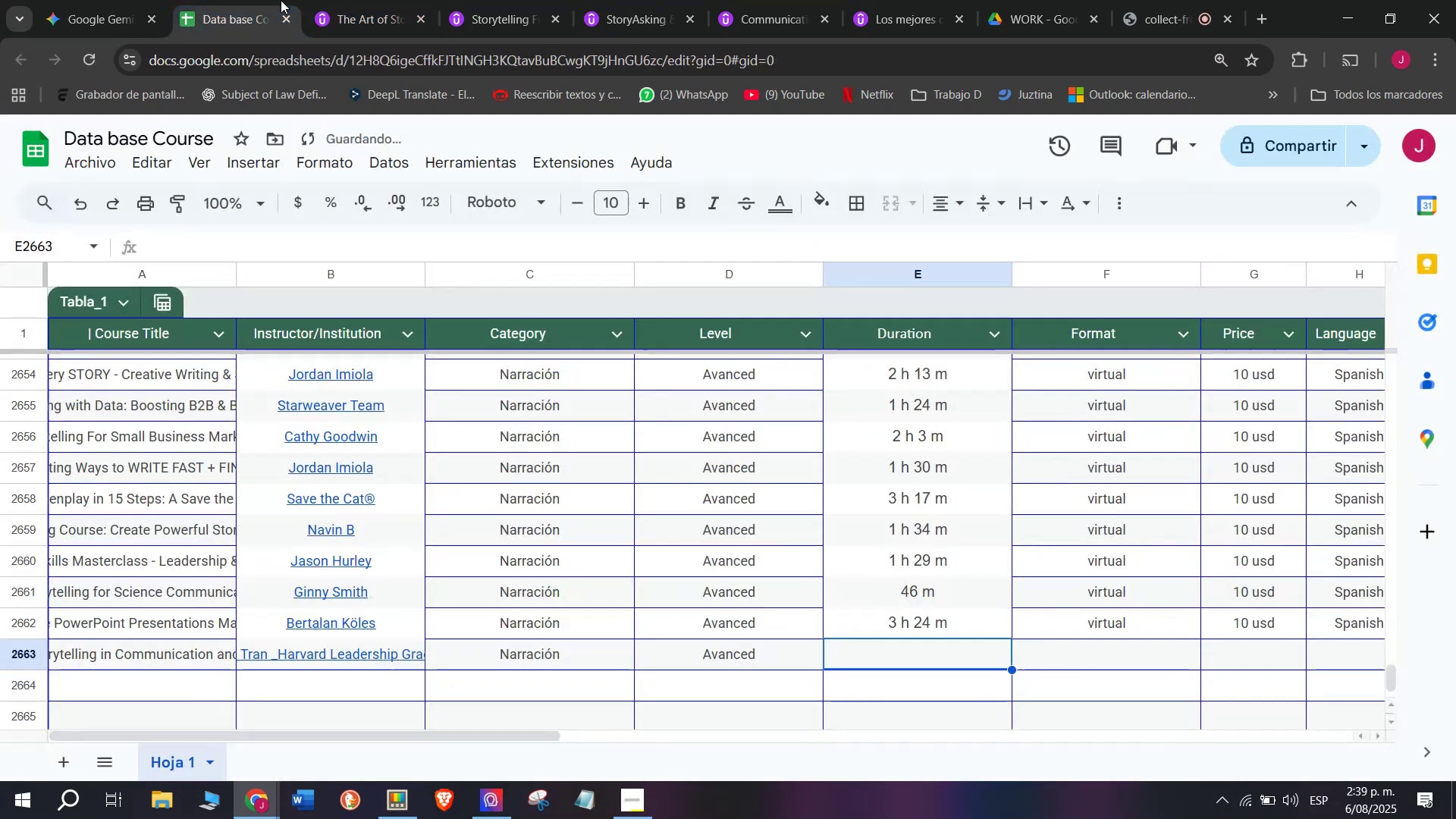 
key(Control+ControlLeft)
 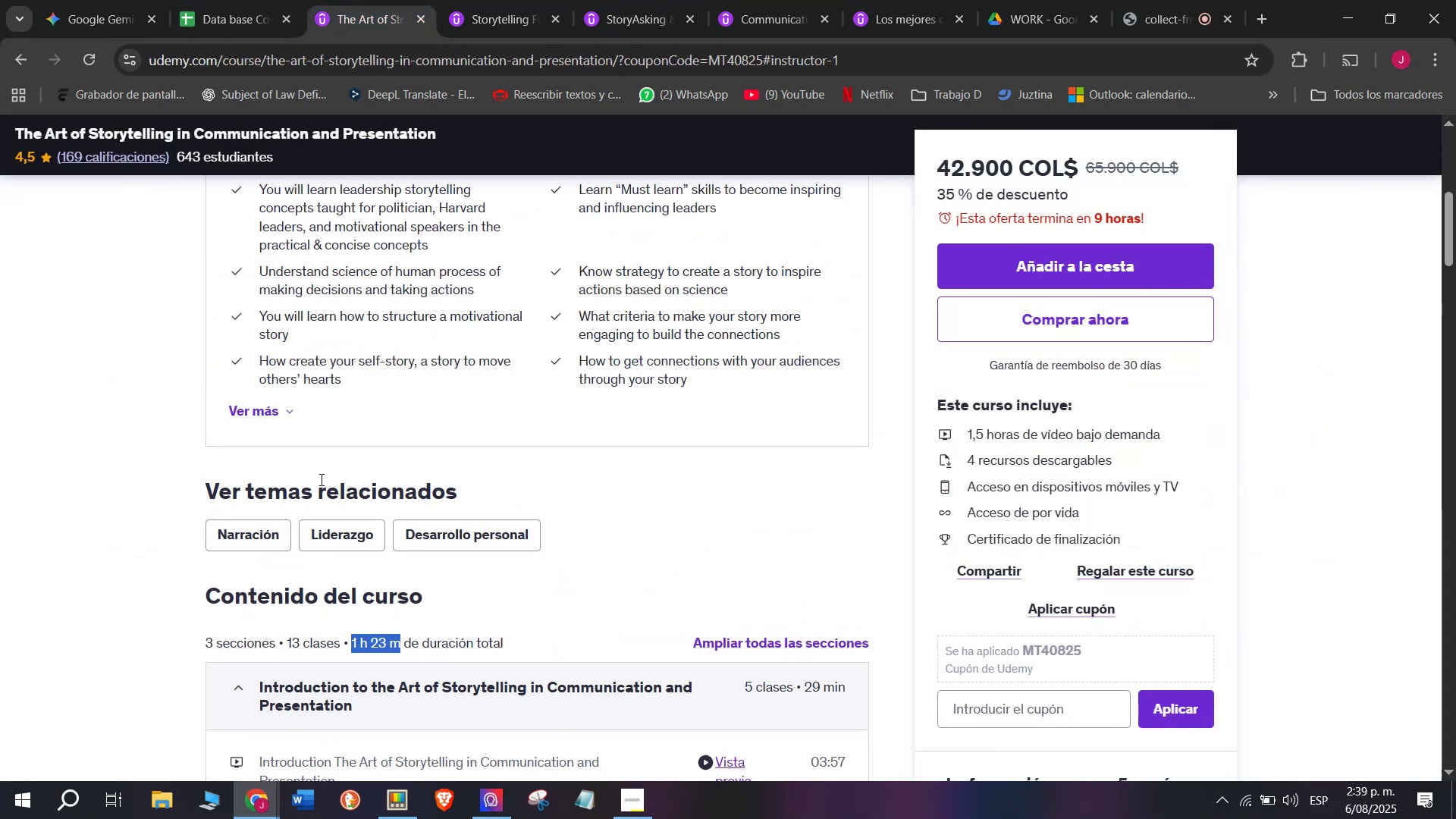 
key(Control+C)
 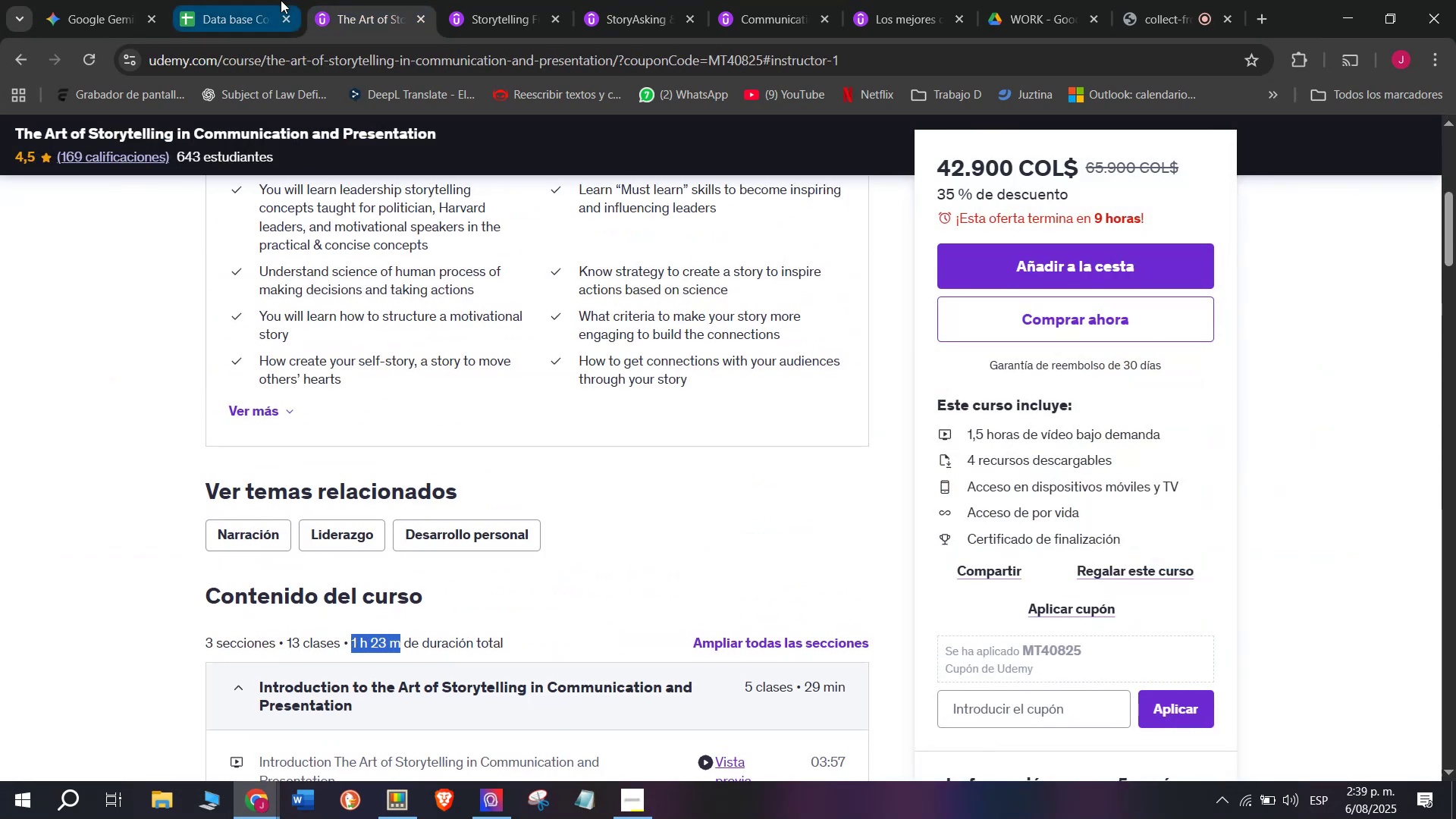 
left_click([281, 0])
 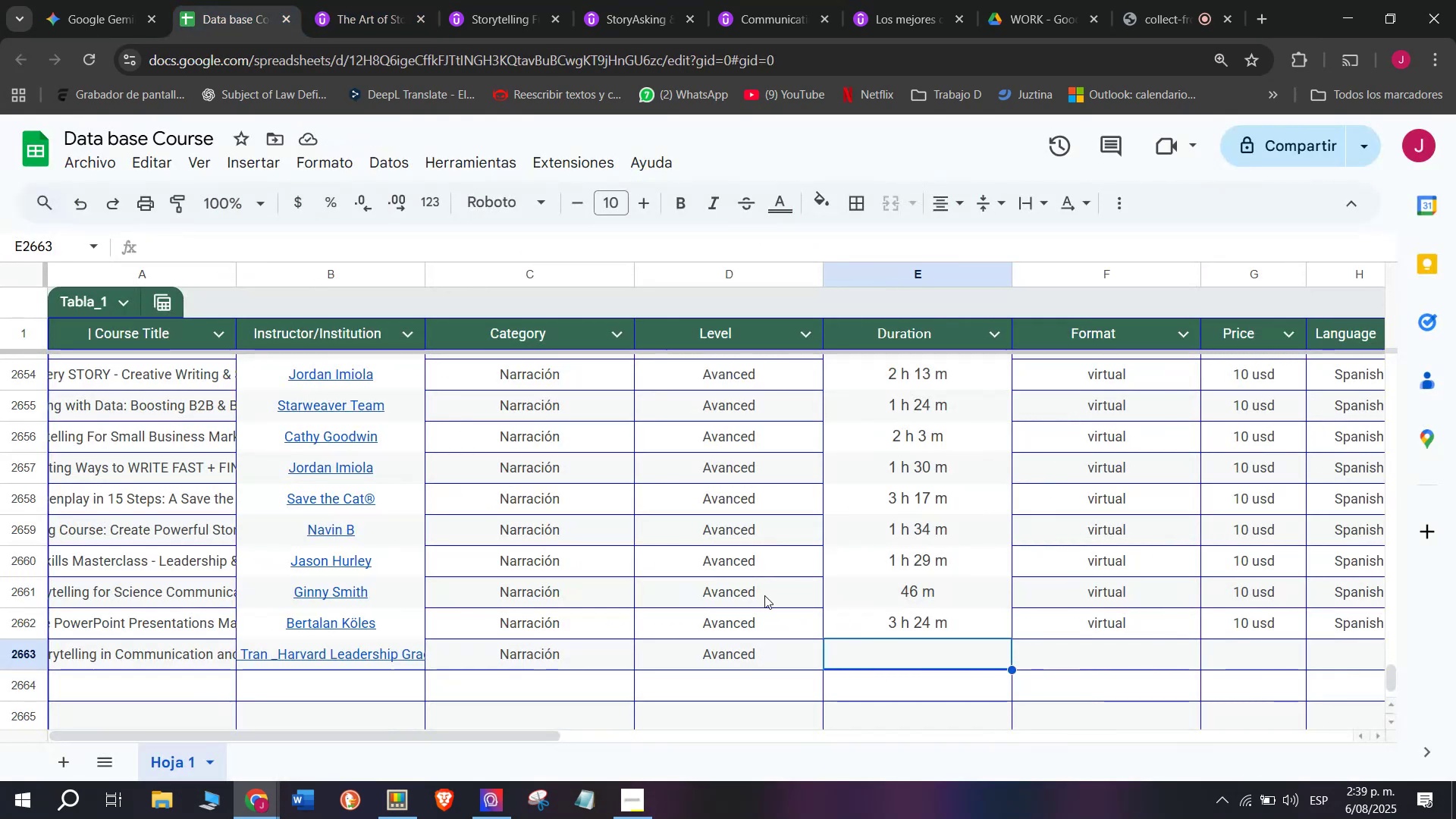 
key(Control+ControlLeft)
 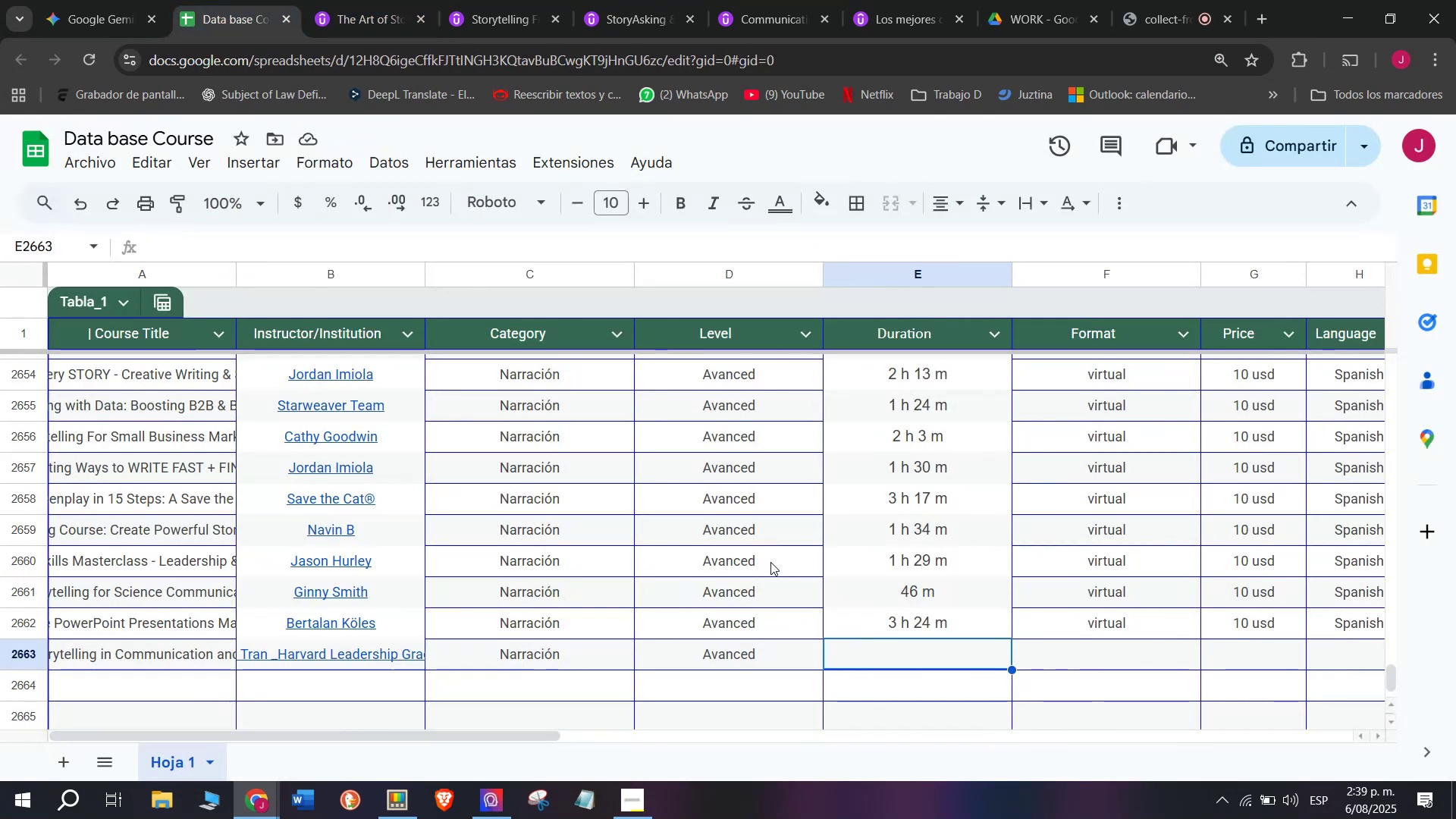 
key(Z)
 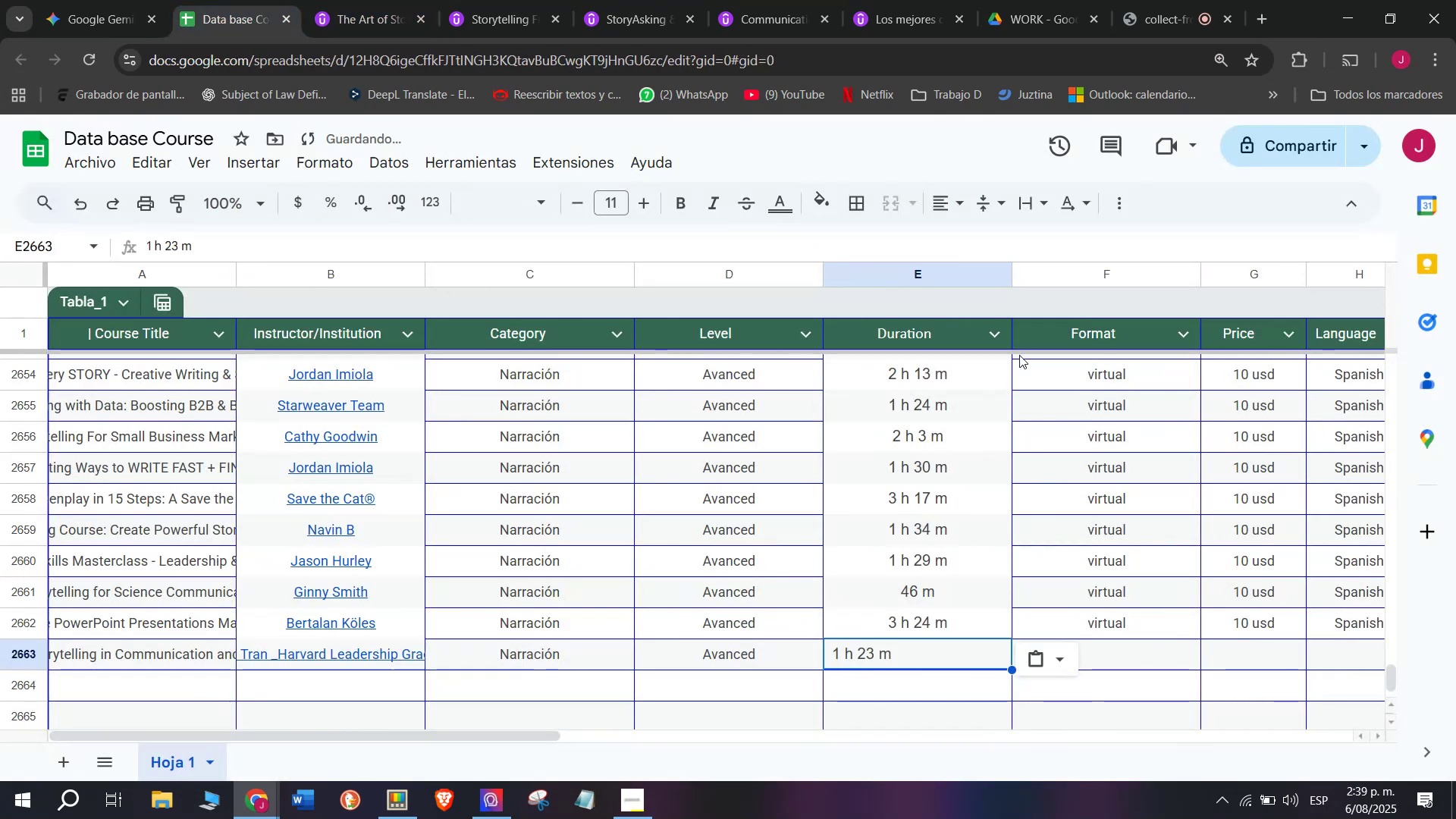 
key(Control+V)
 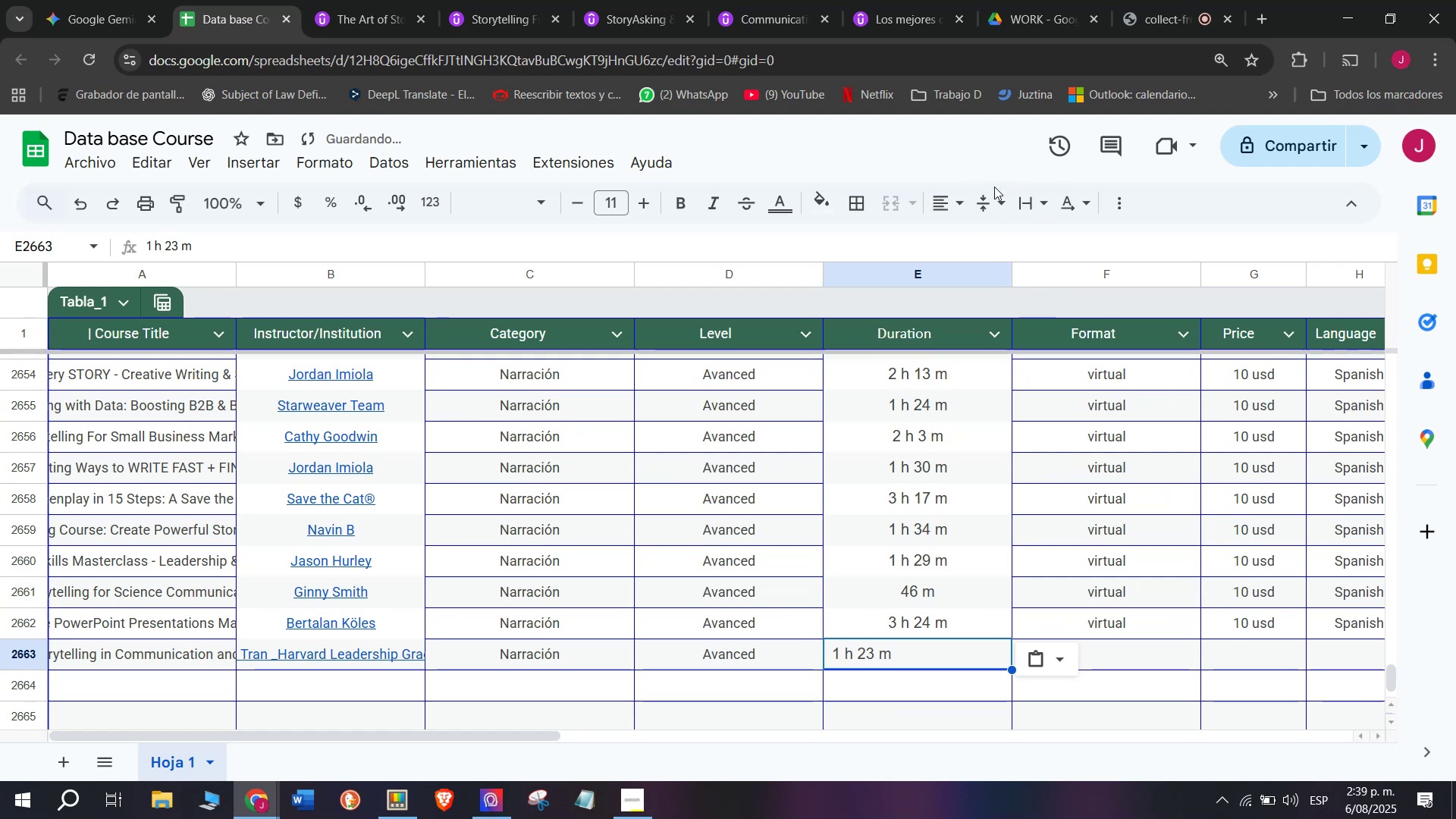 
left_click([959, 192])
 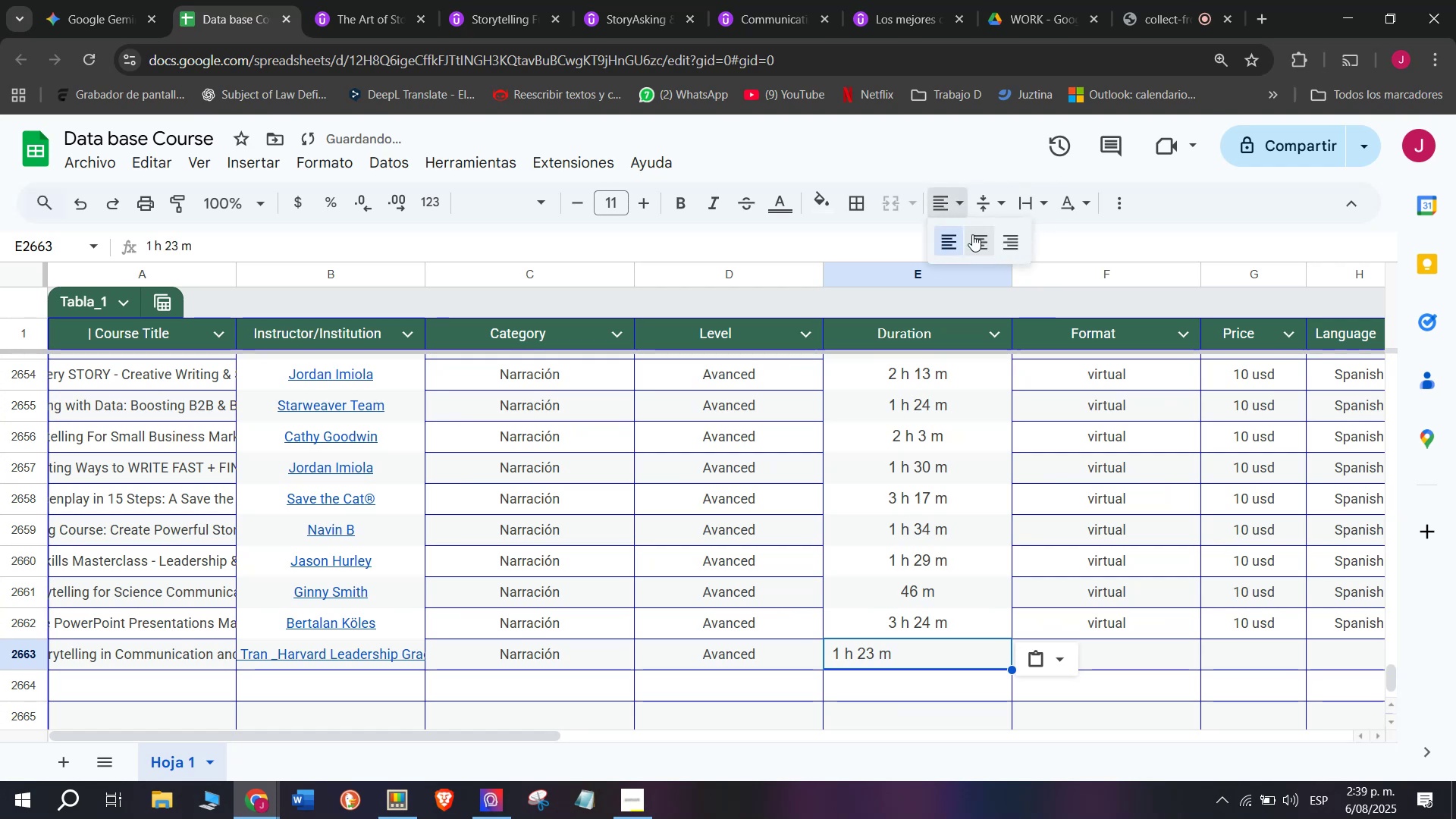 
left_click([974, 237])
 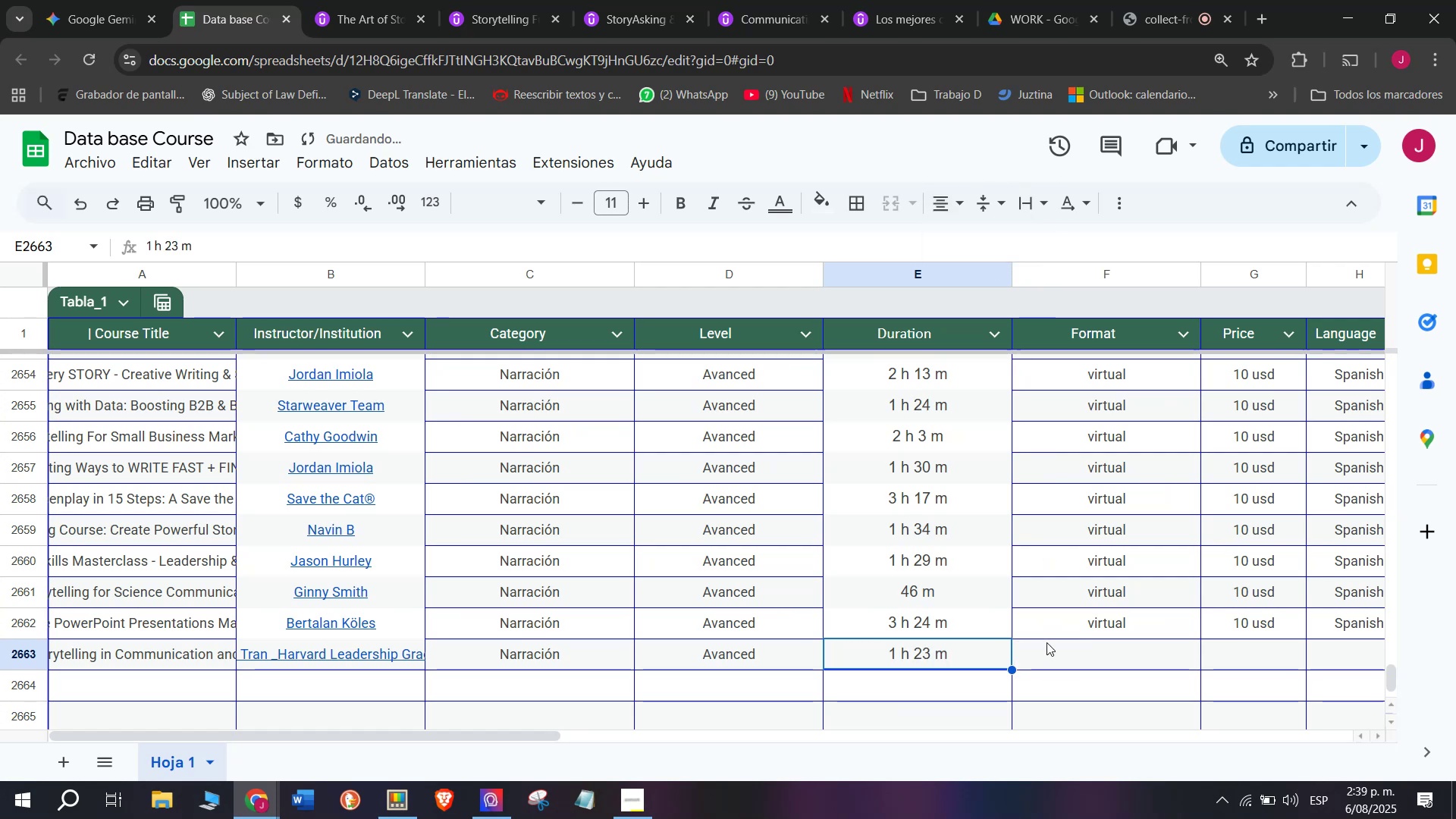 
left_click([1059, 620])
 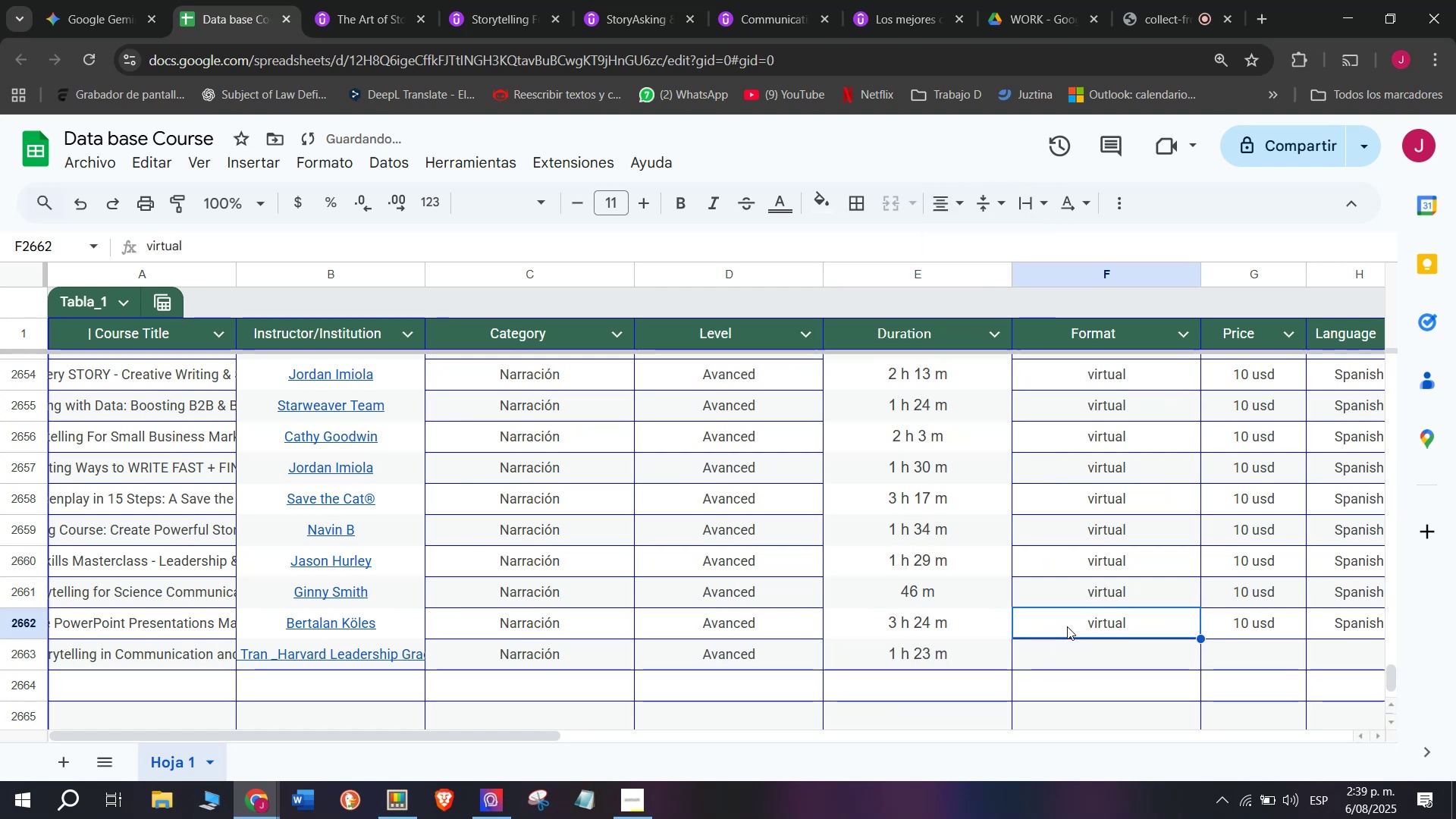 
key(Control+ControlLeft)
 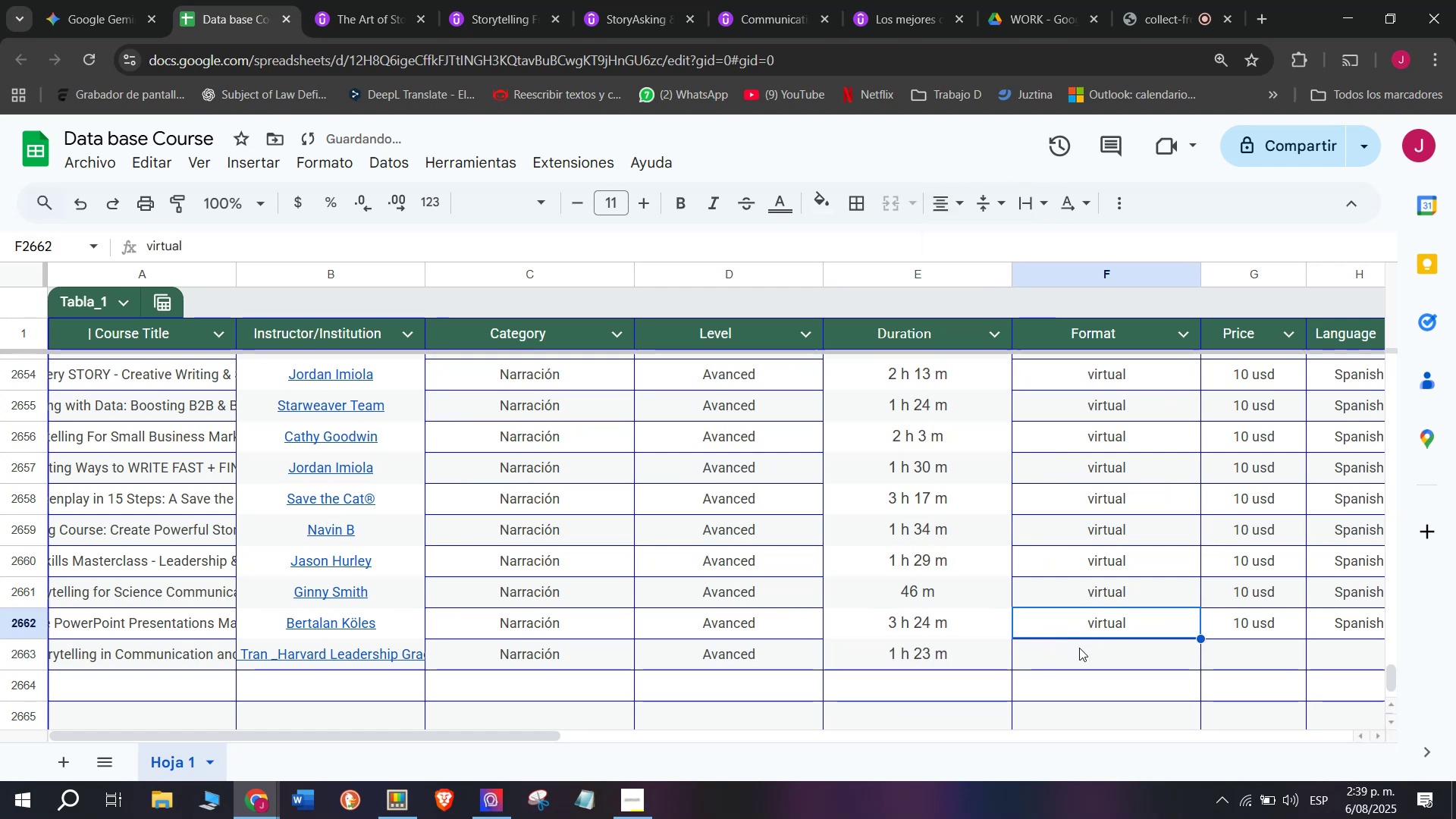 
key(Break)
 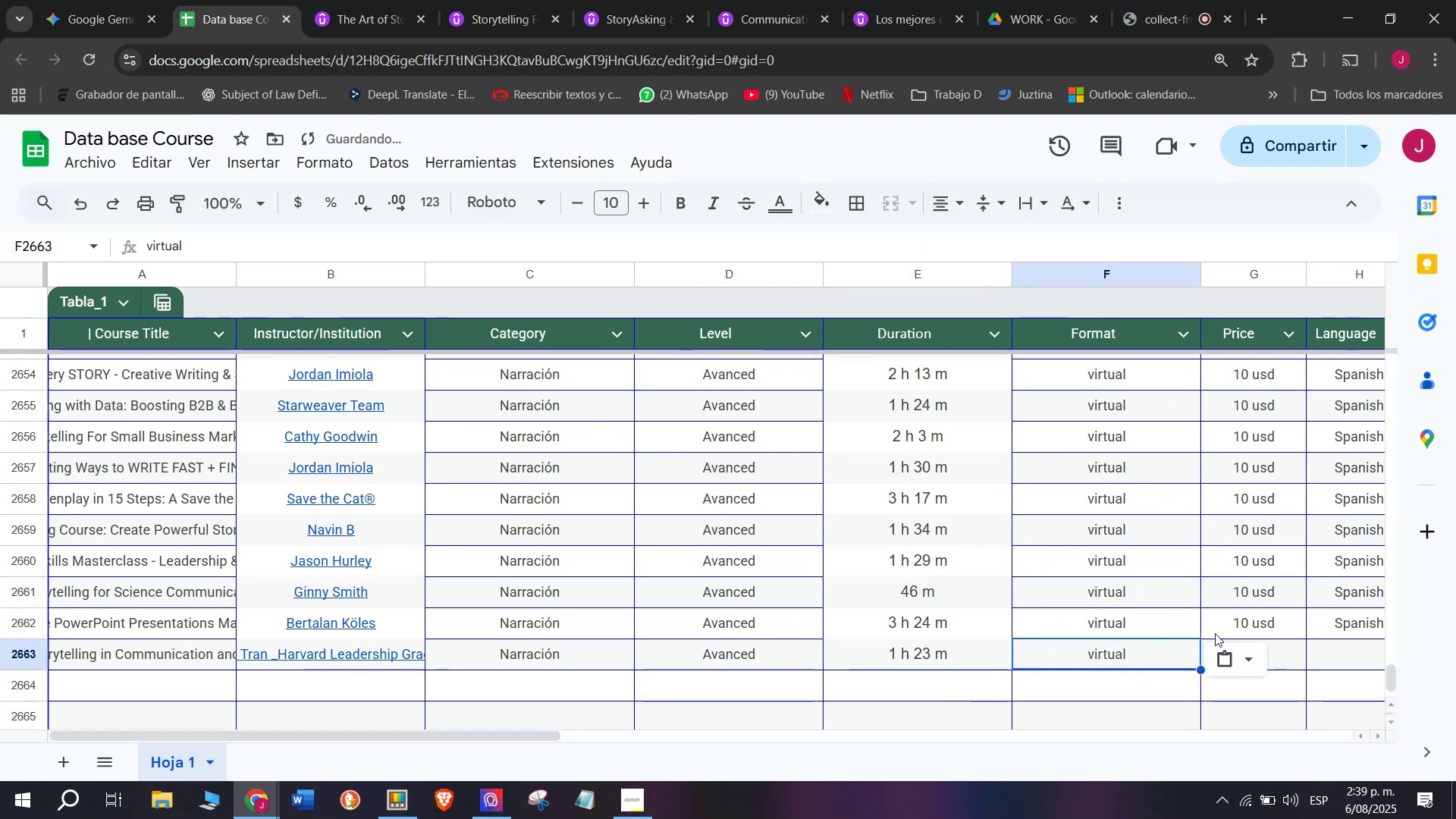 
key(Control+C)
 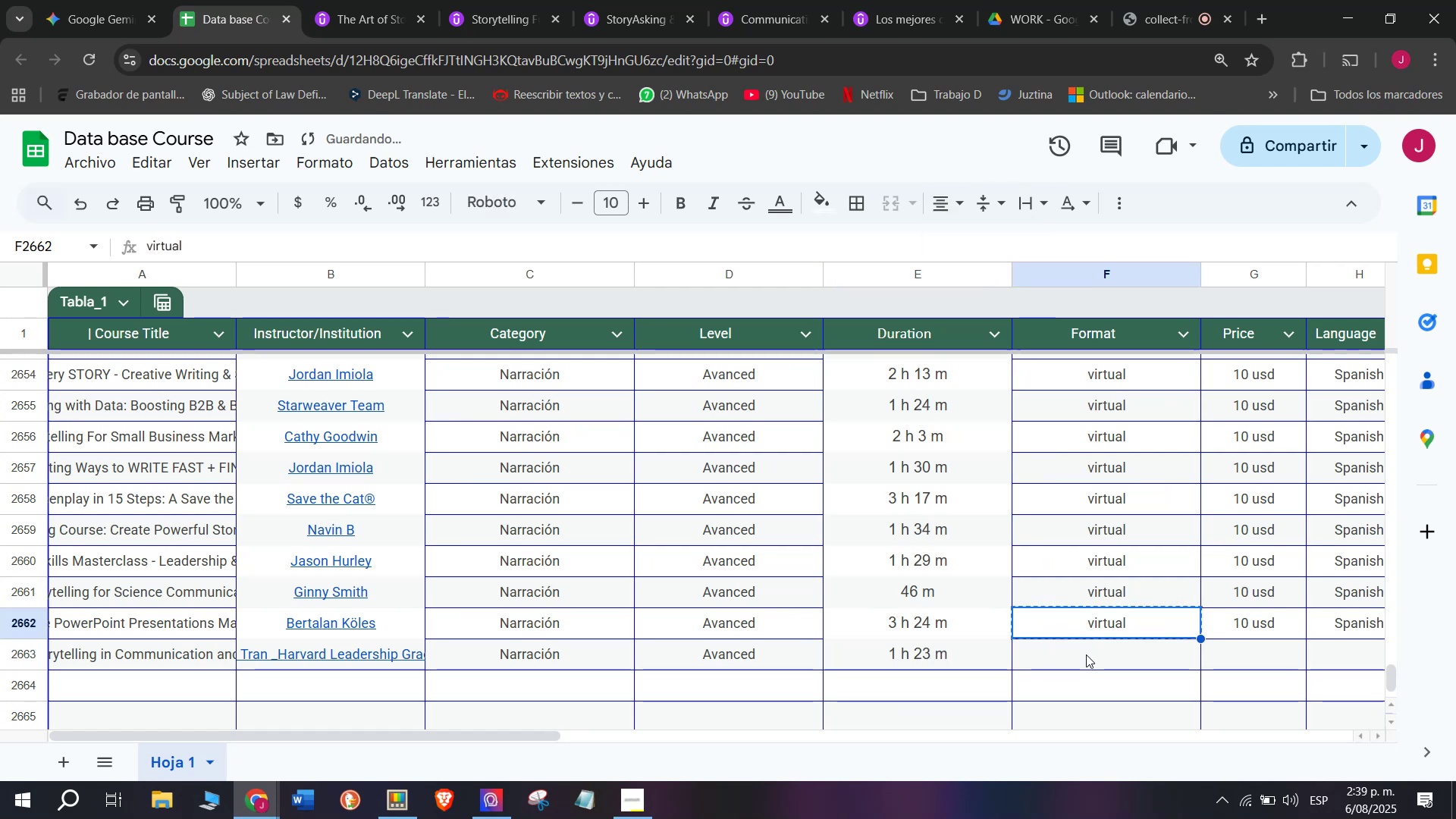 
double_click([1087, 654])
 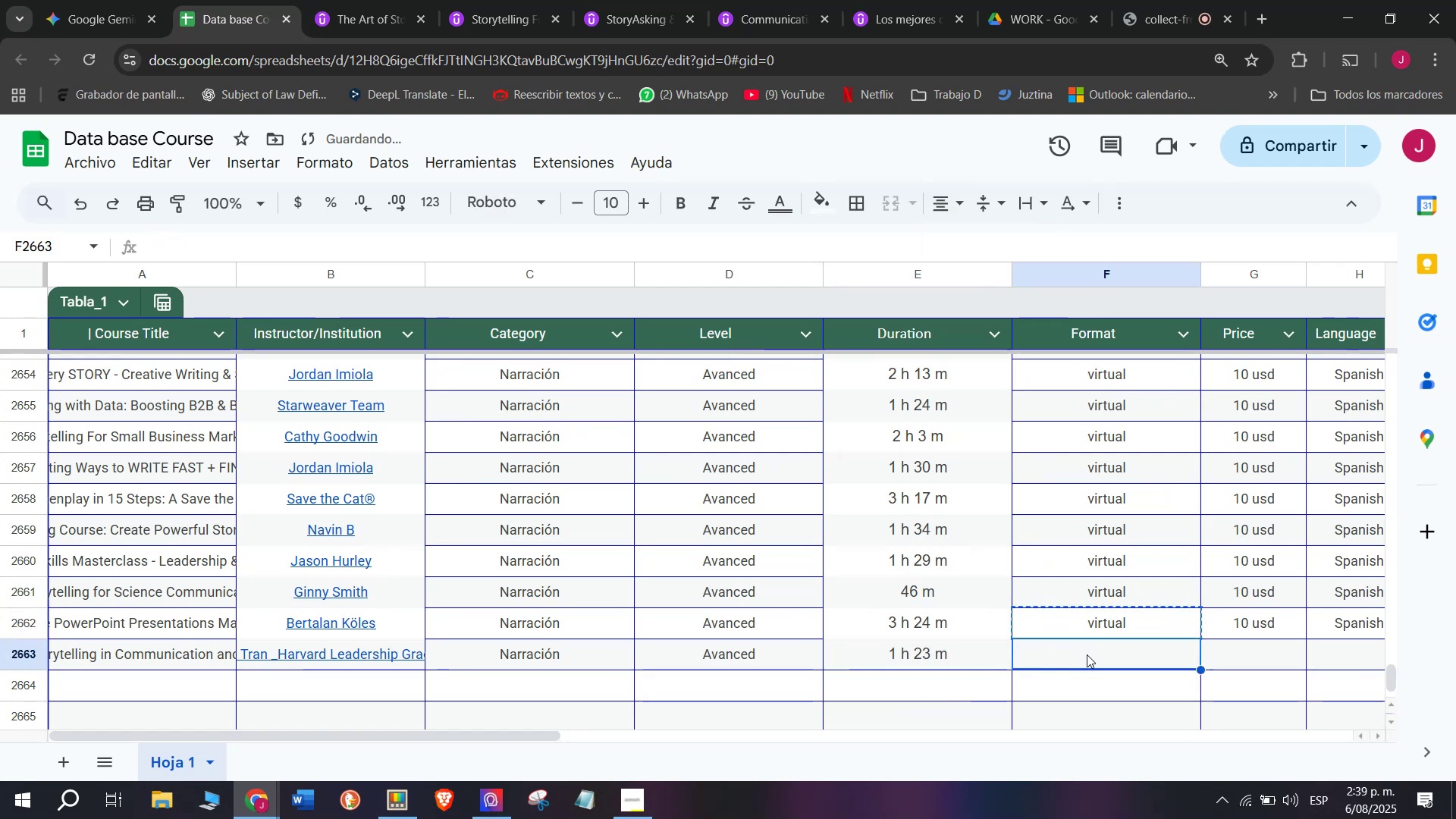 
key(Control+ControlLeft)
 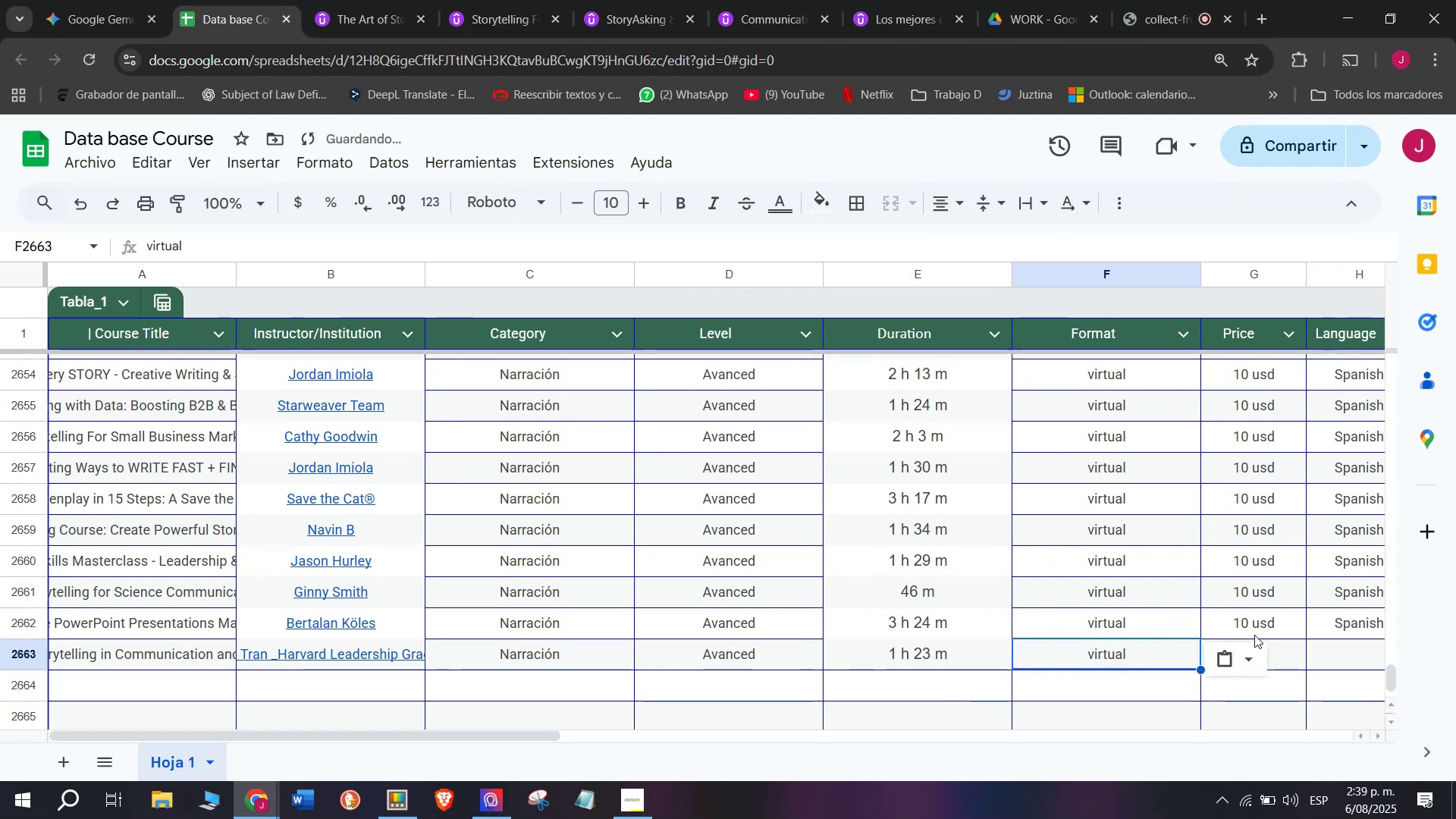 
key(Z)
 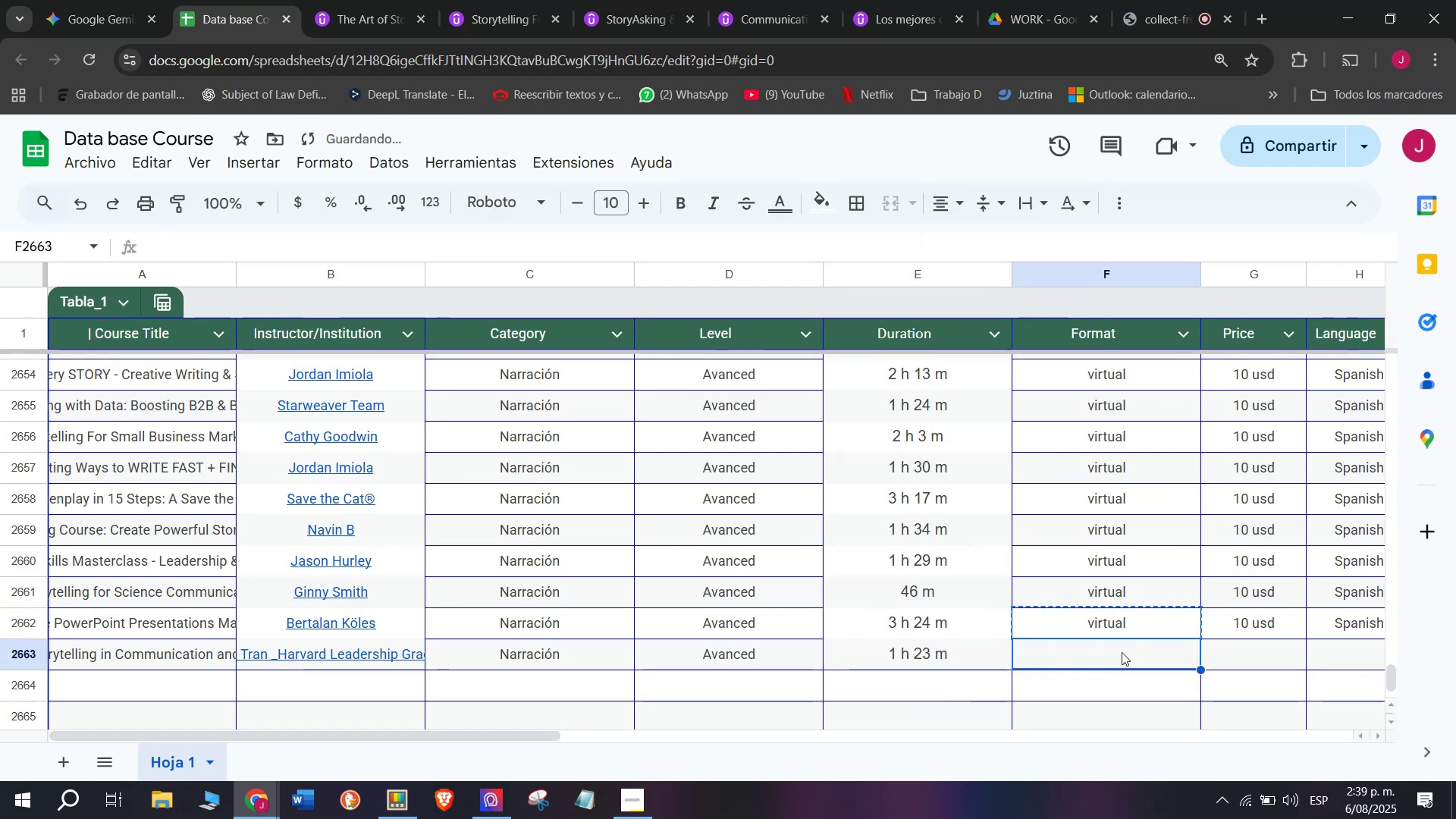 
key(Control+V)
 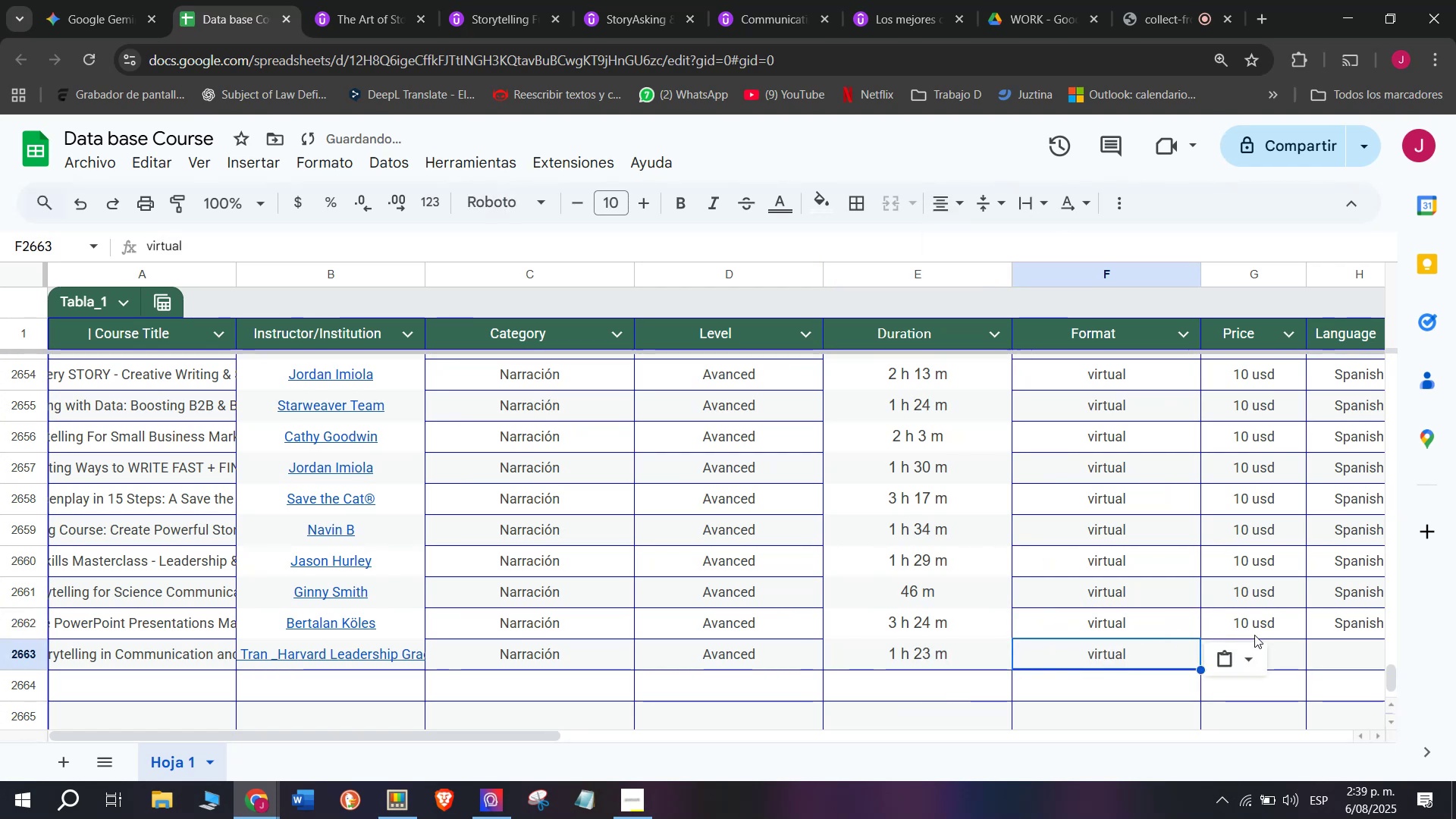 
left_click([1254, 635])
 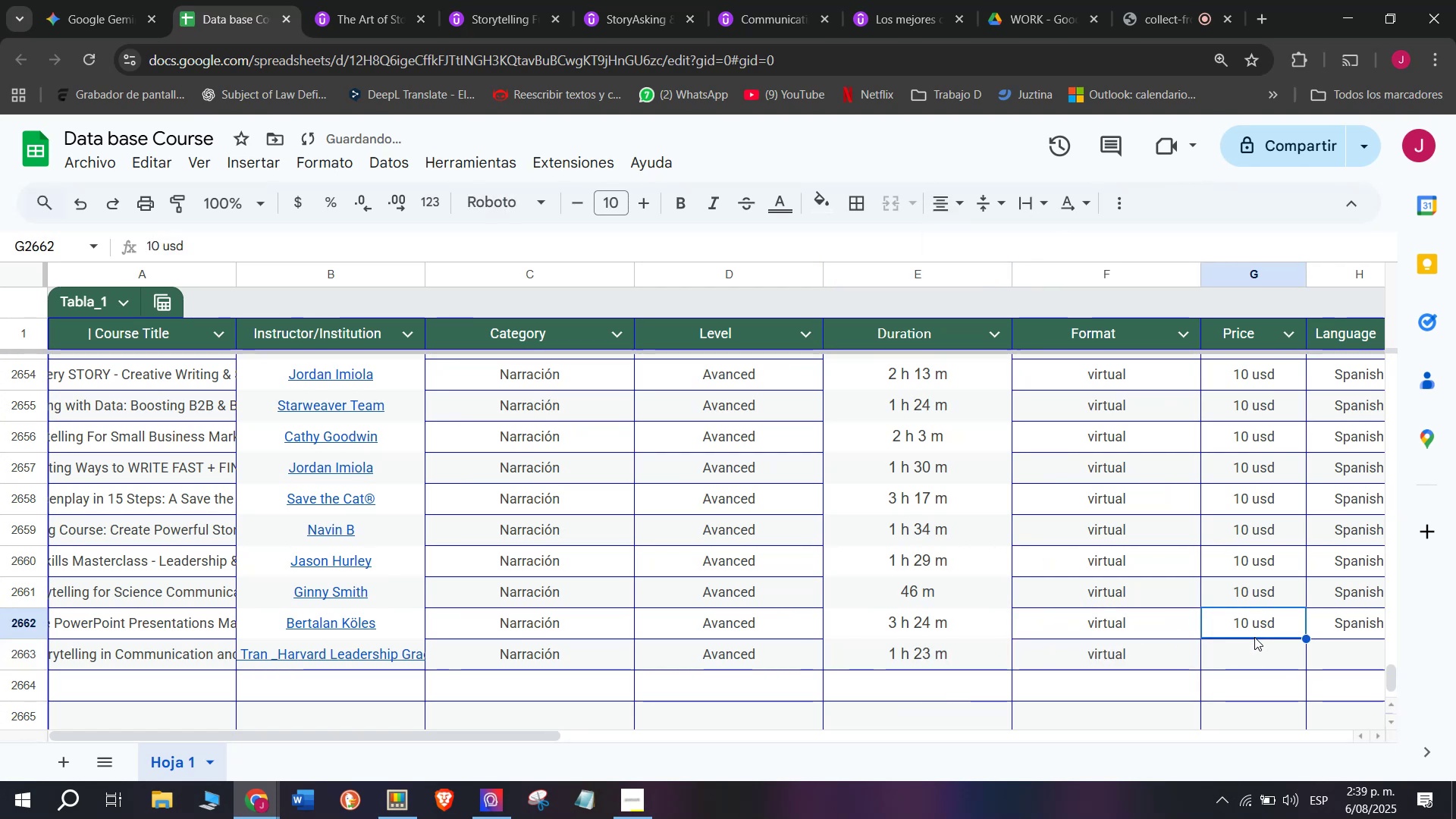 
key(Break)
 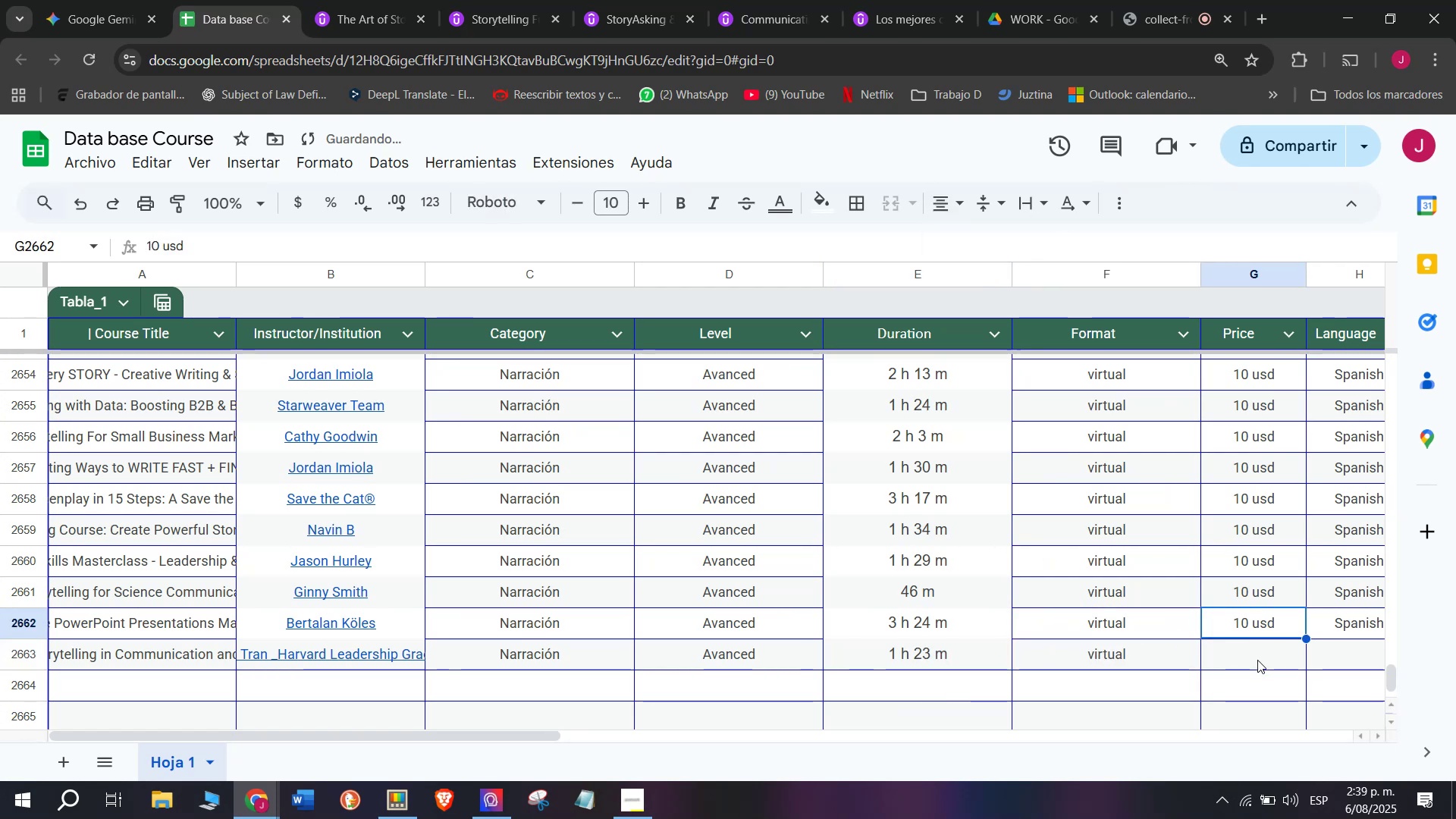 
key(Control+ControlLeft)
 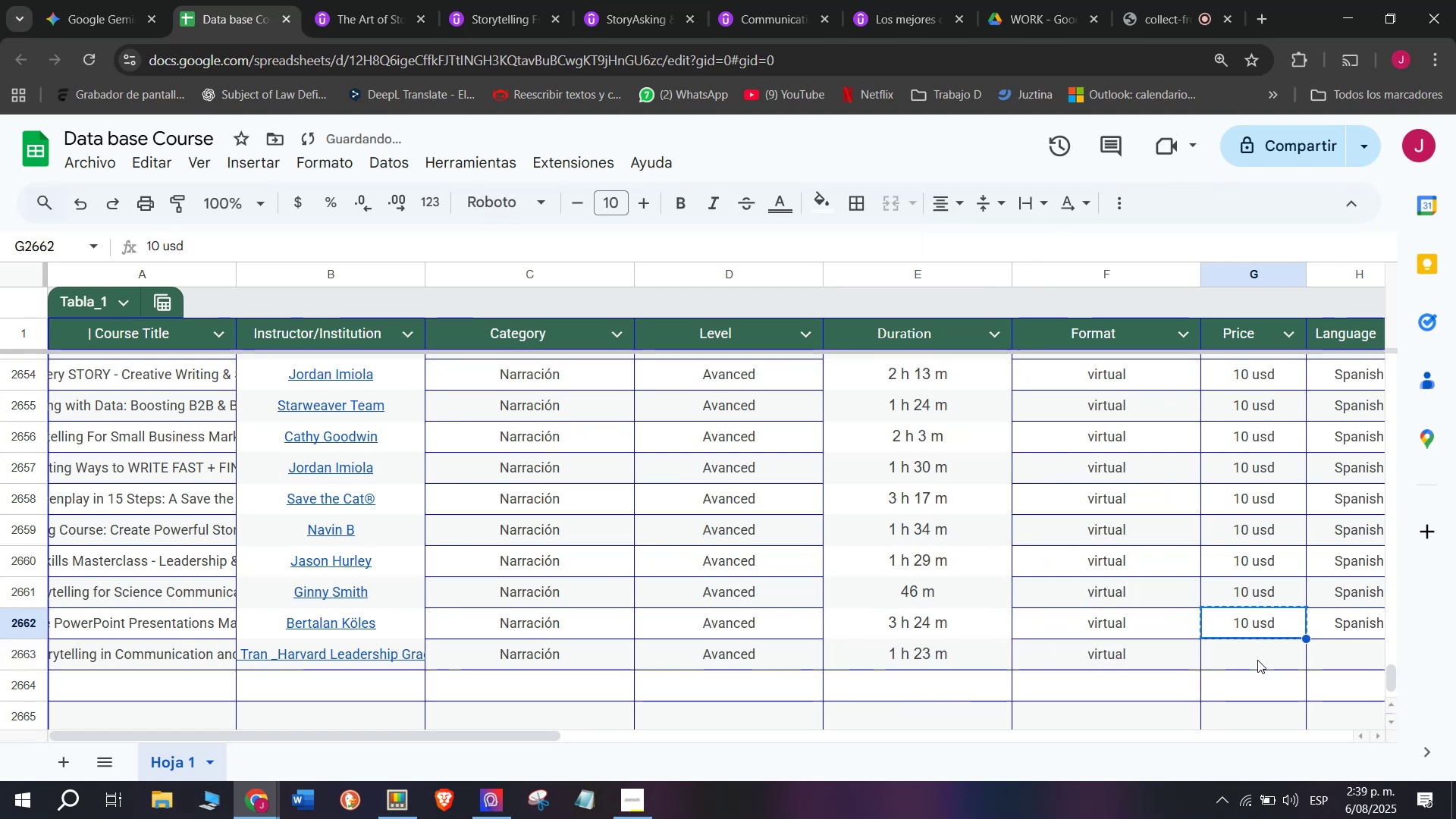 
key(Control+C)
 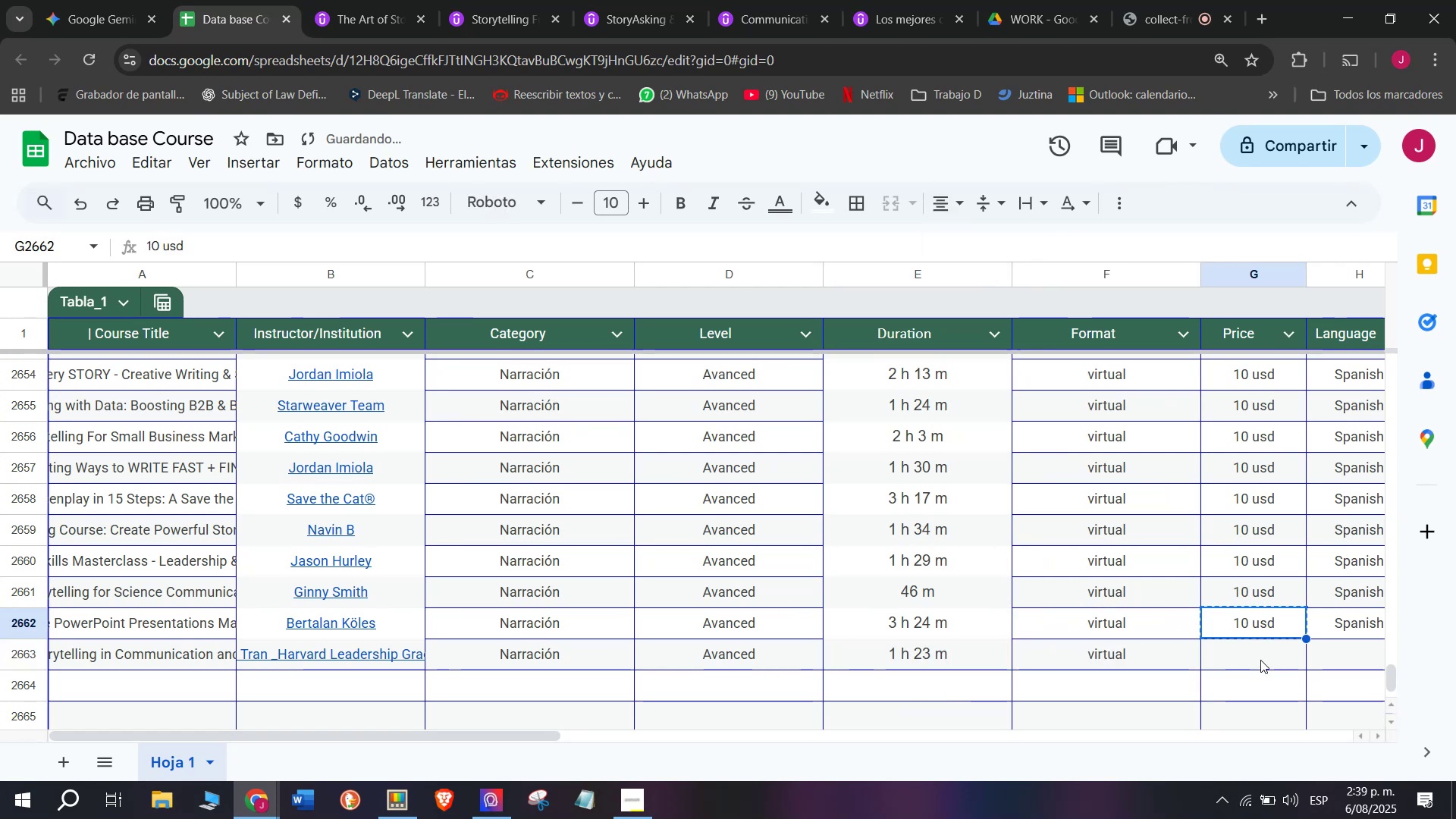 
double_click([1260, 660])
 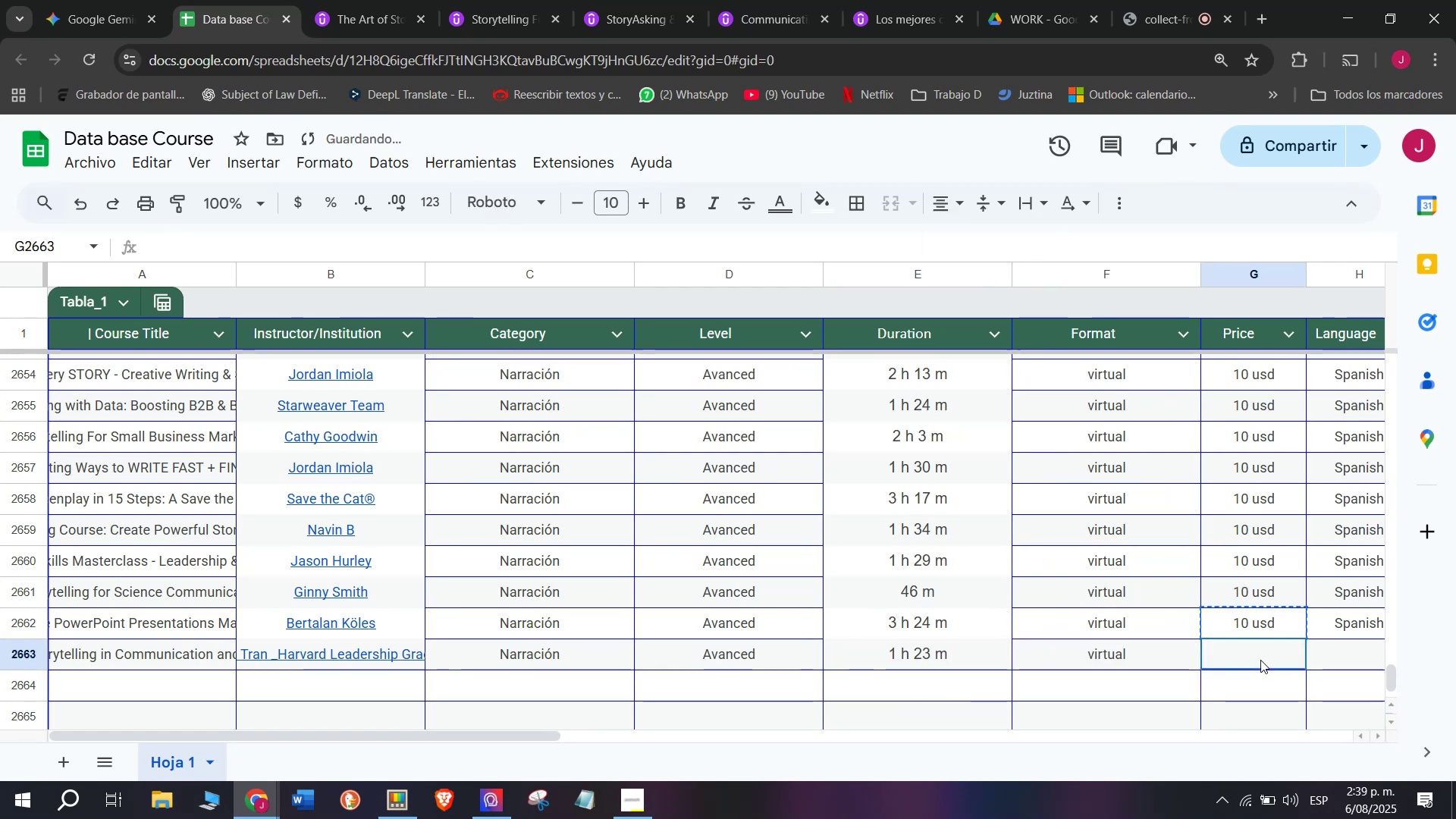 
key(Control+ControlLeft)
 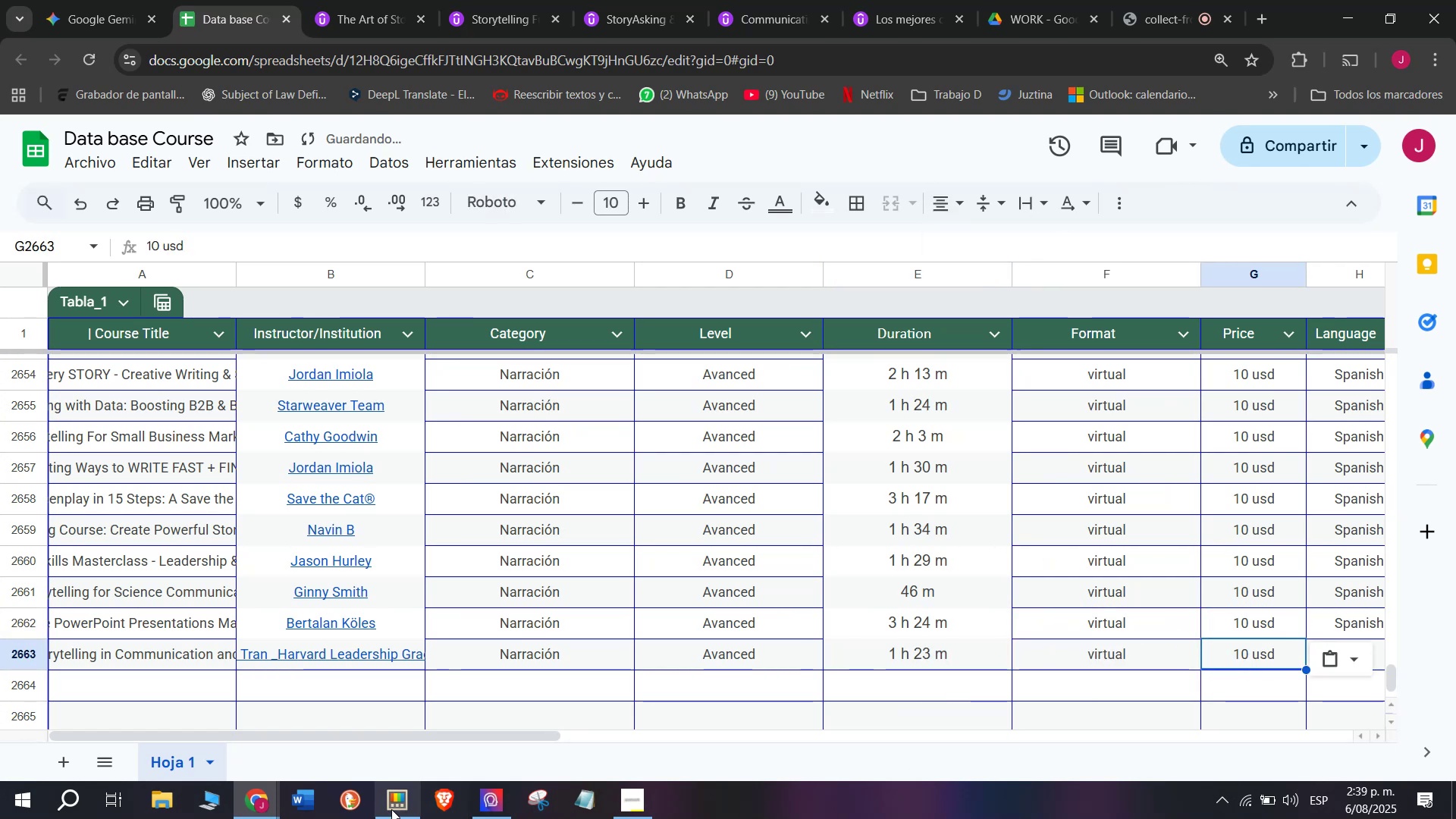 
key(Z)
 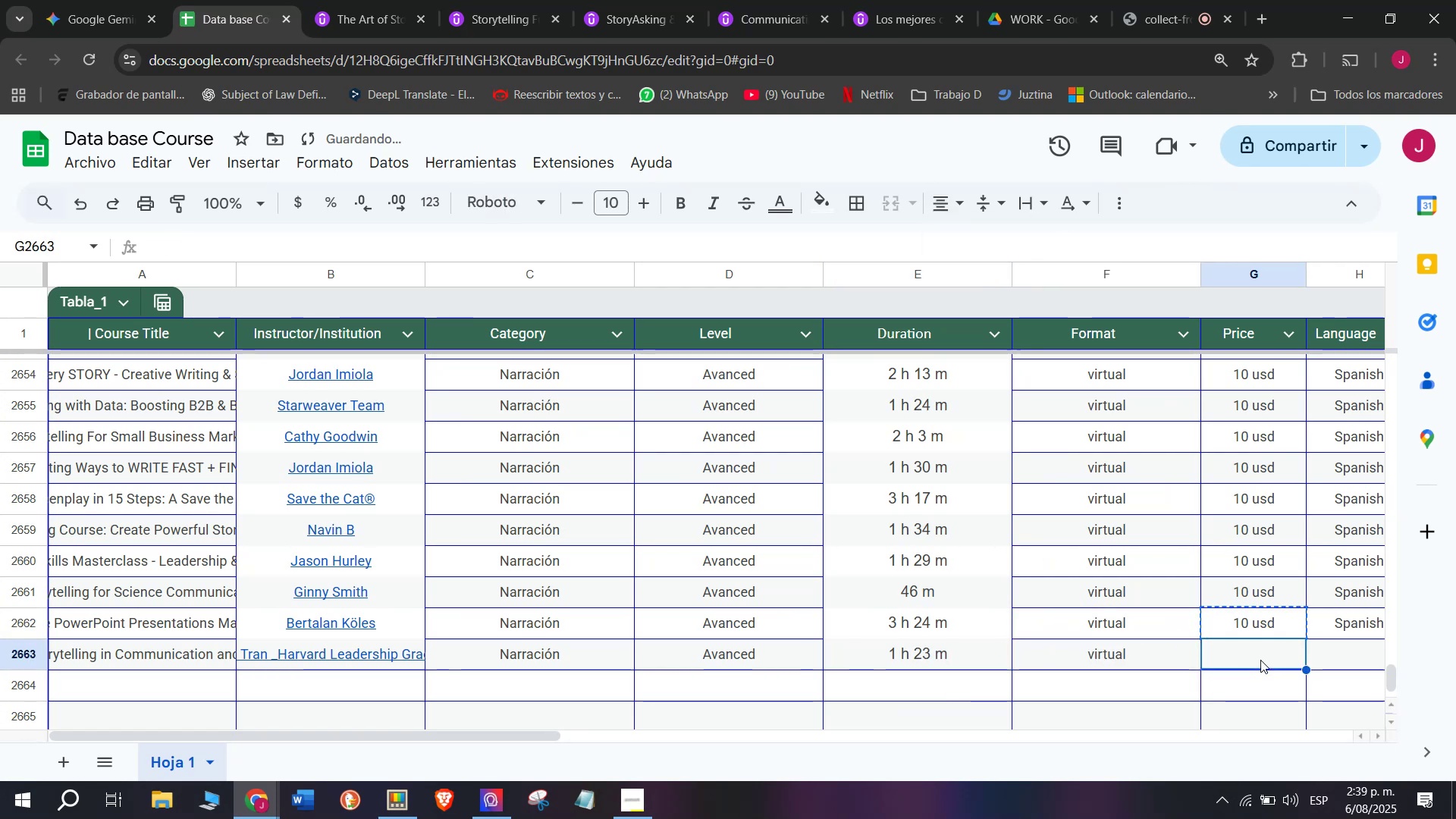 
key(Control+V)
 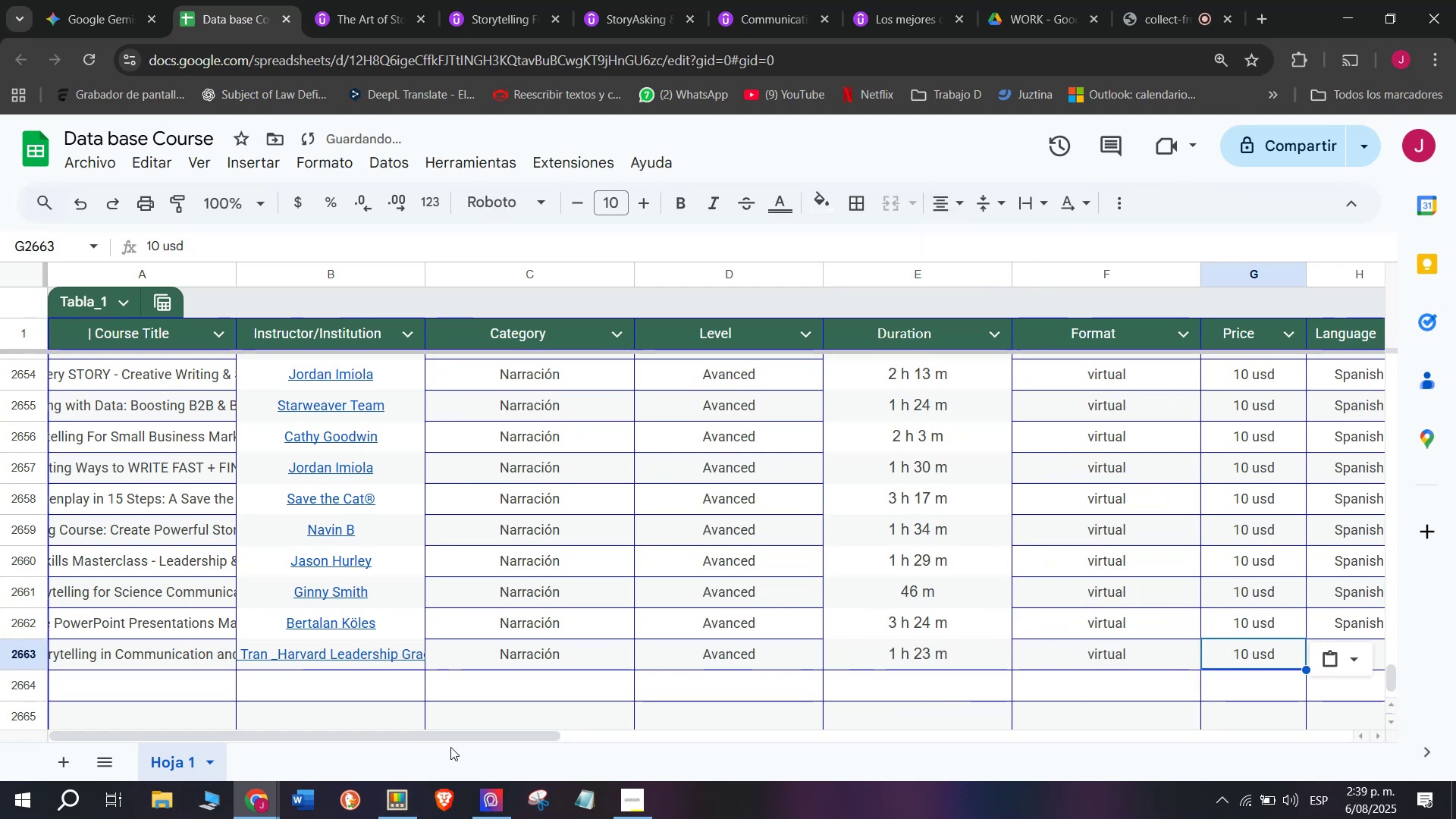 
left_click_drag(start_coordinate=[472, 735], to_coordinate=[708, 734])
 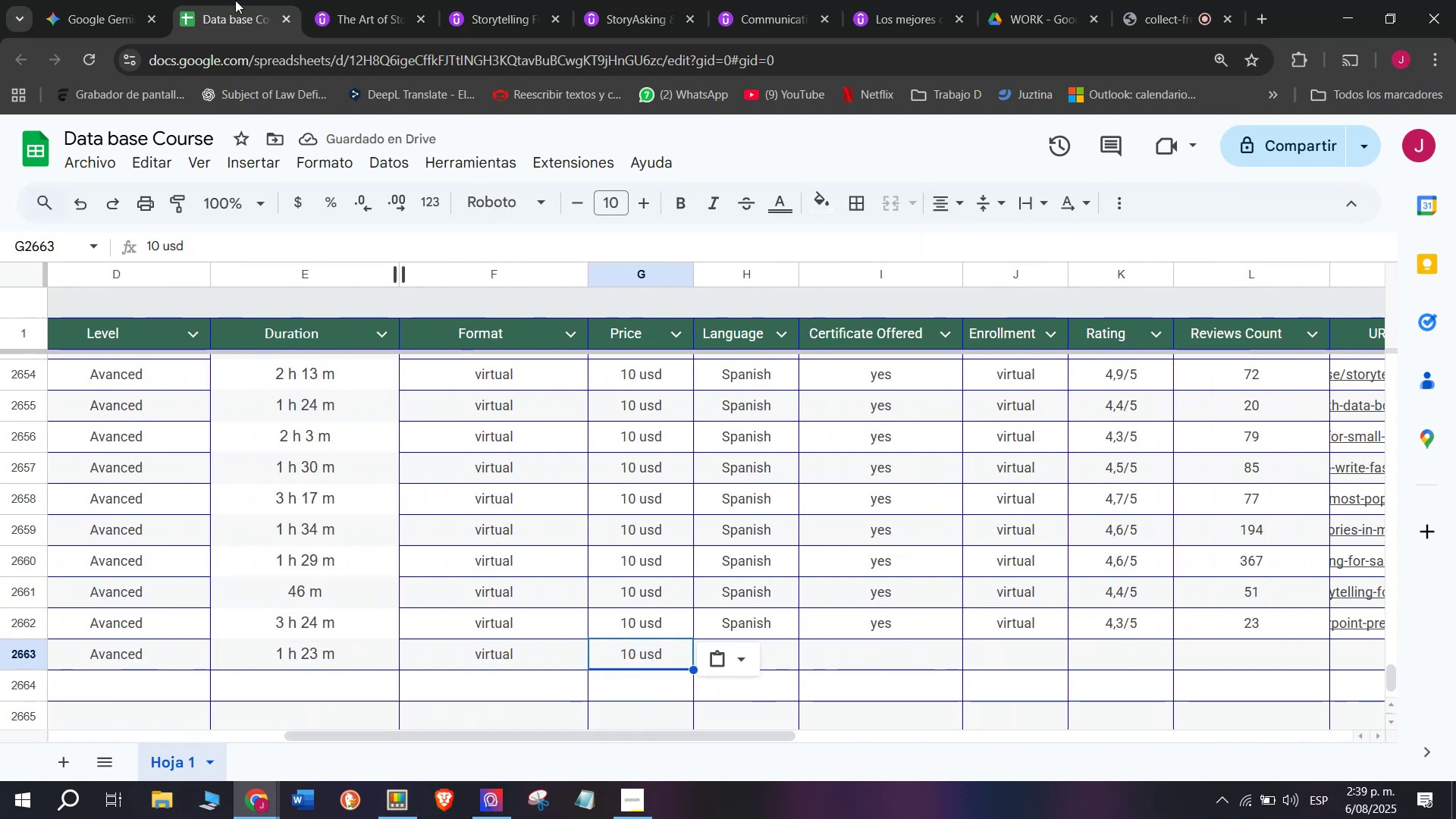 
left_click([349, 0])
 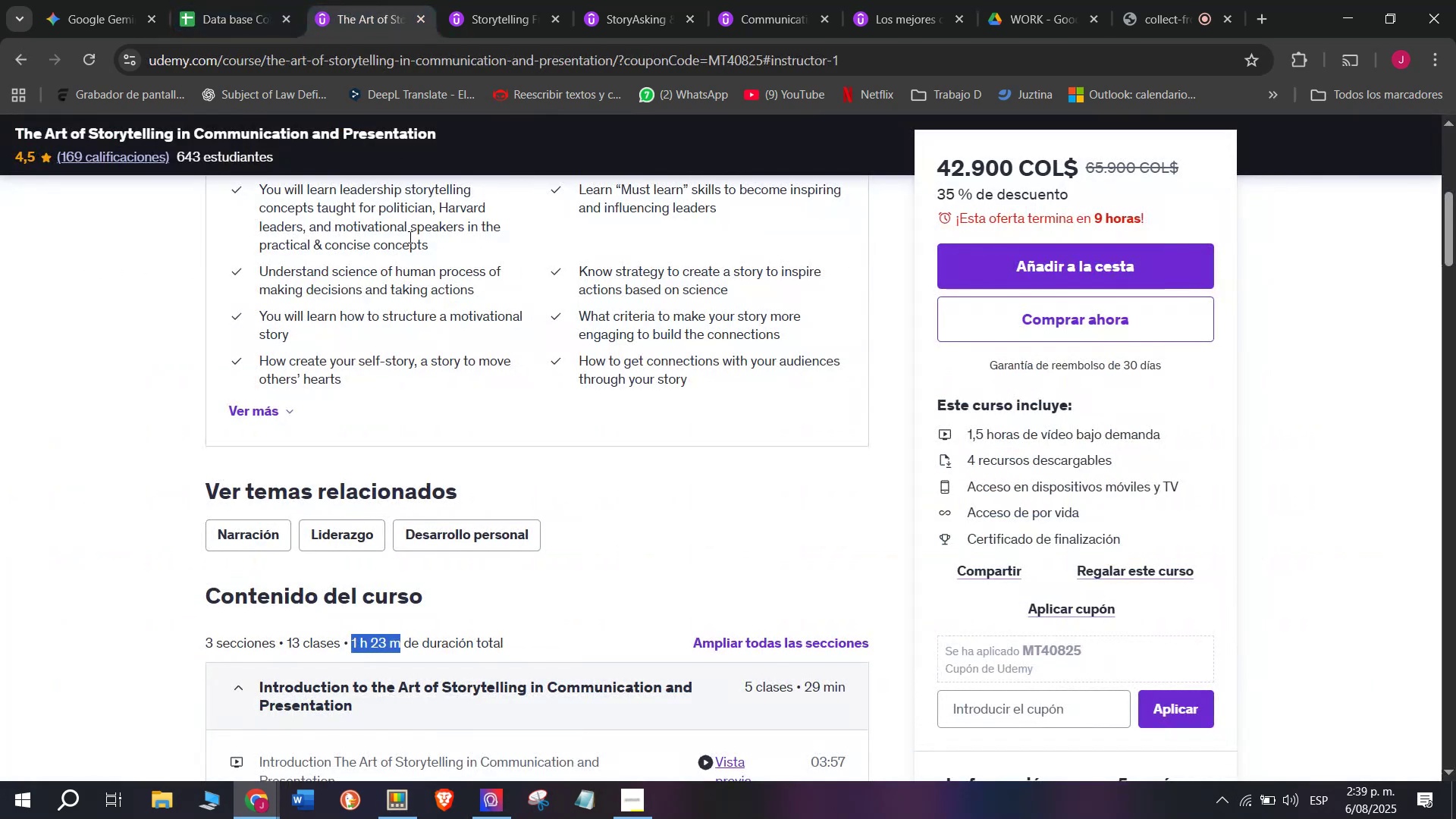 
scroll: coordinate [431, 386], scroll_direction: up, amount: 3.0
 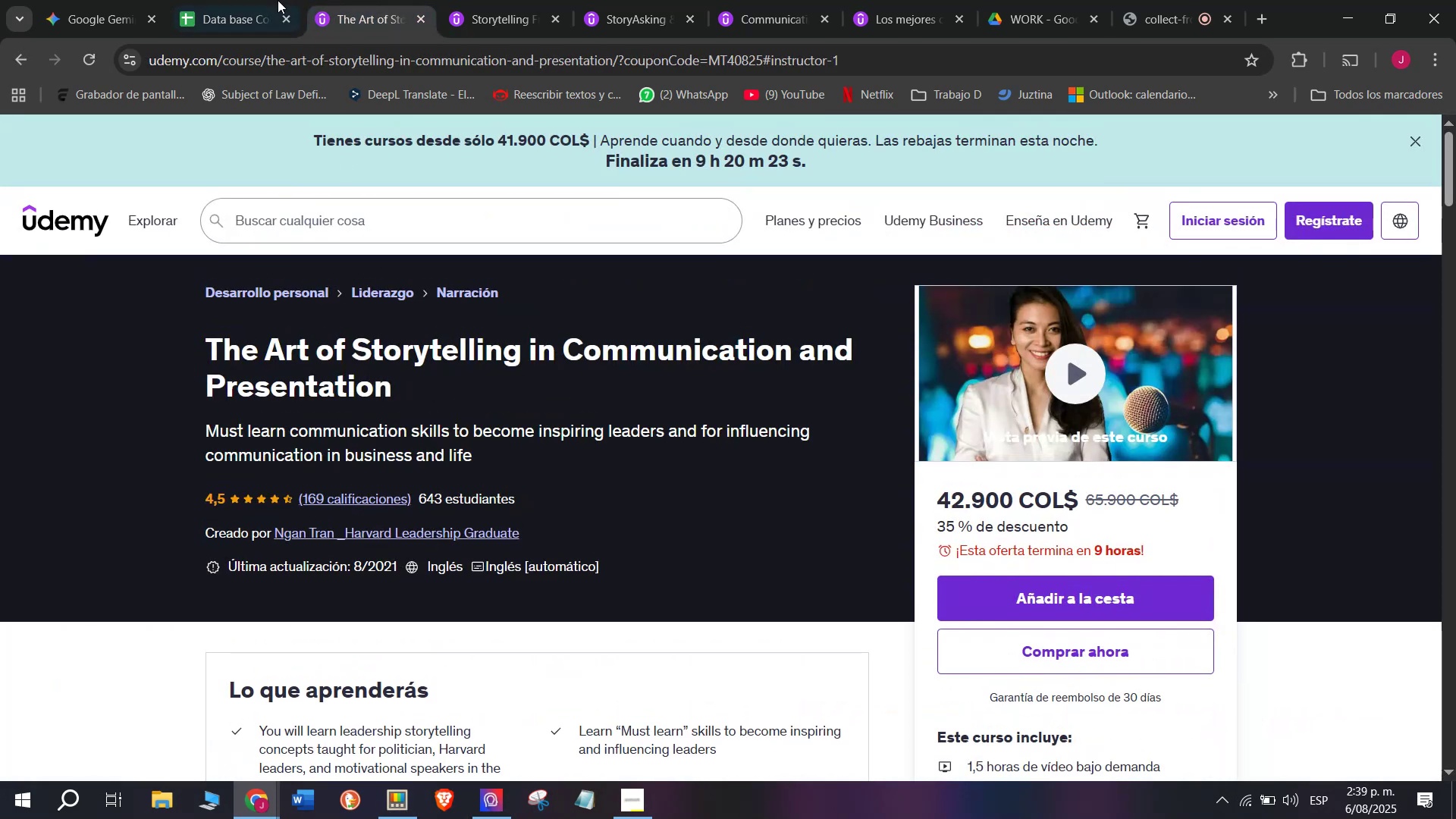 
left_click([244, 0])
 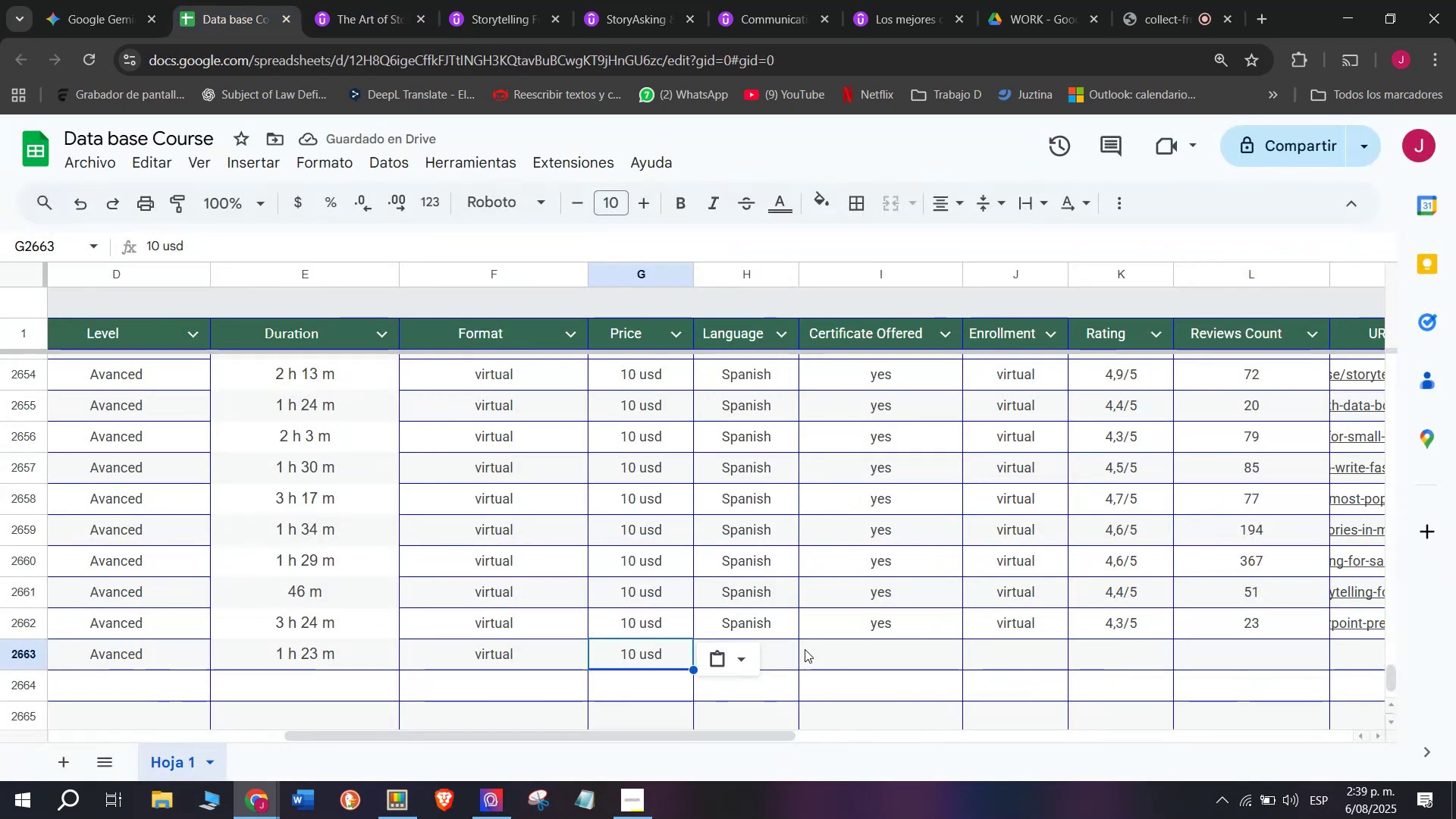 
left_click([764, 610])
 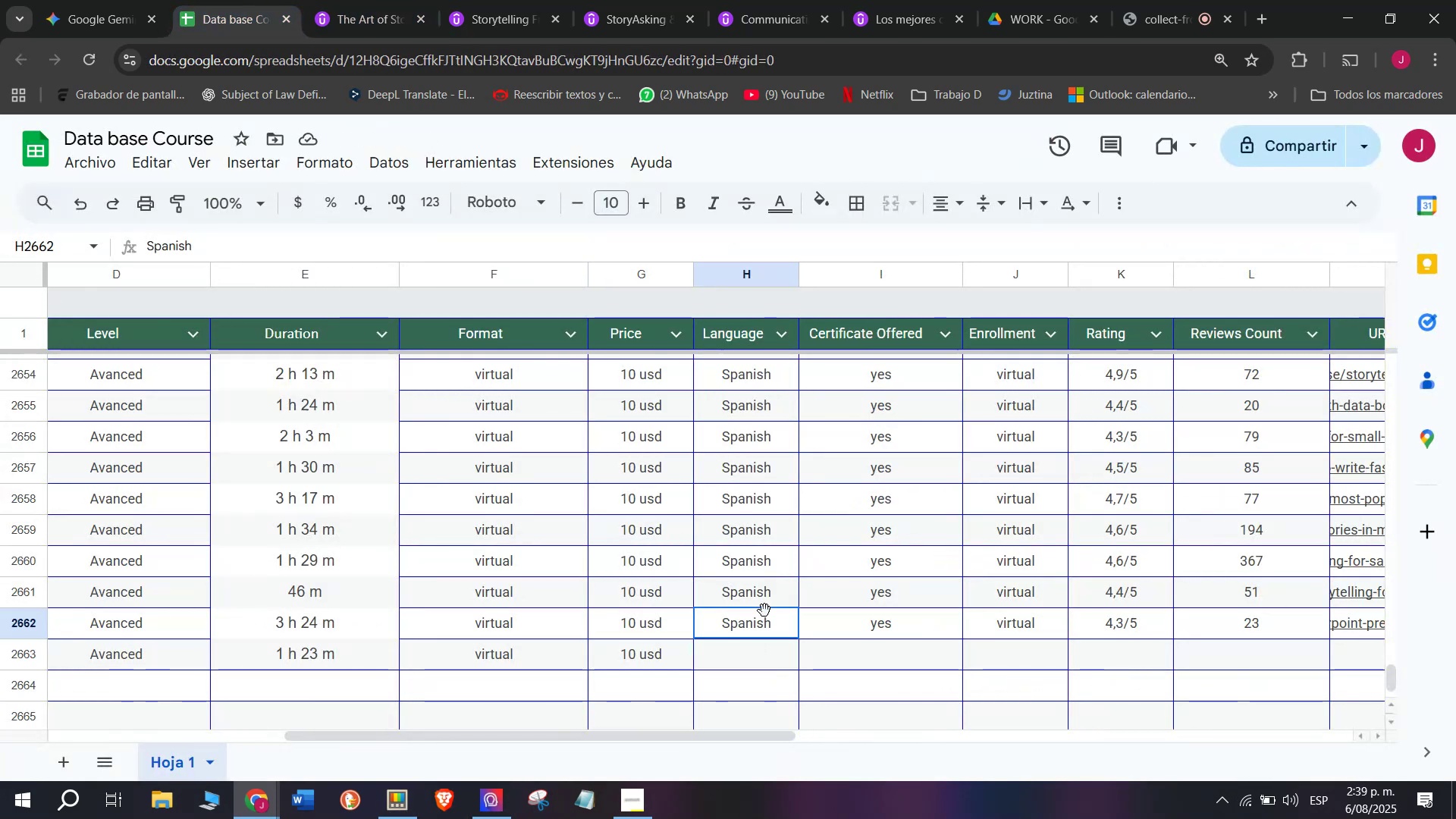 
key(Break)
 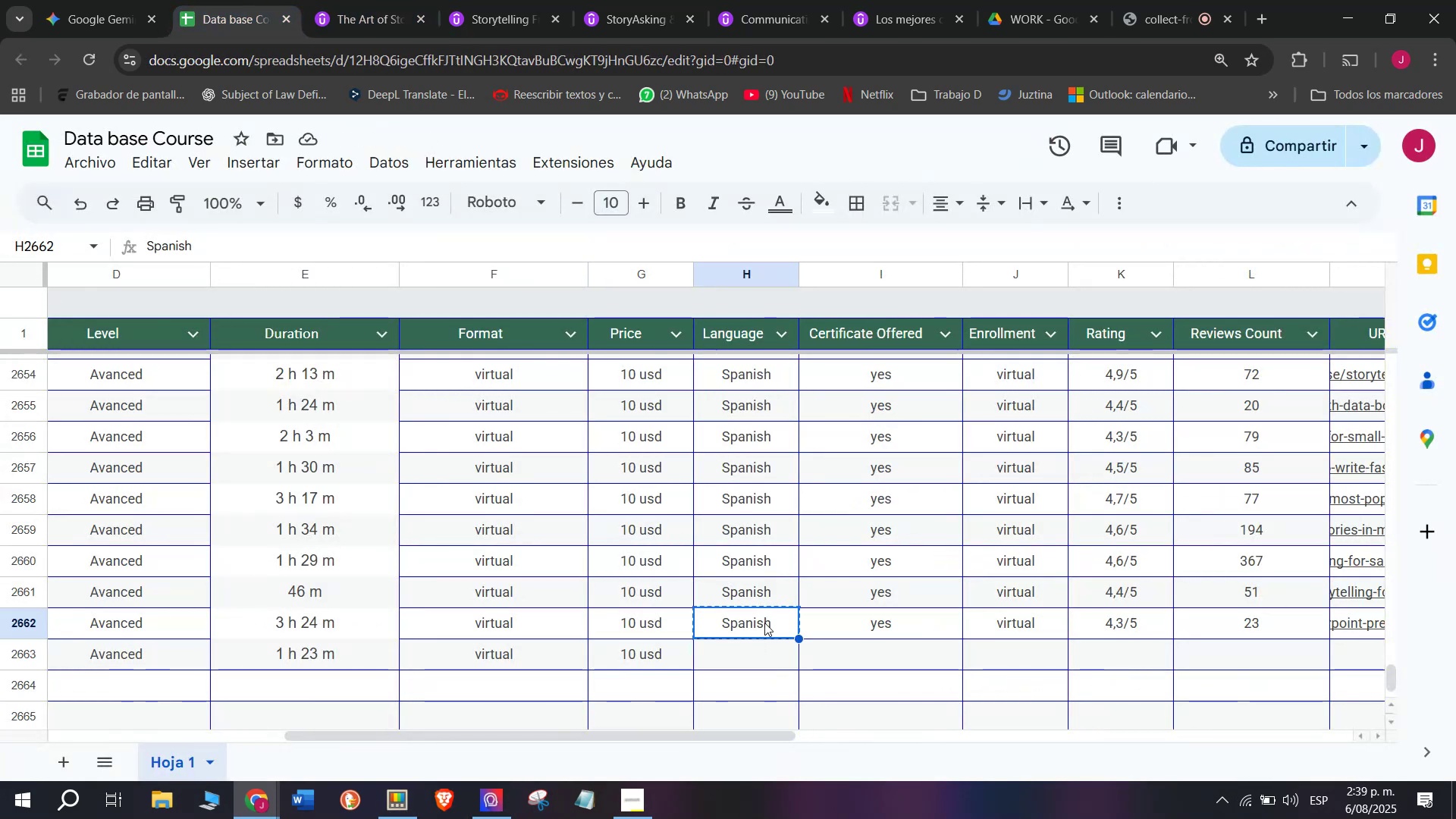 
key(Control+ControlLeft)
 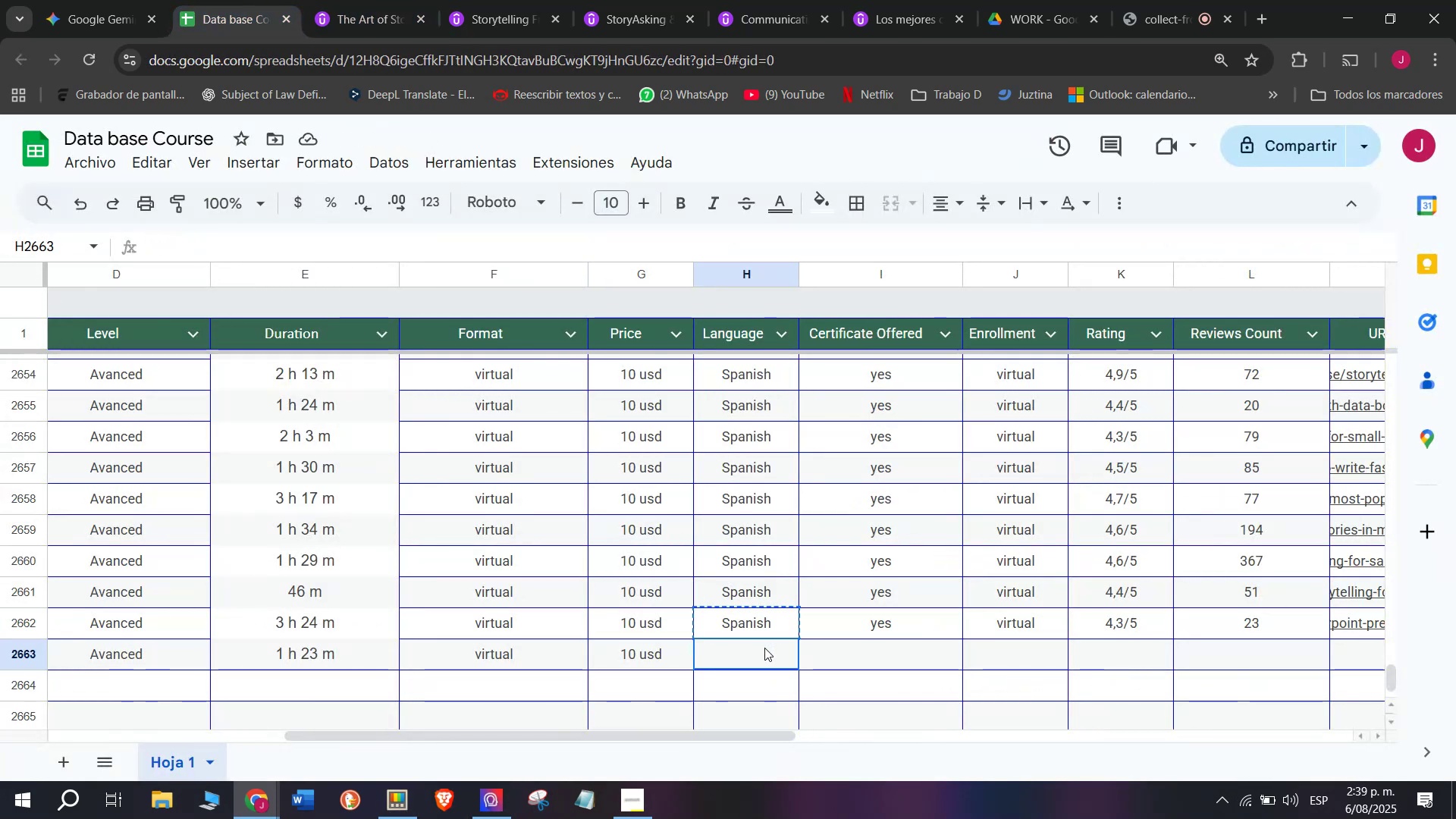 
key(Control+C)
 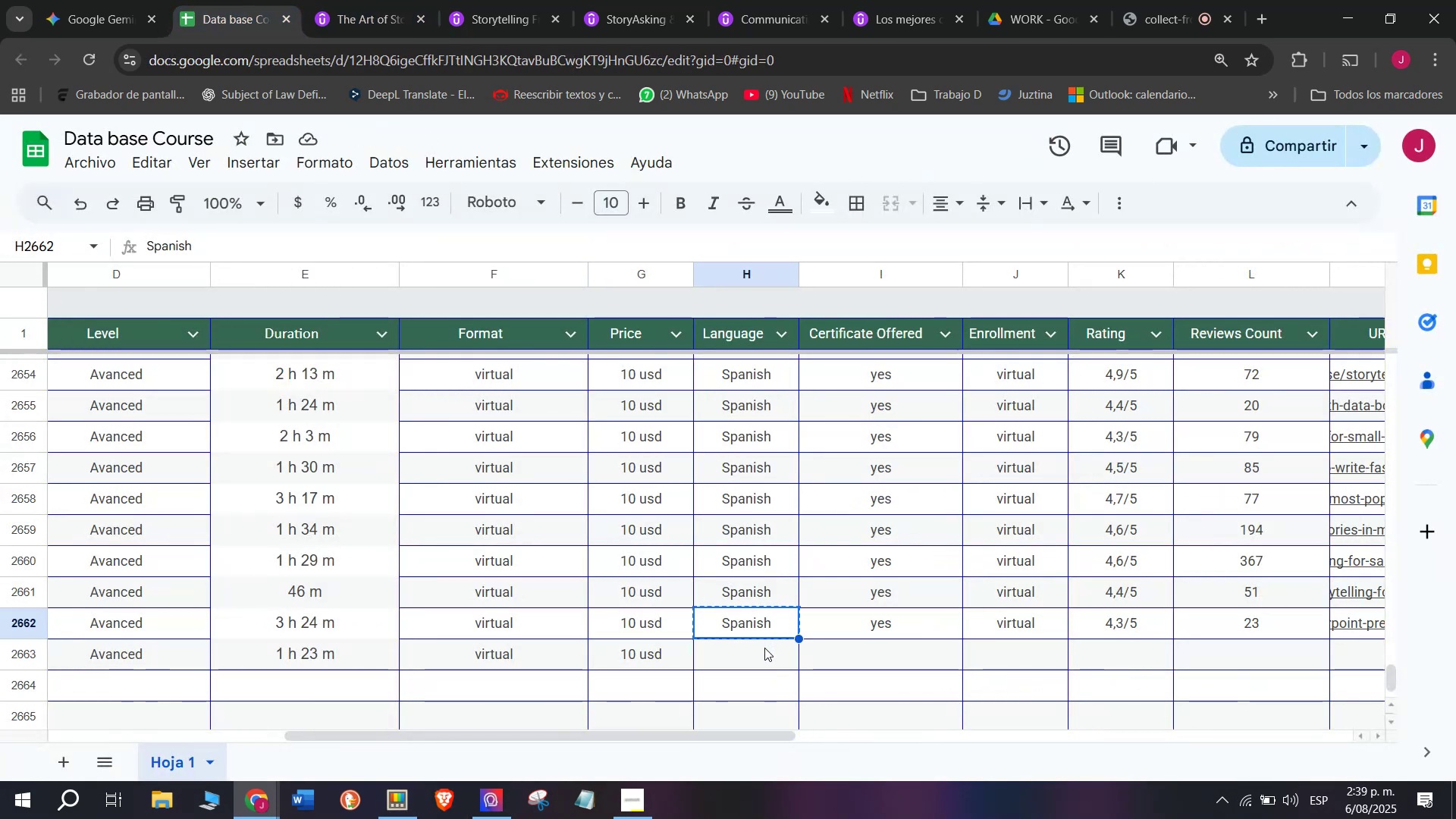 
left_click([764, 648])
 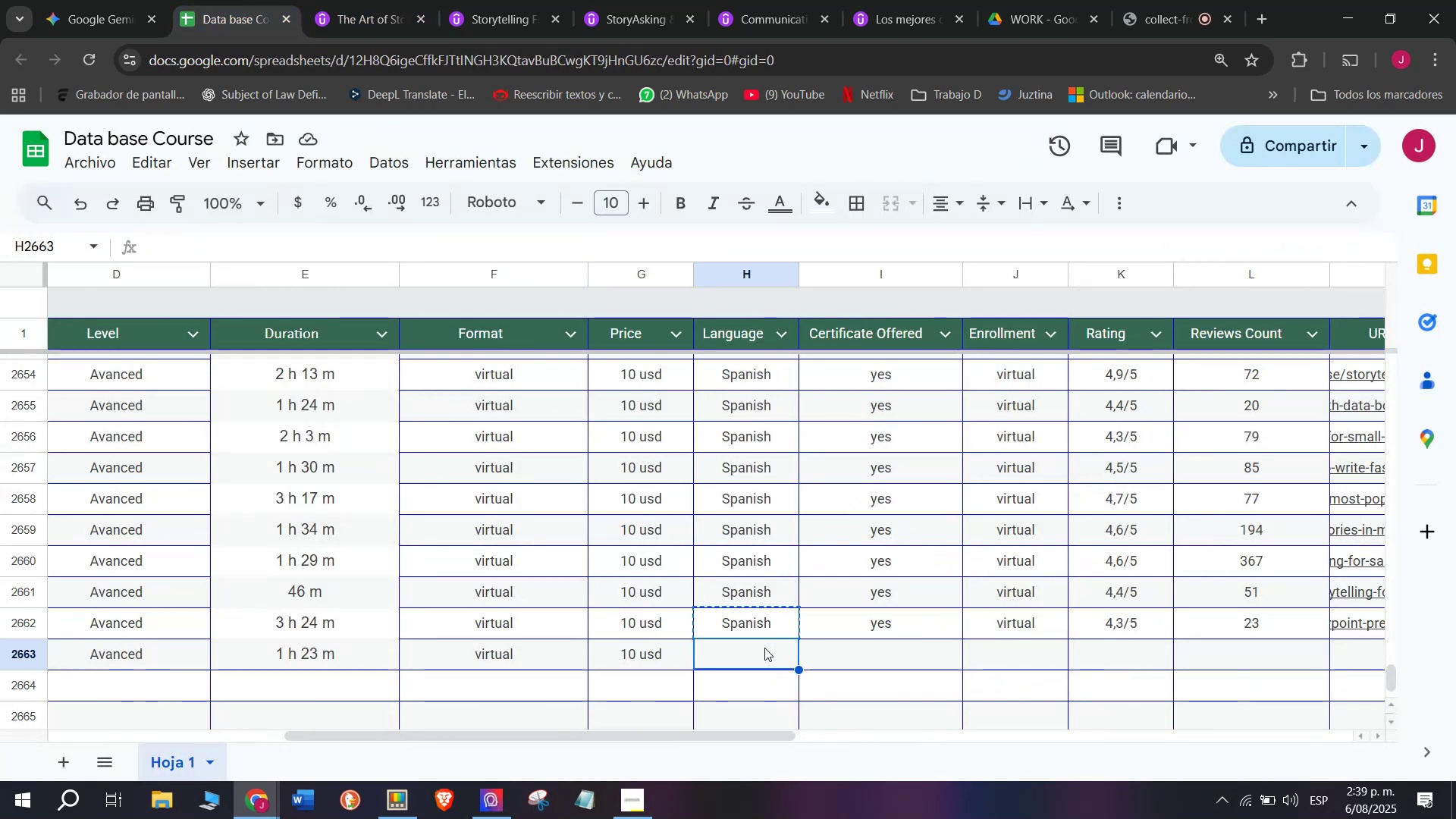 
key(Z)
 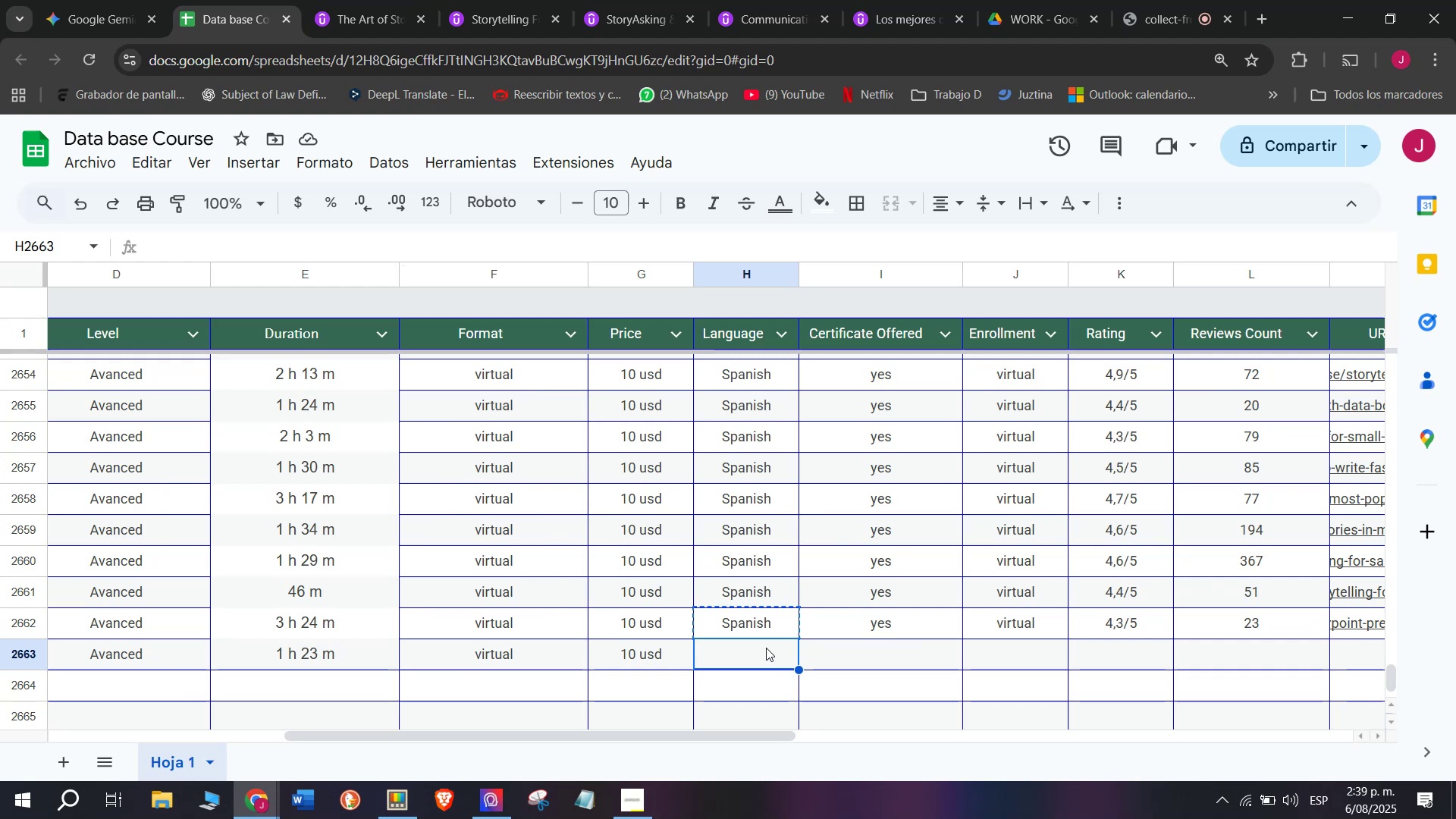 
key(Control+ControlLeft)
 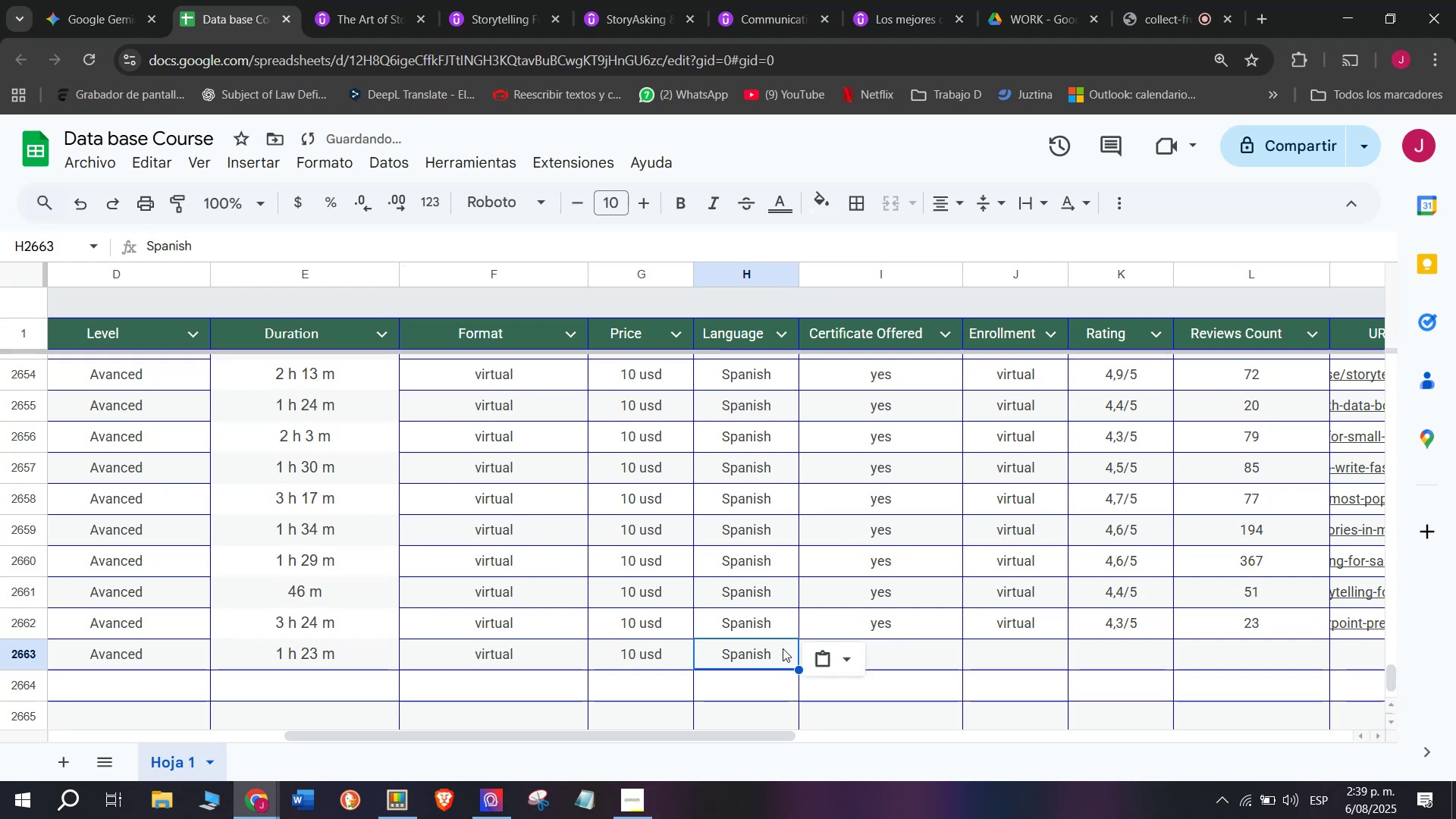 
key(Control+V)
 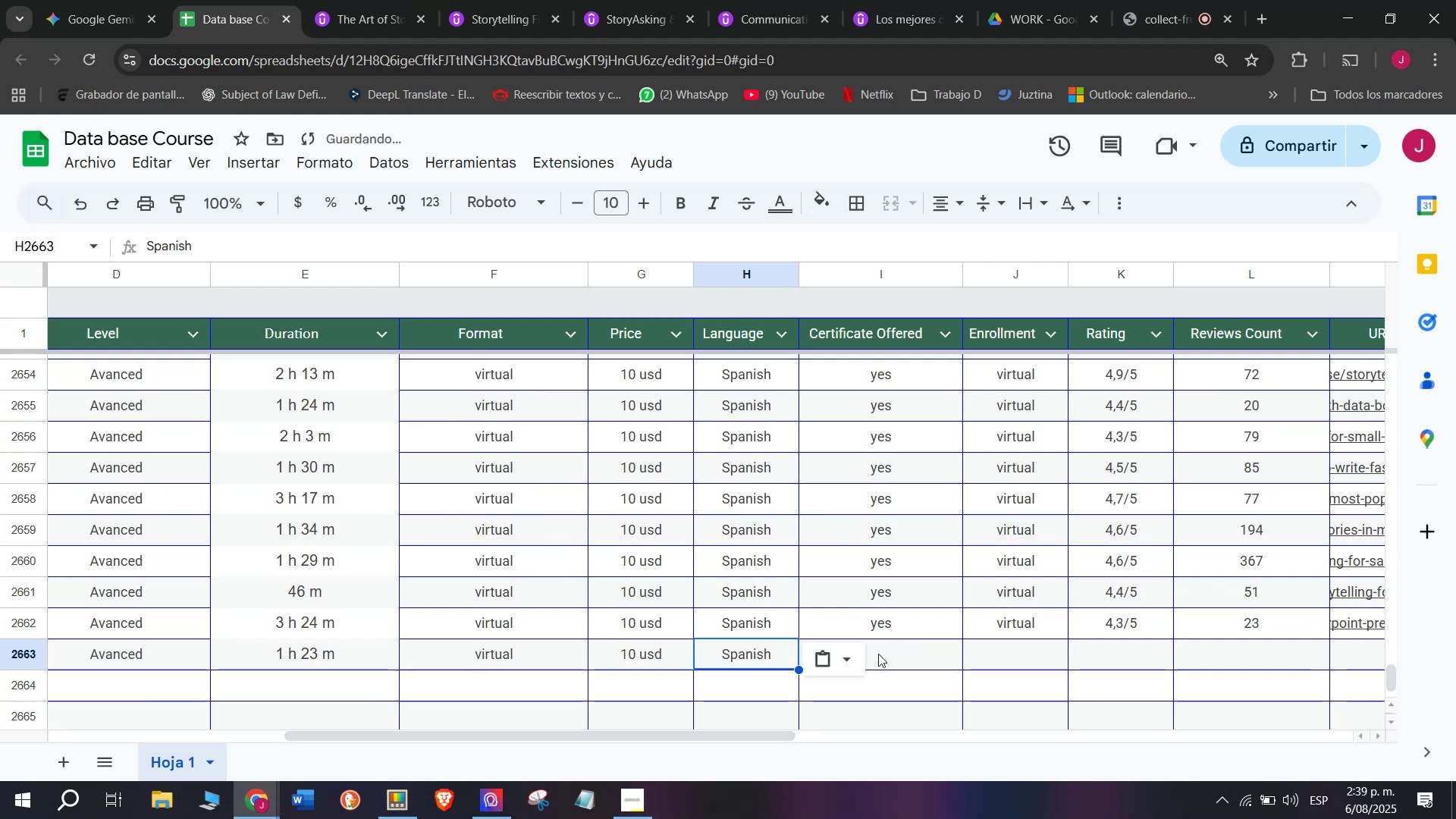 
double_click([878, 654])
 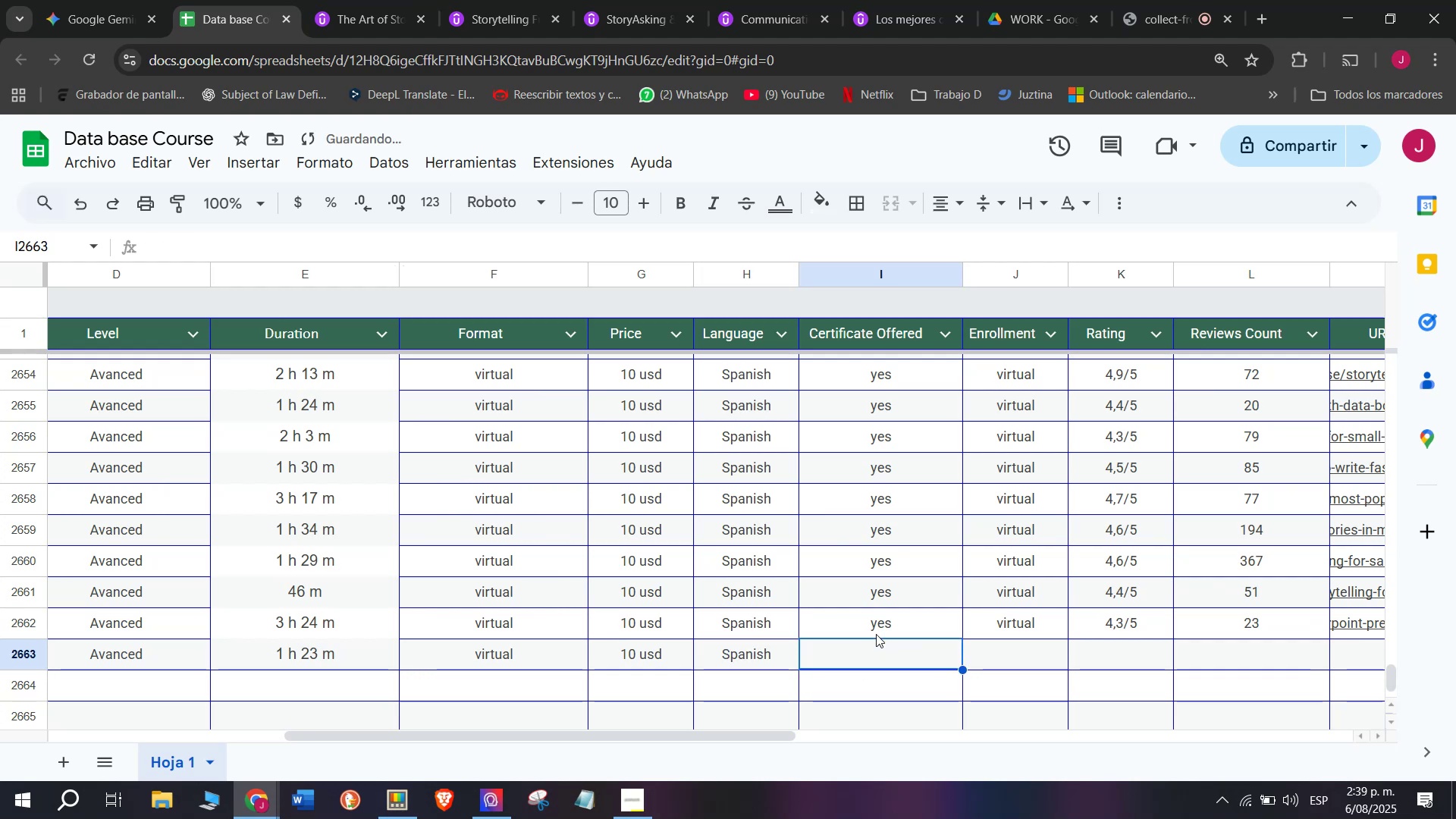 
key(Control+ControlLeft)
 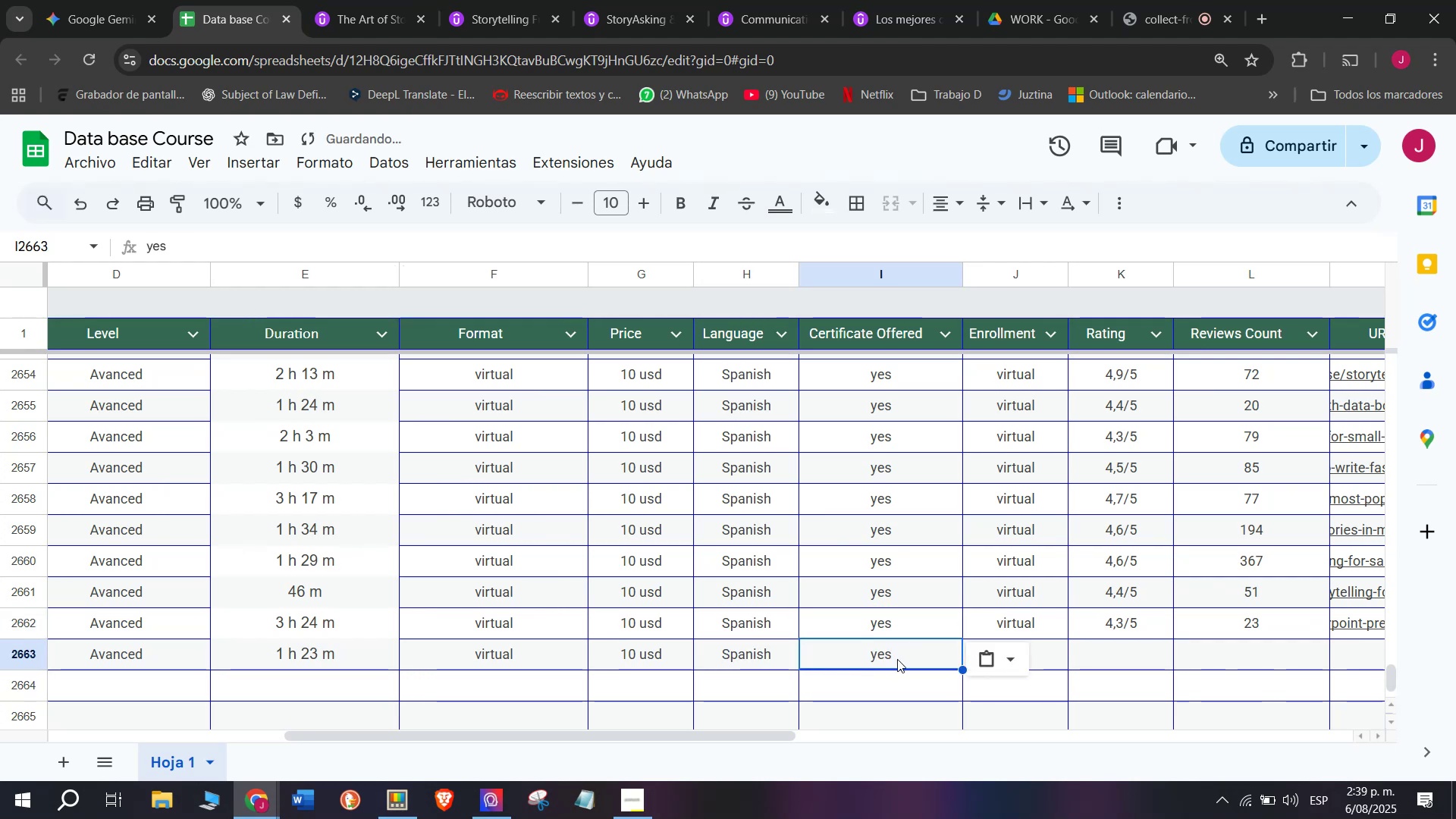 
key(Break)
 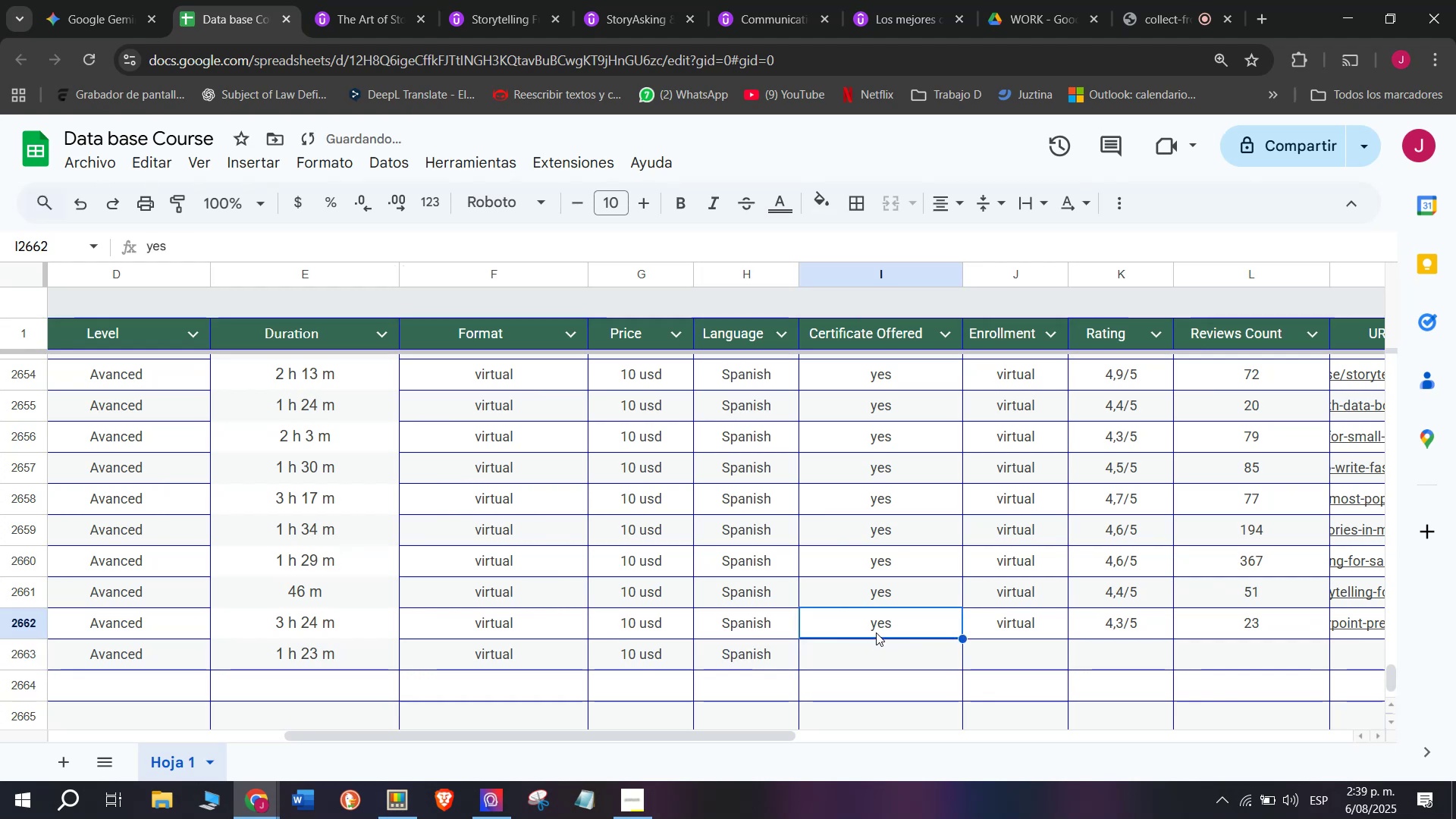 
key(Control+C)
 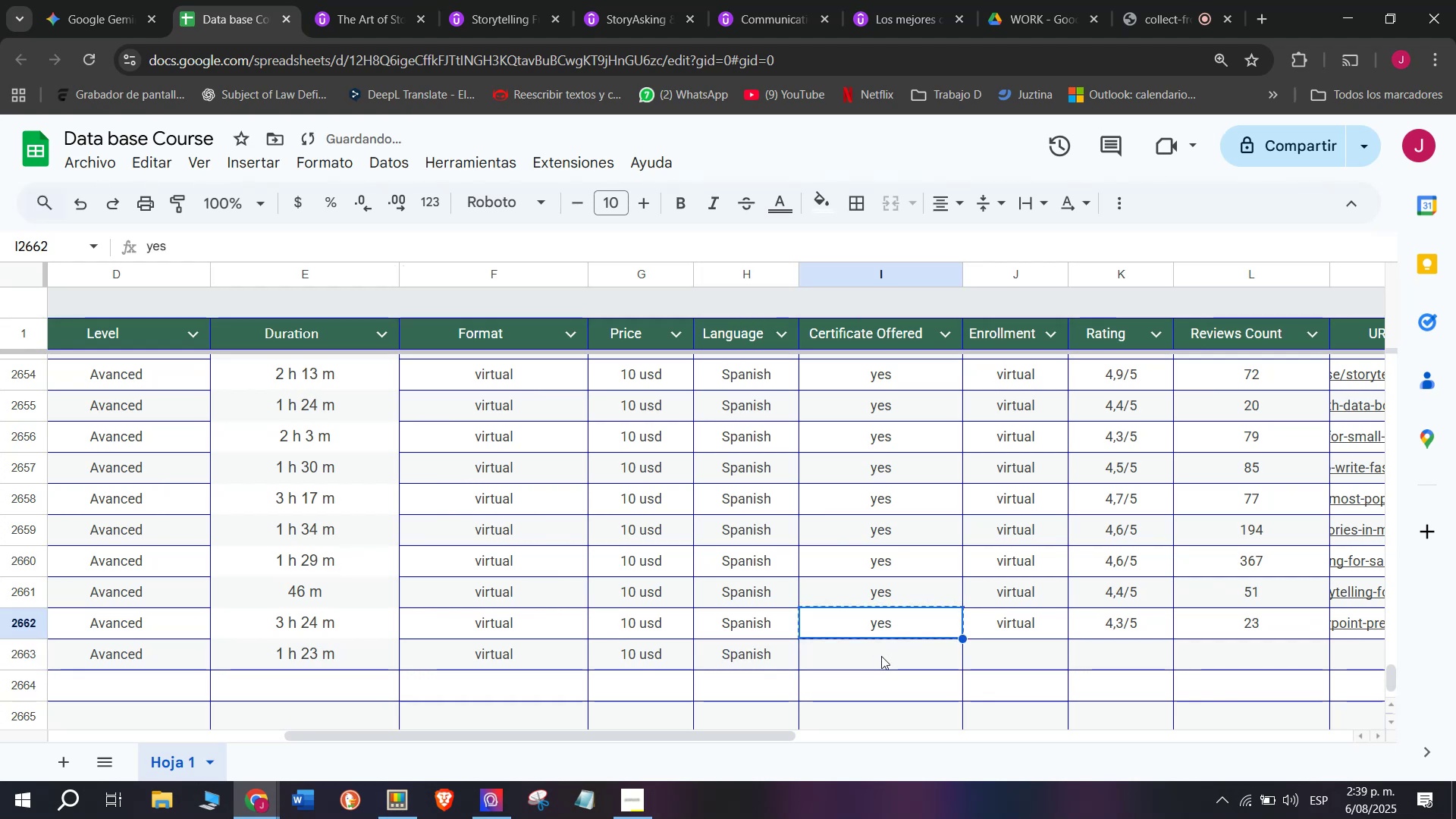 
double_click([881, 656])
 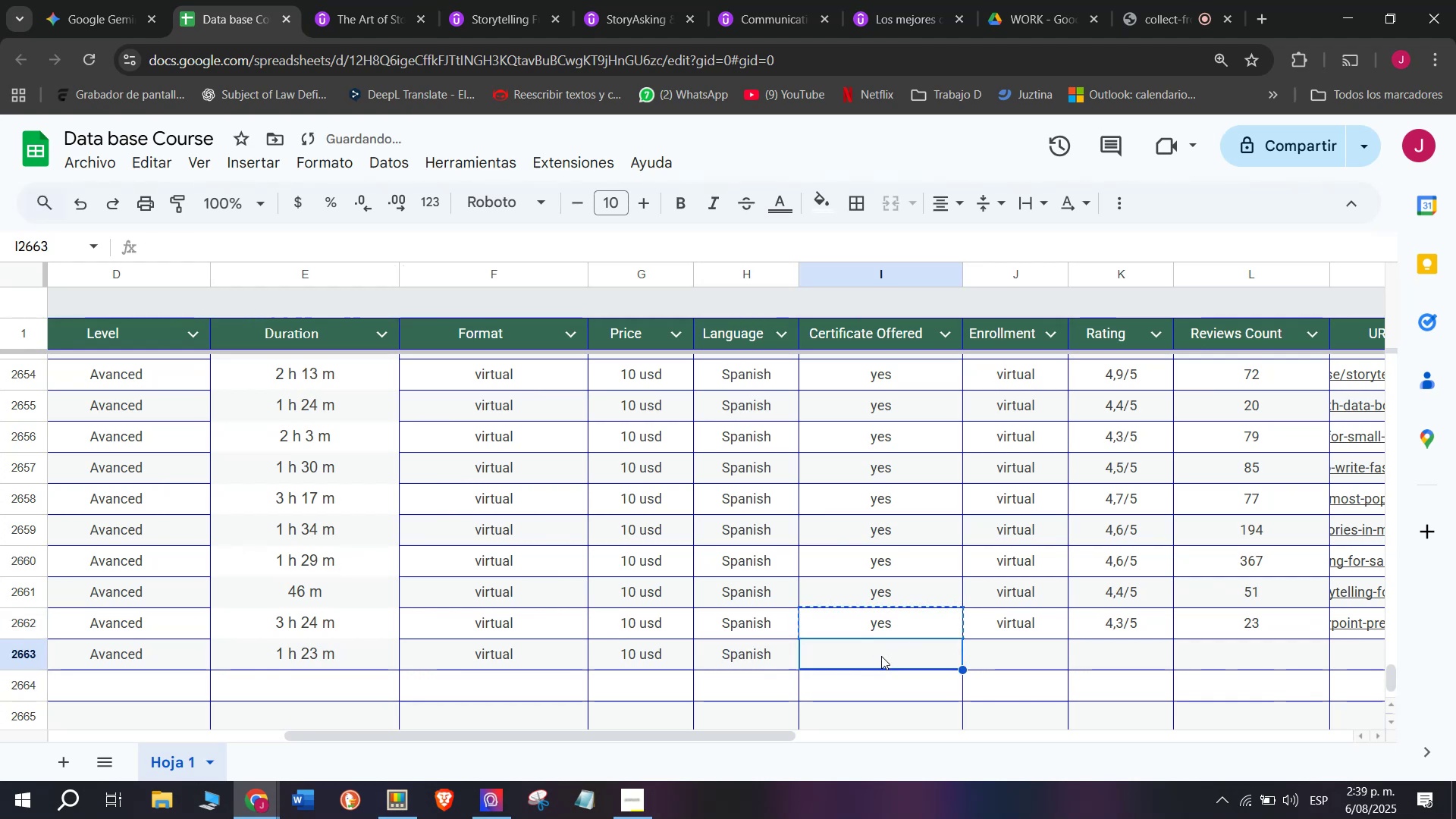 
key(Z)
 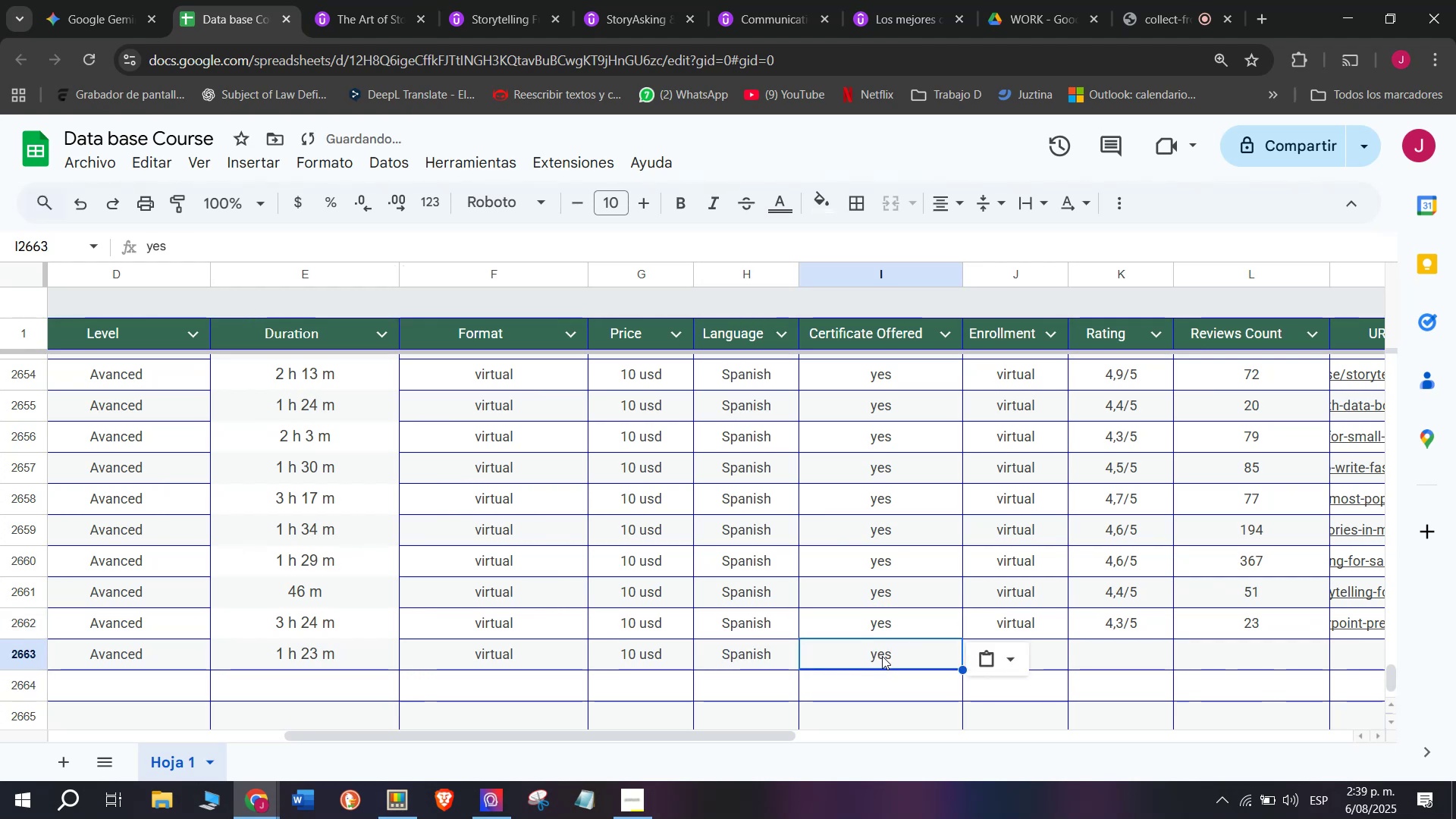 
key(Control+ControlLeft)
 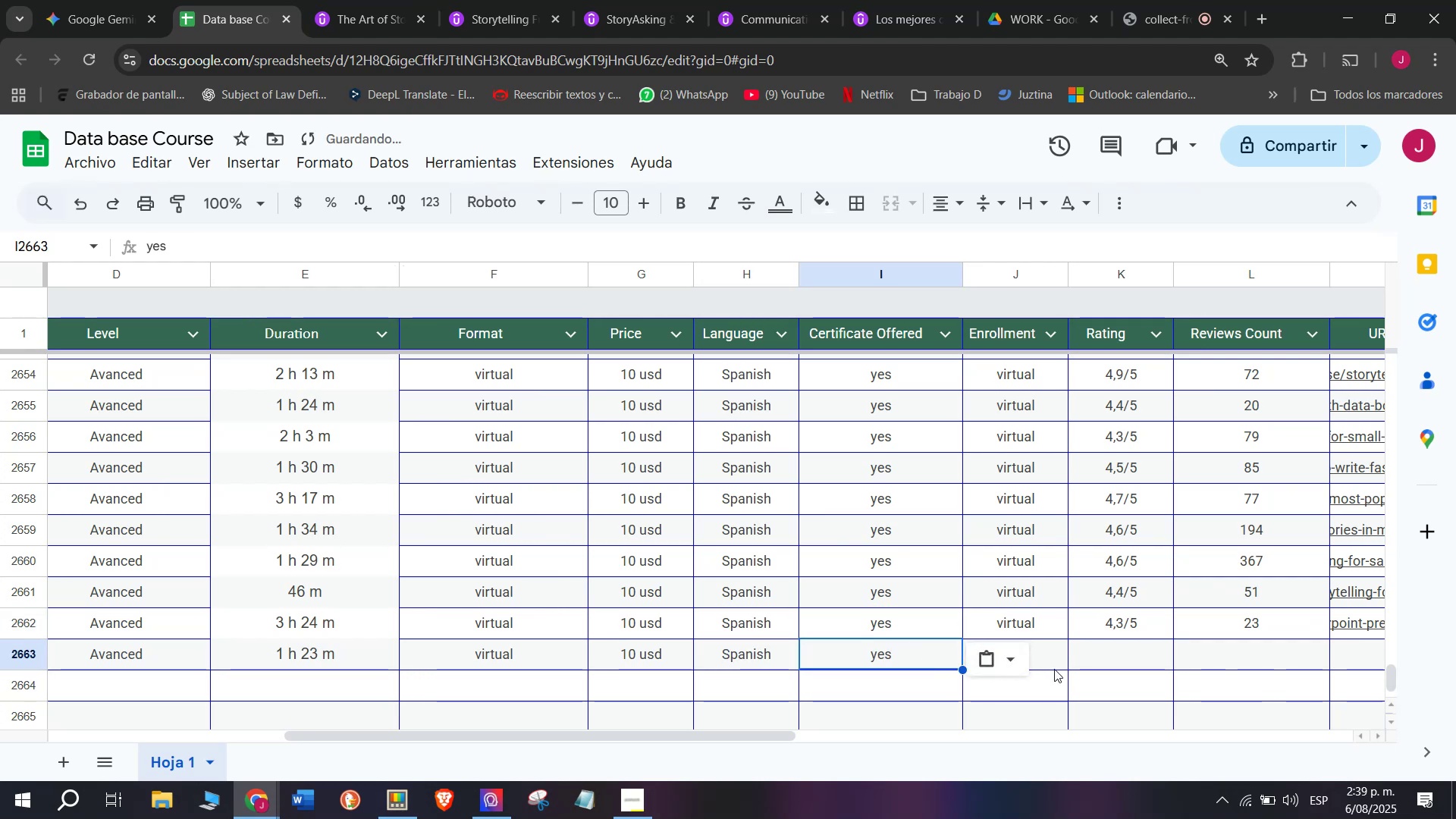 
key(Control+V)
 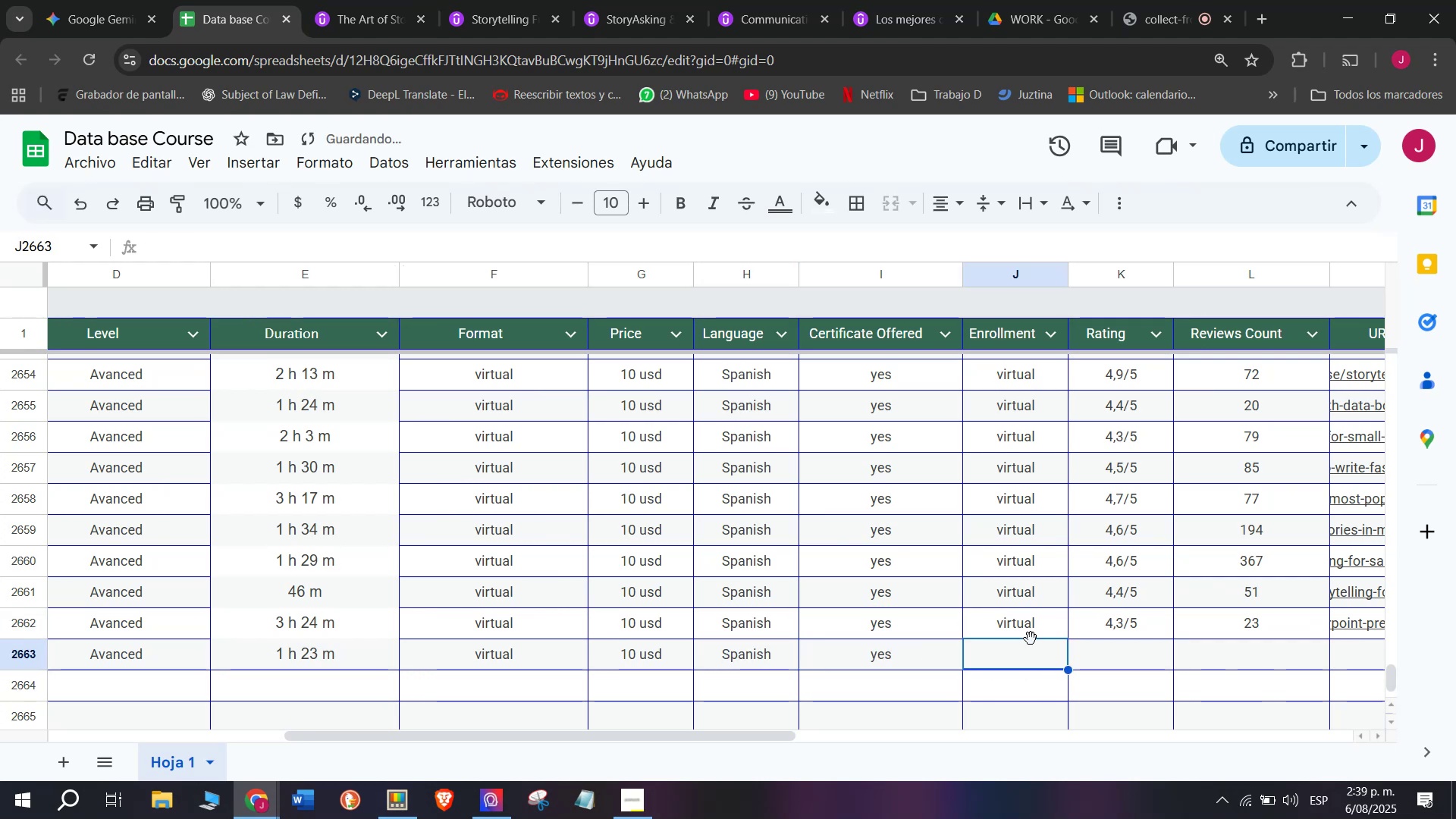 
double_click([1030, 638])
 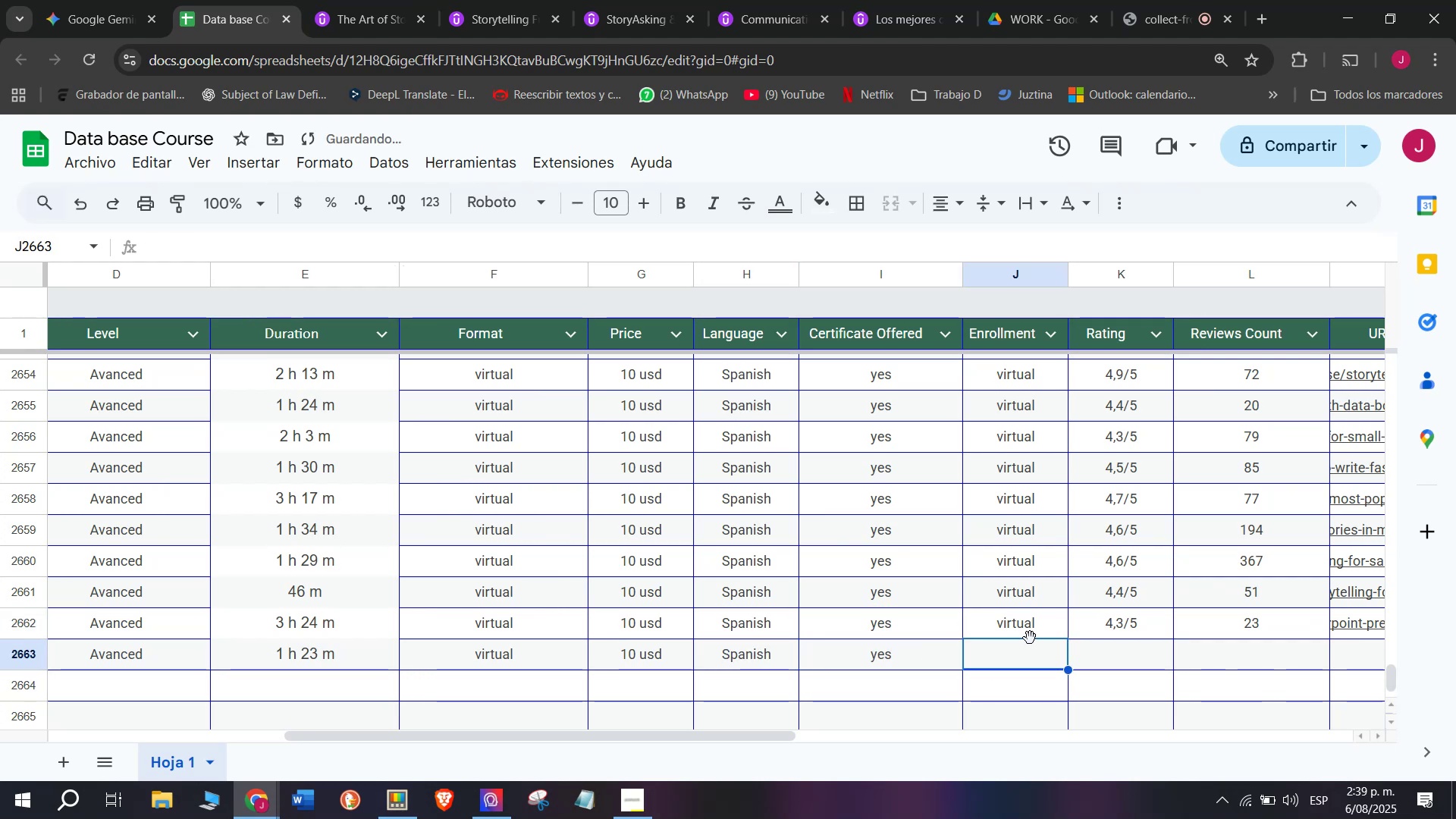 
key(Break)
 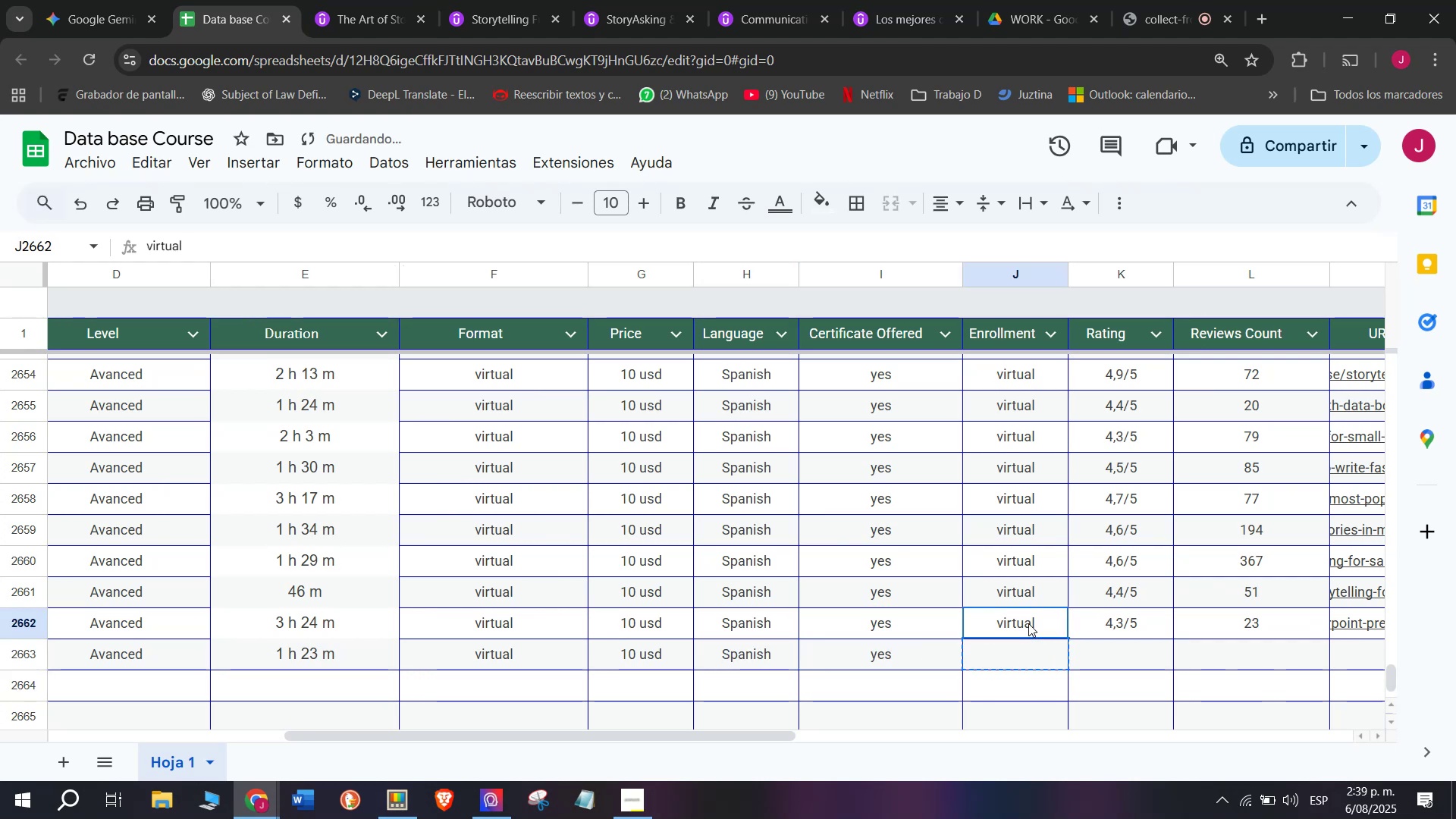 
key(Control+ControlLeft)
 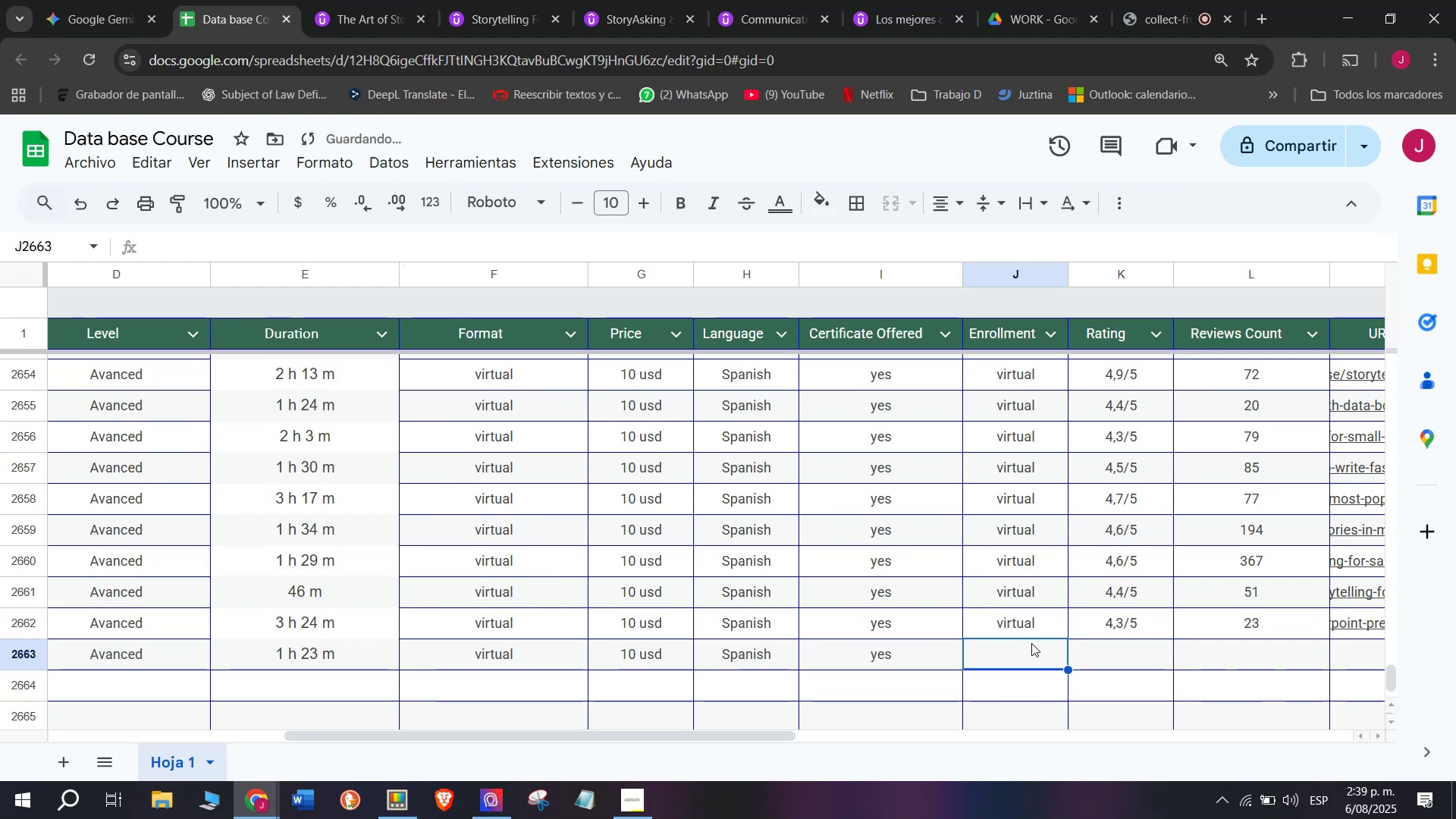 
key(Control+C)
 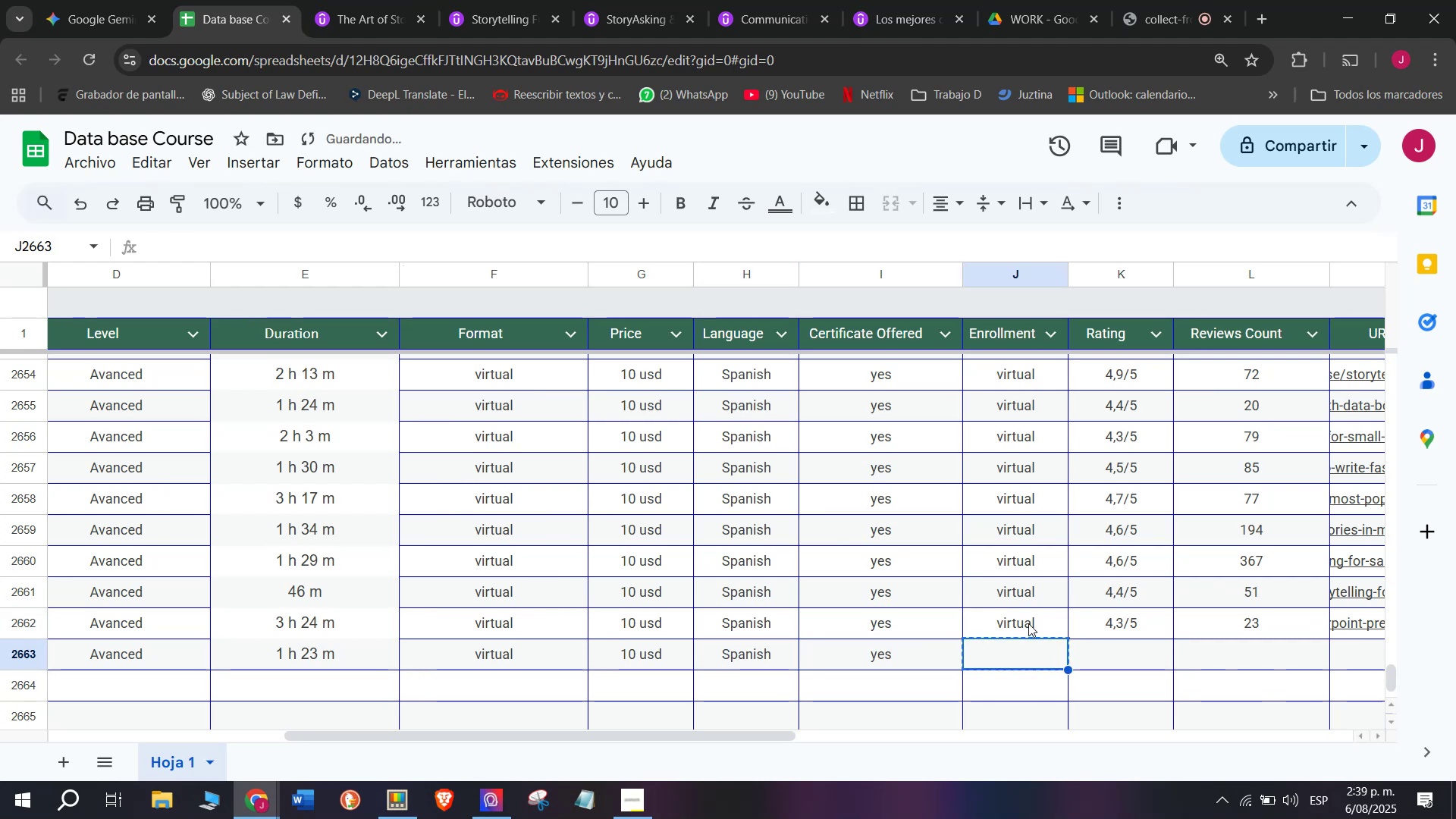 
left_click([1028, 623])
 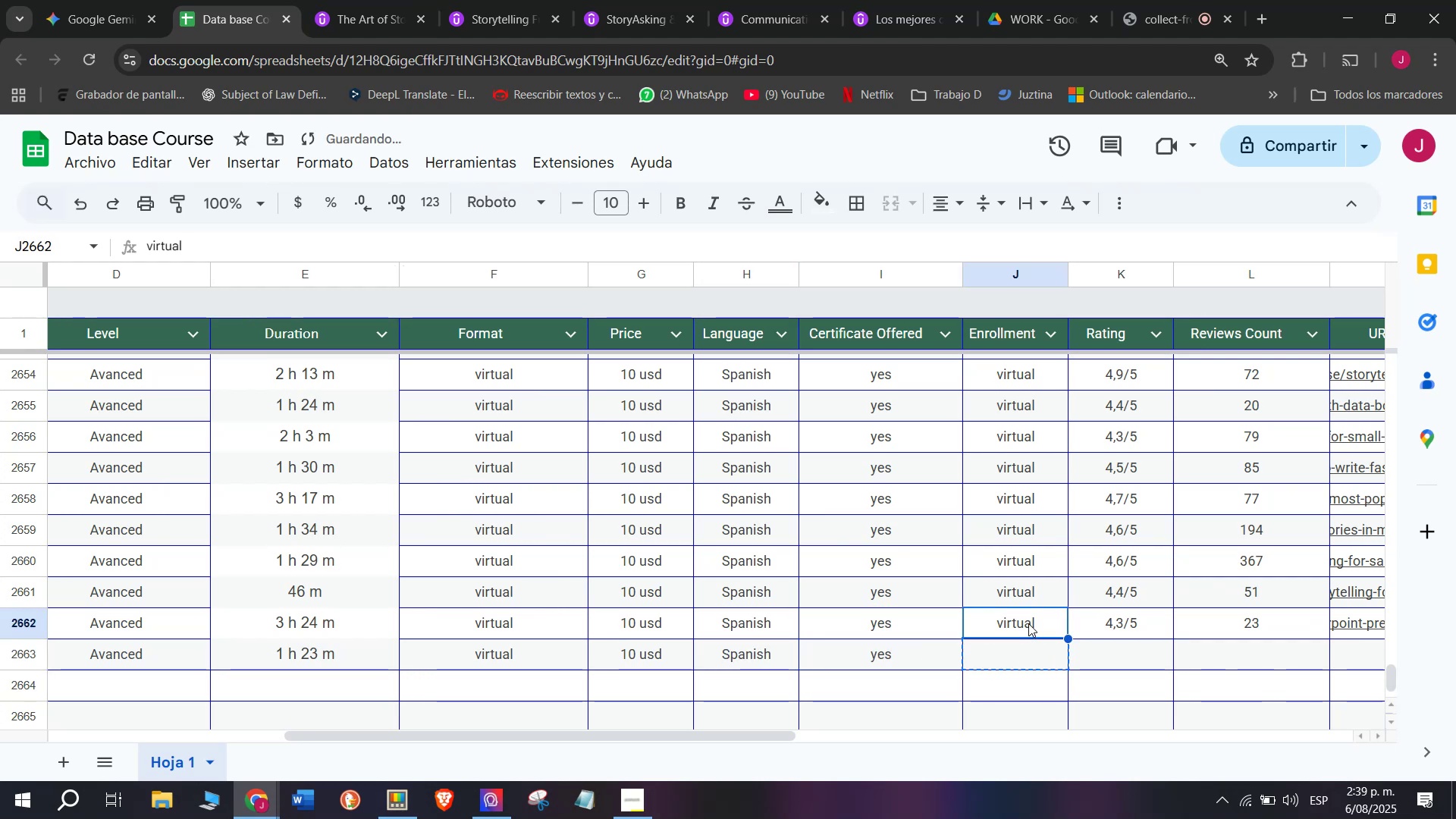 
key(Control+ControlLeft)
 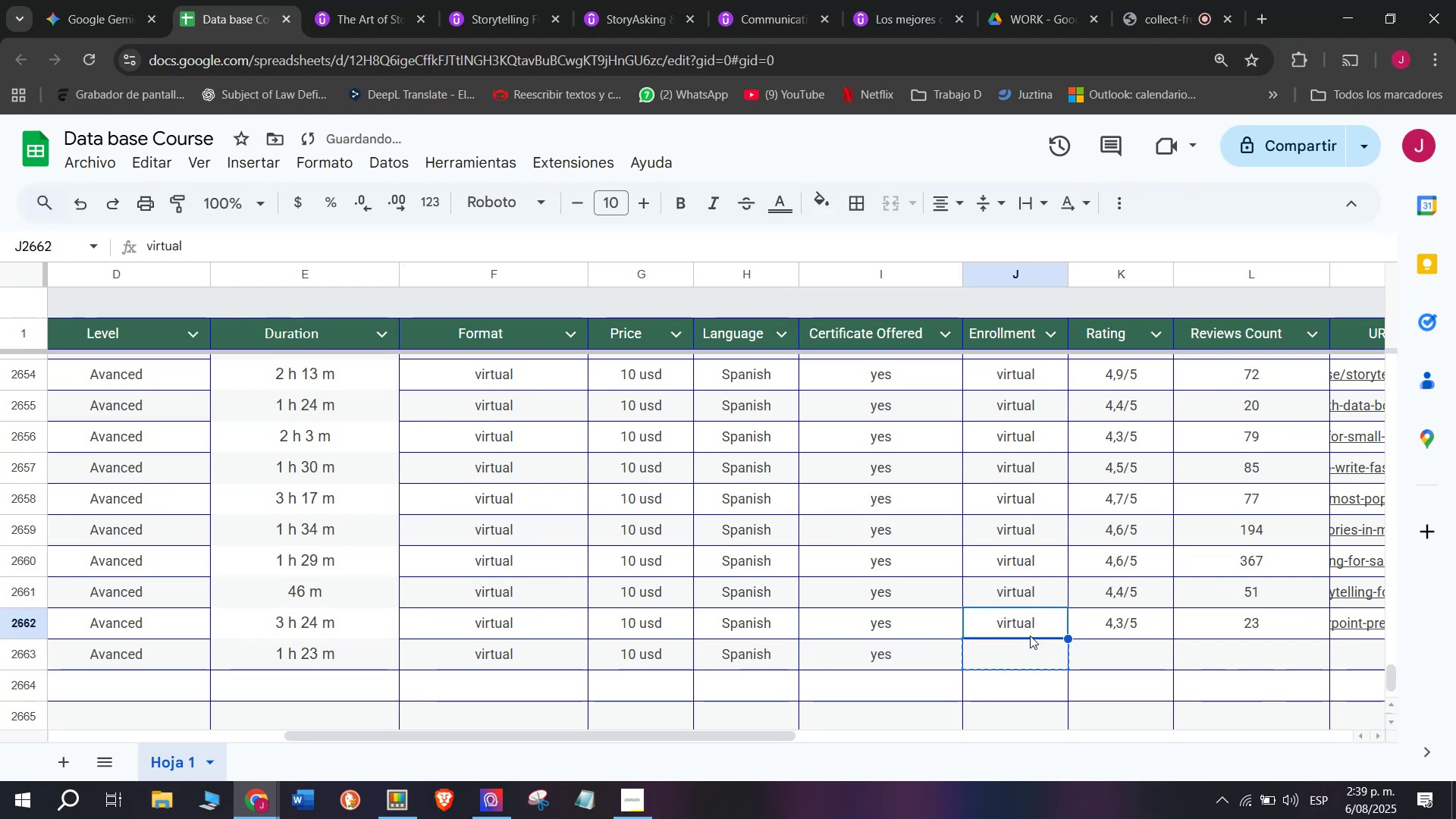 
key(Break)
 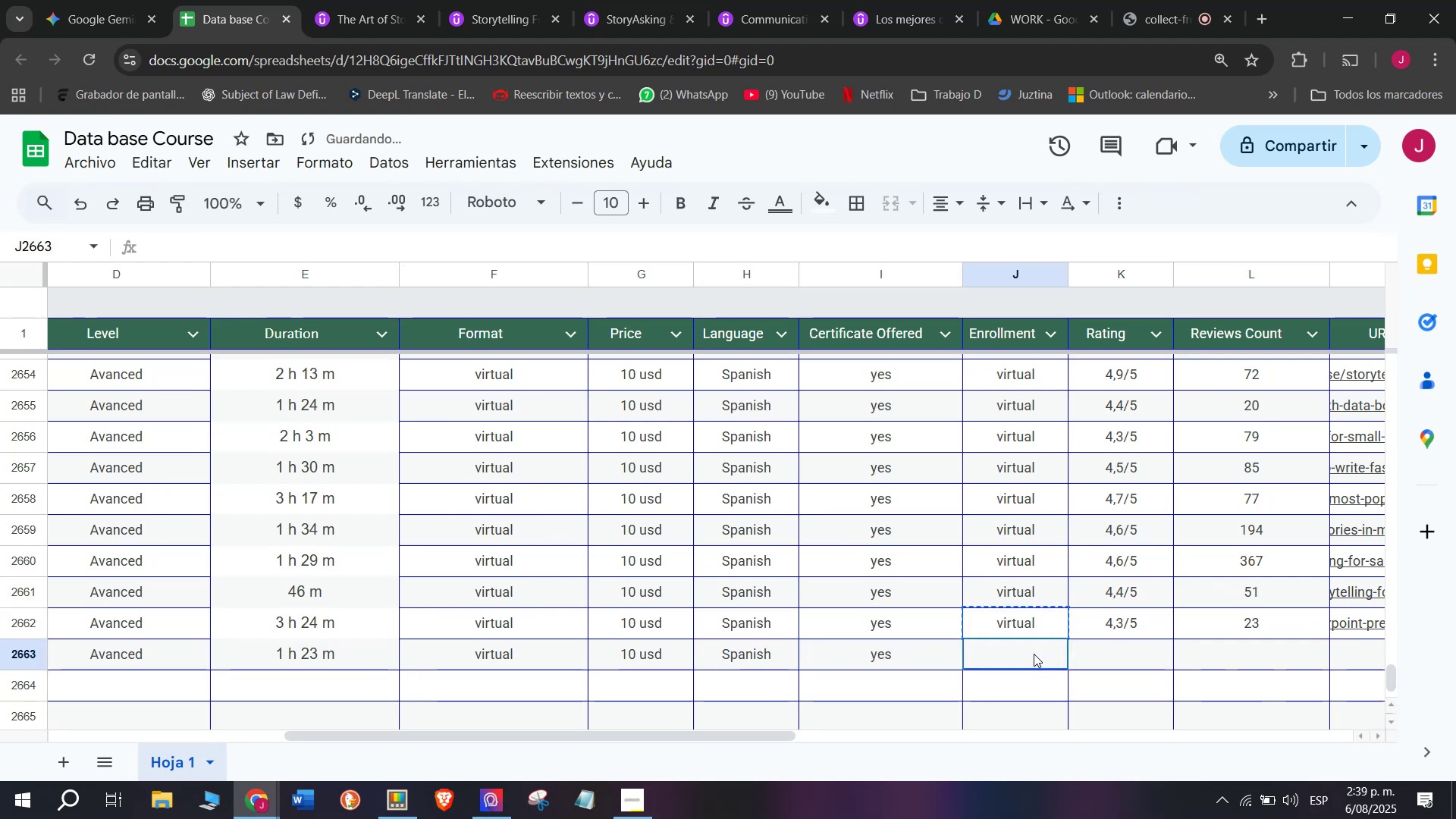 
key(Control+C)
 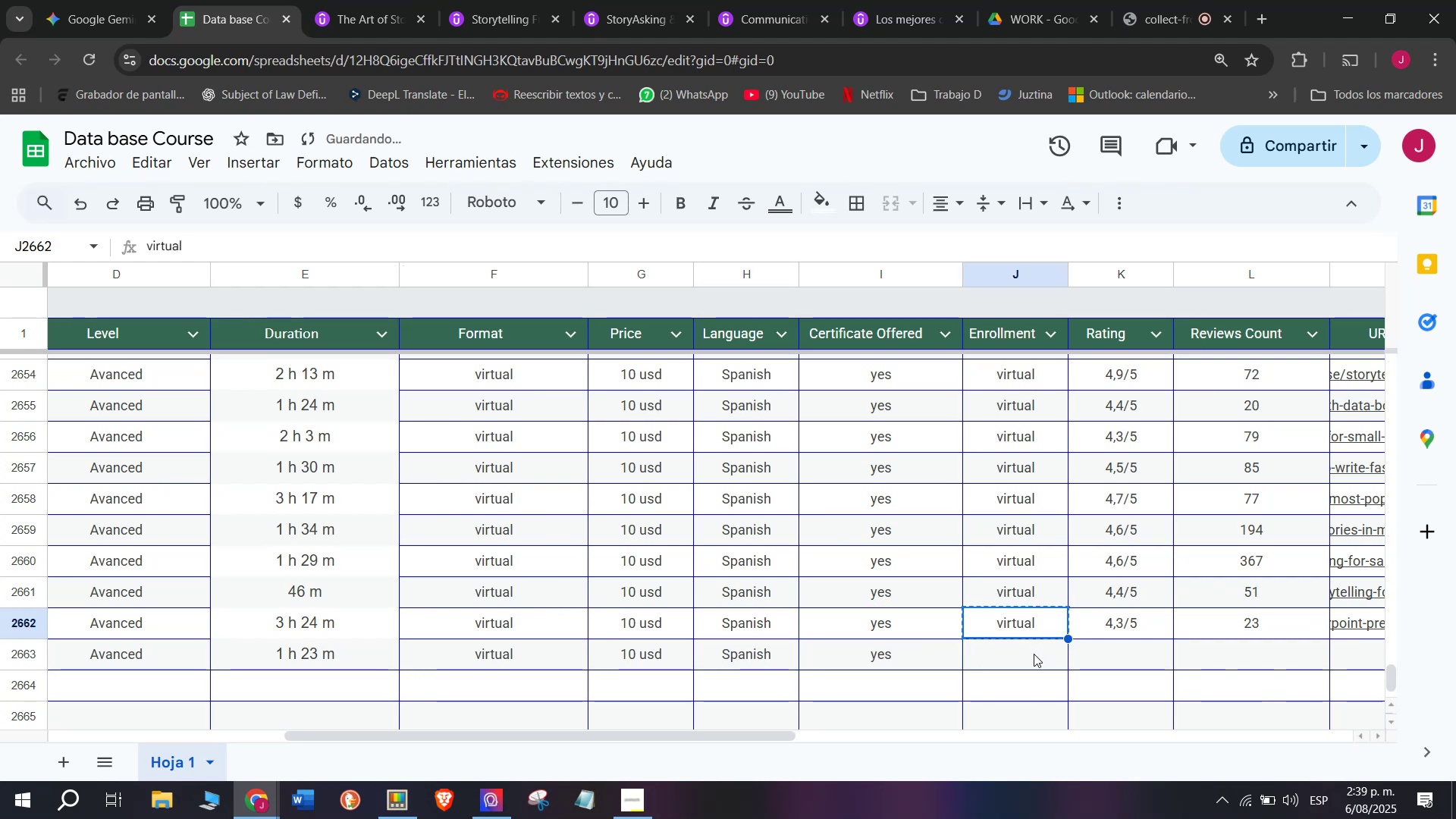 
left_click([1034, 654])
 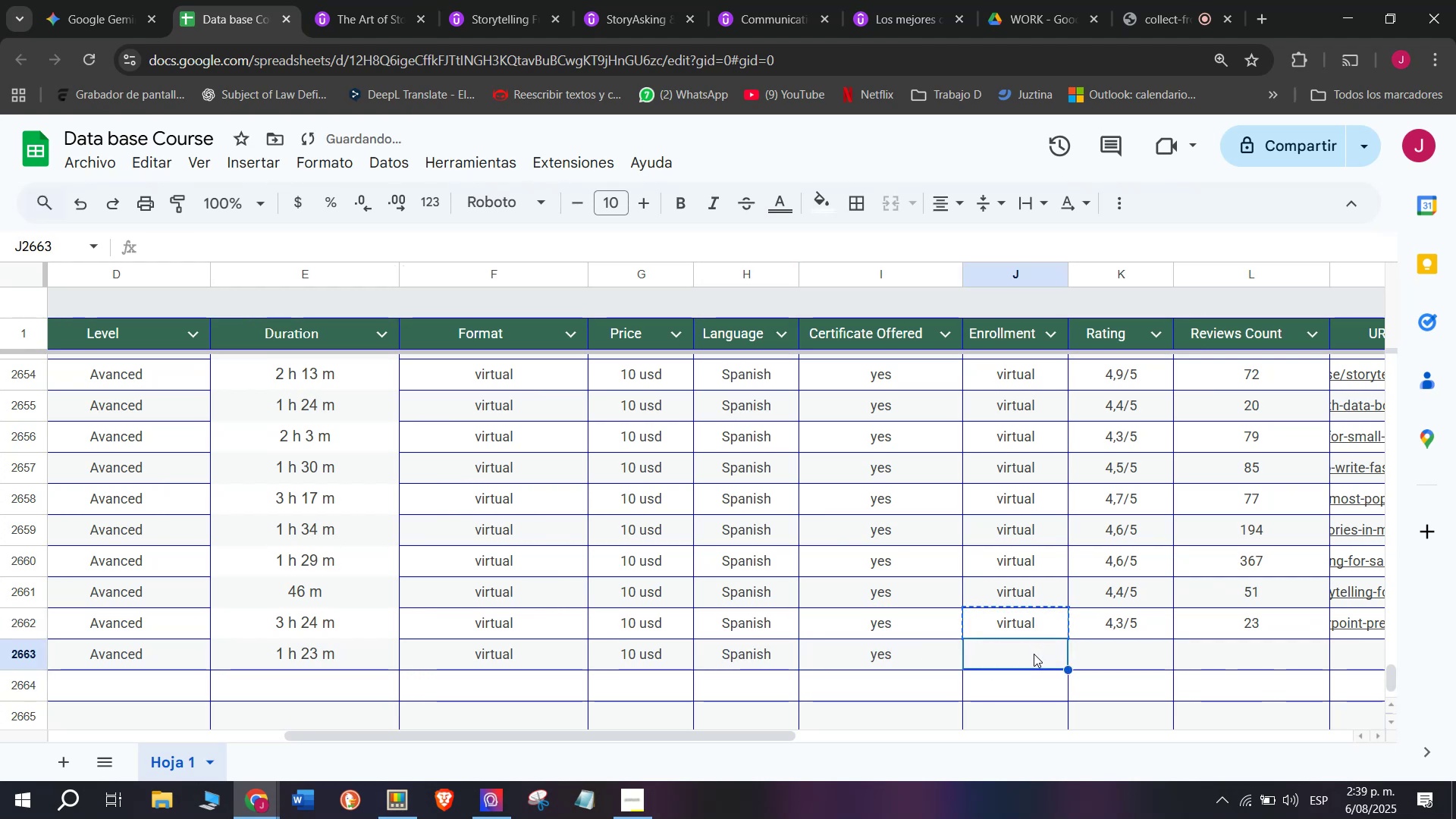 
key(Control+ControlLeft)
 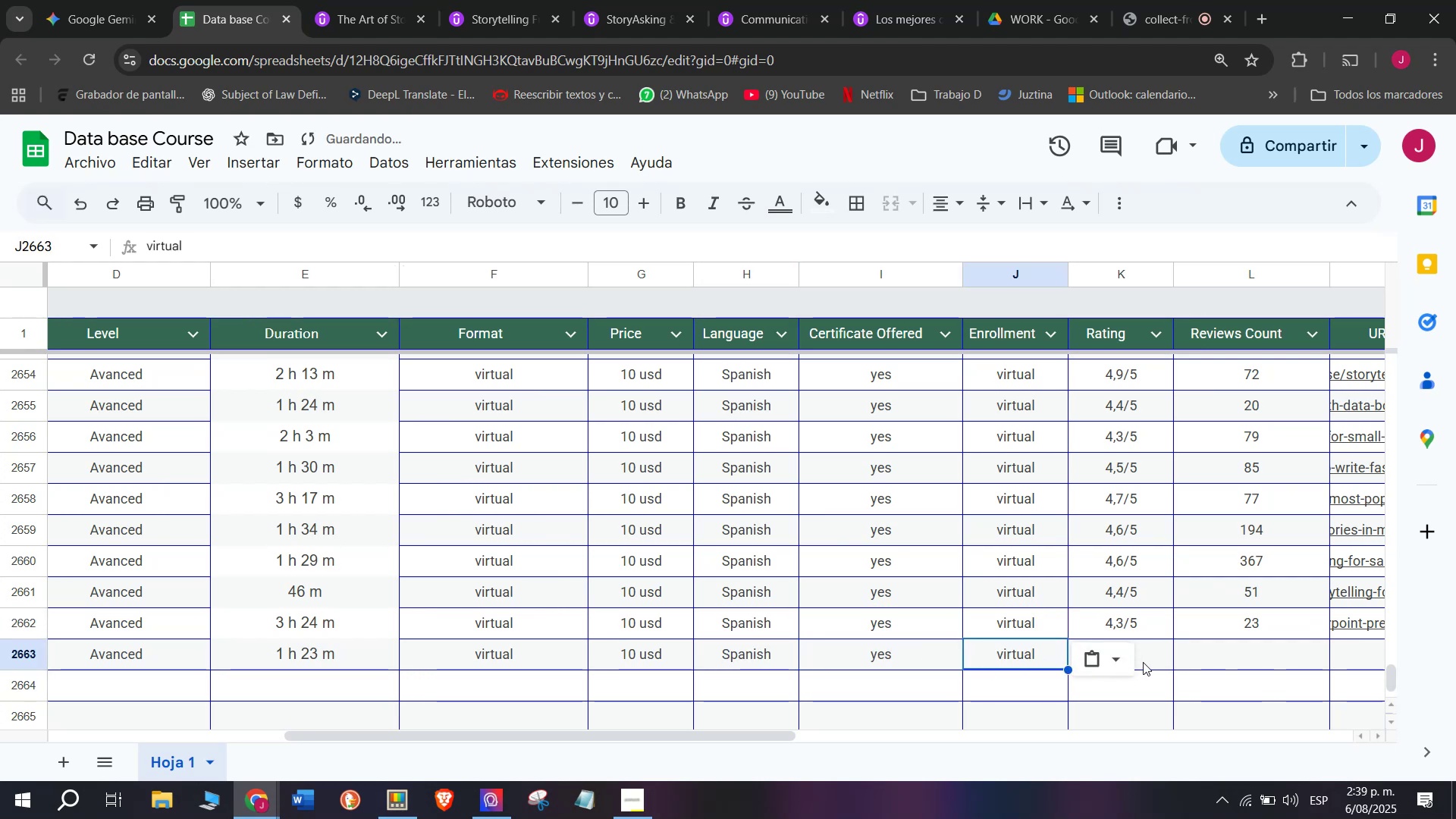 
key(Z)
 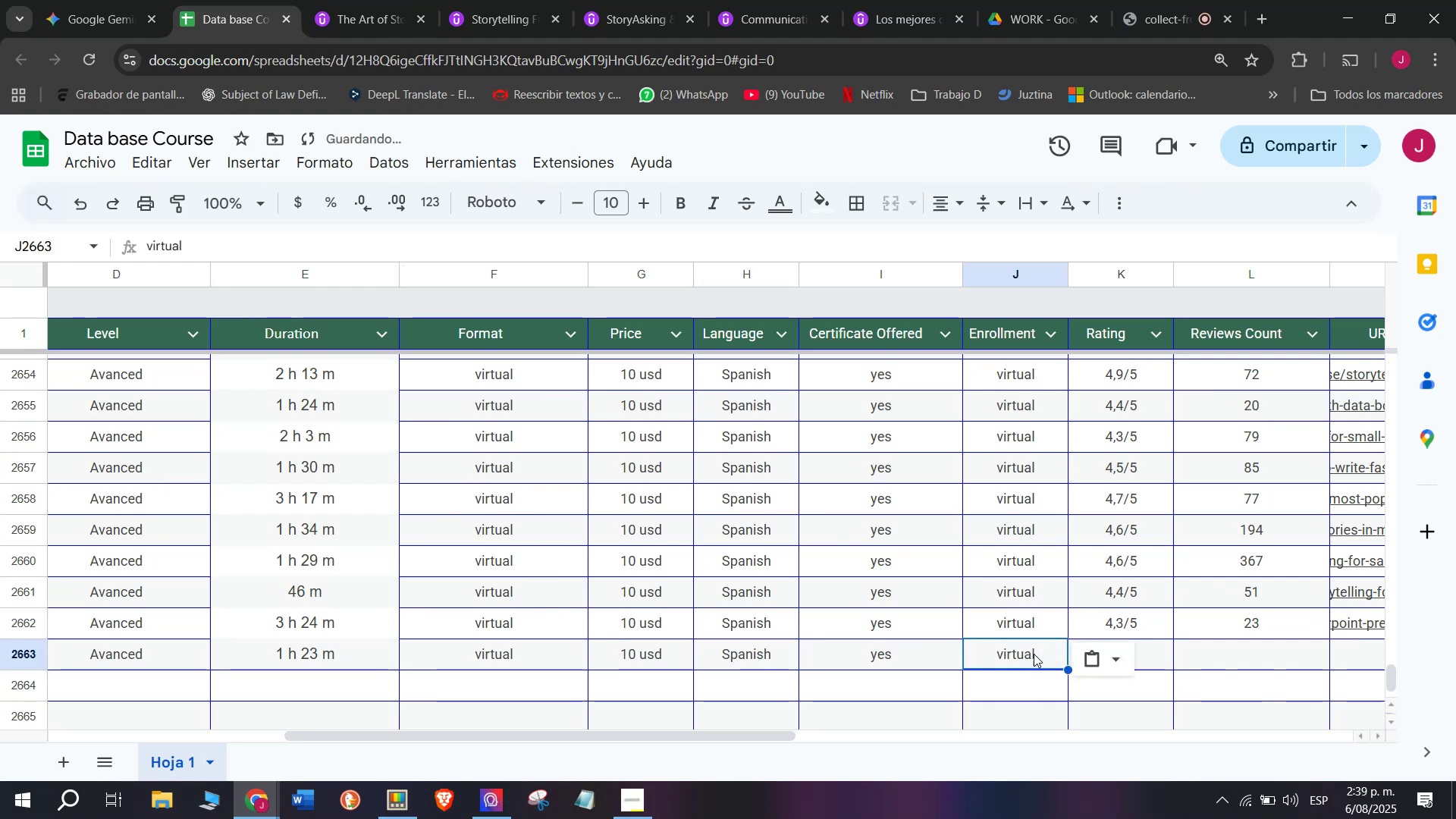 
key(Control+V)
 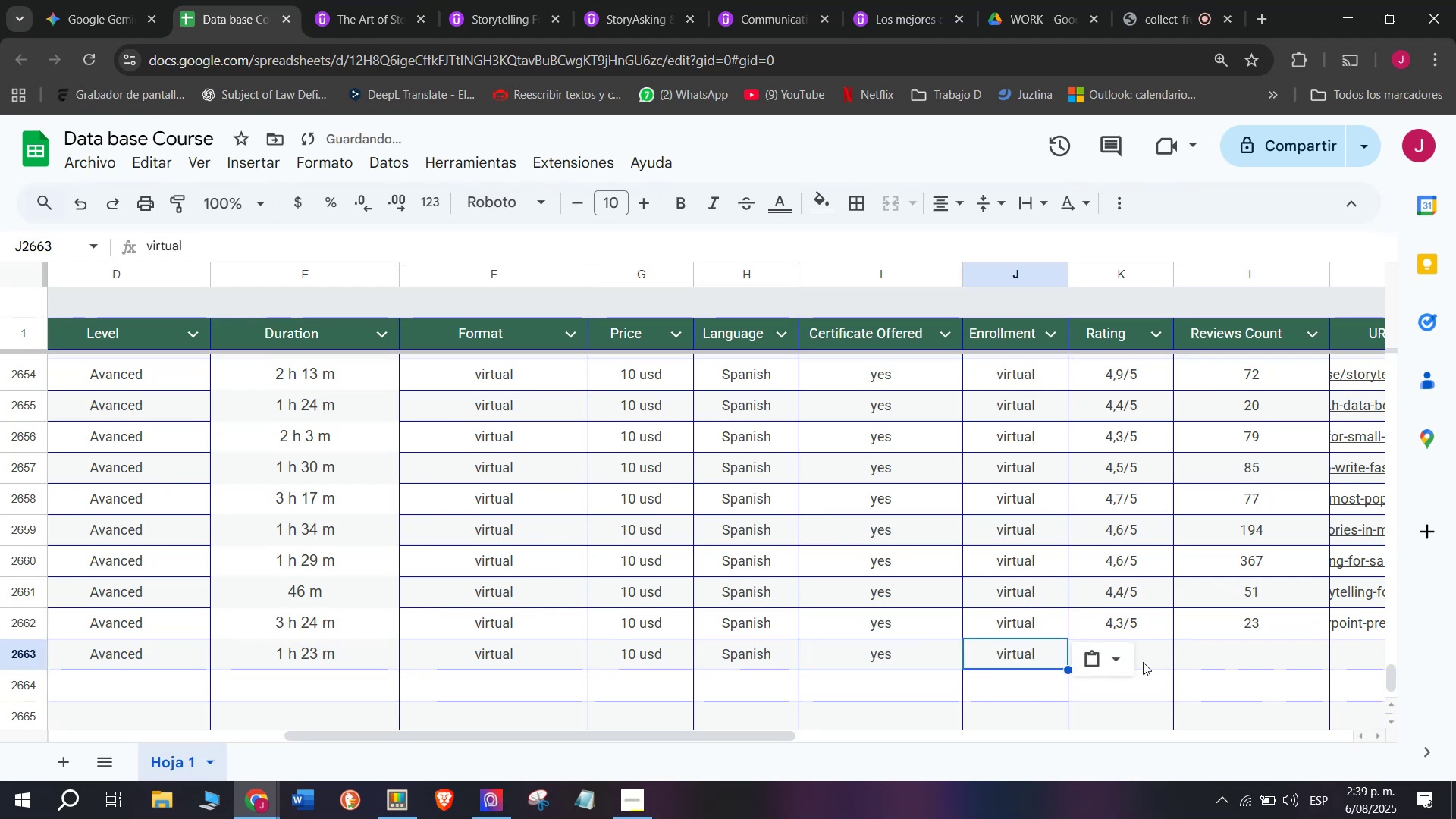 
left_click([1143, 662])
 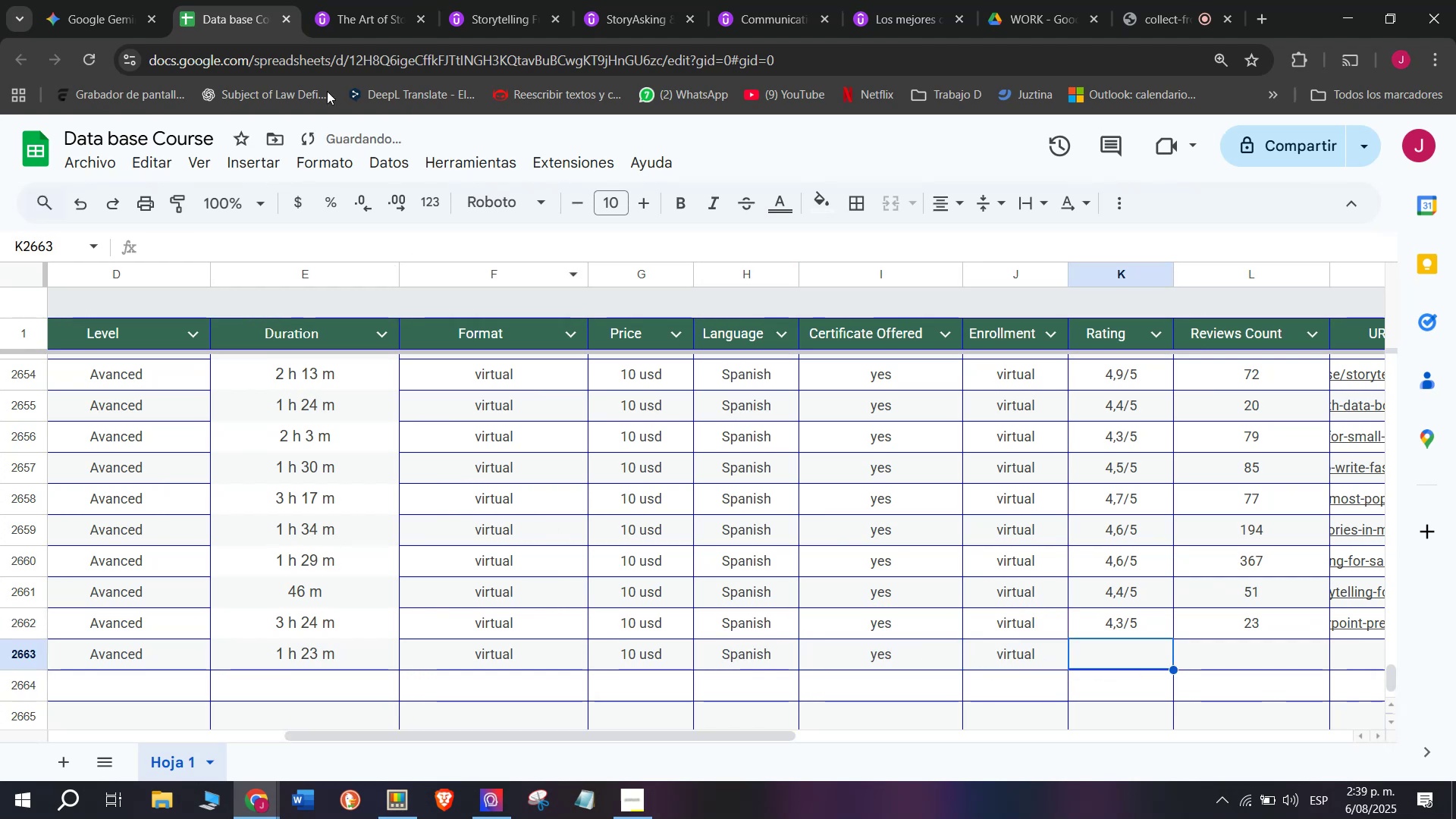 
left_click([394, 0])
 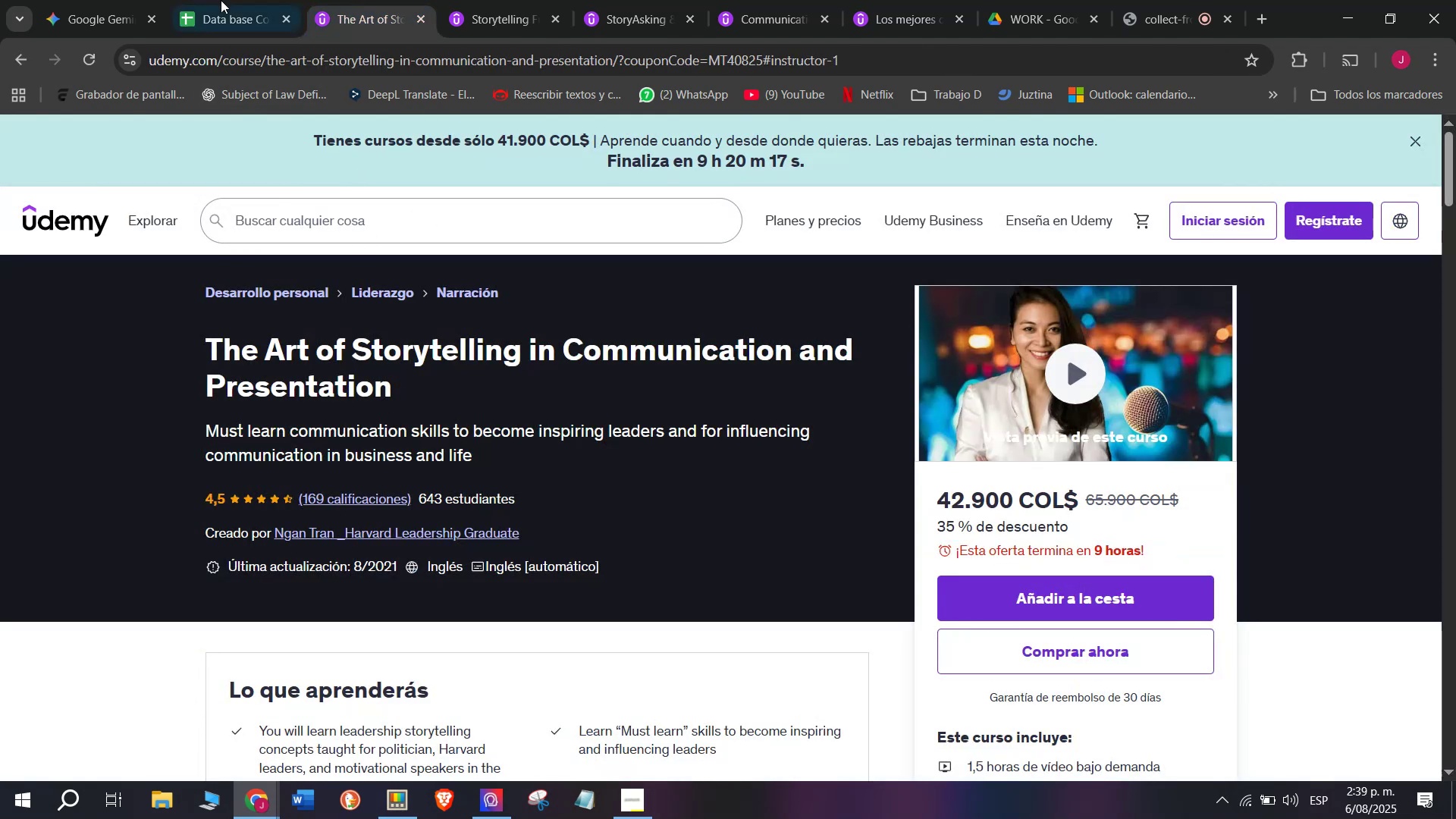 
left_click([211, 0])
 